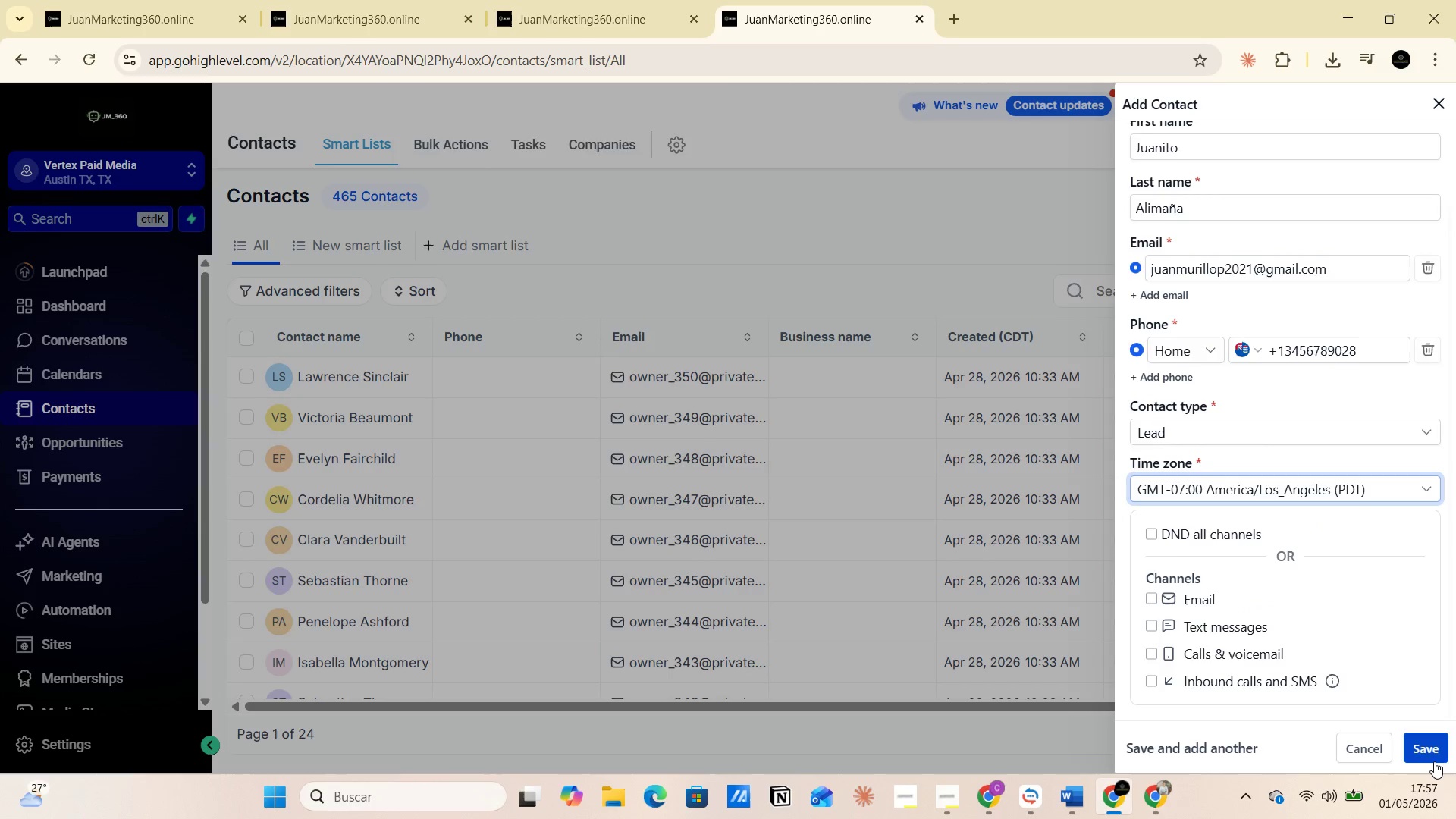 
left_click([1426, 753])
 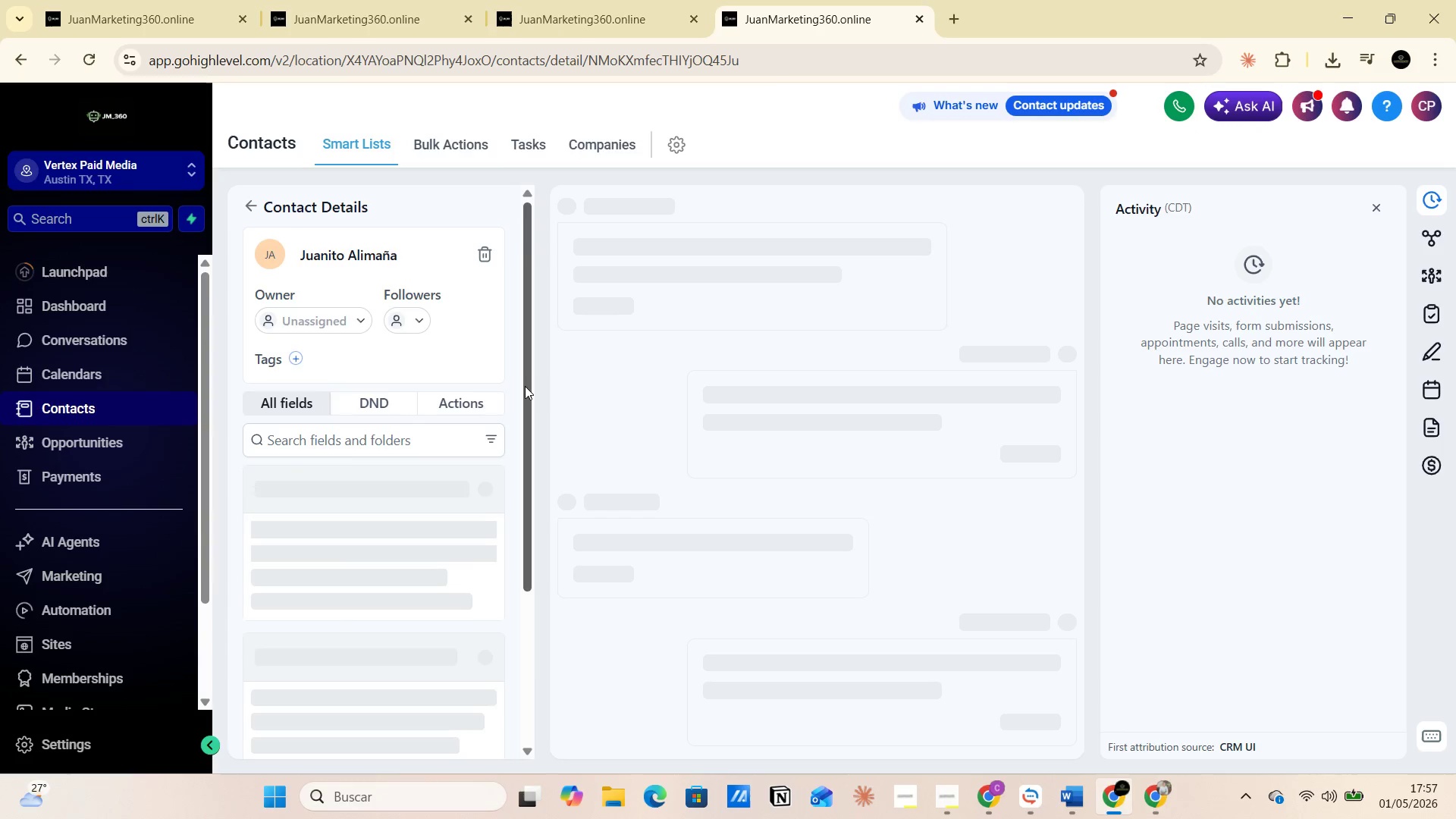 
wait(5.73)
 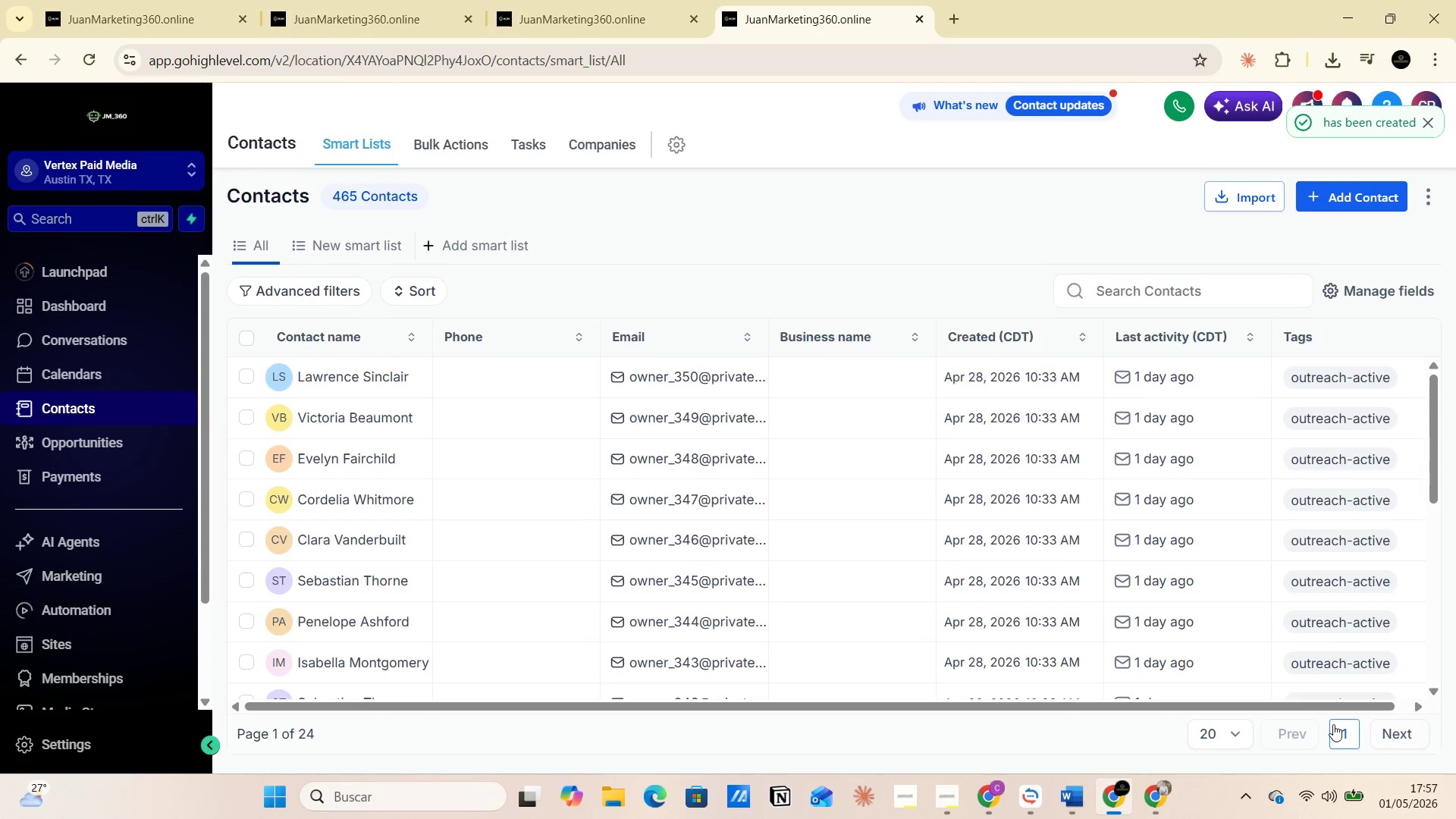 
left_click([299, 359])
 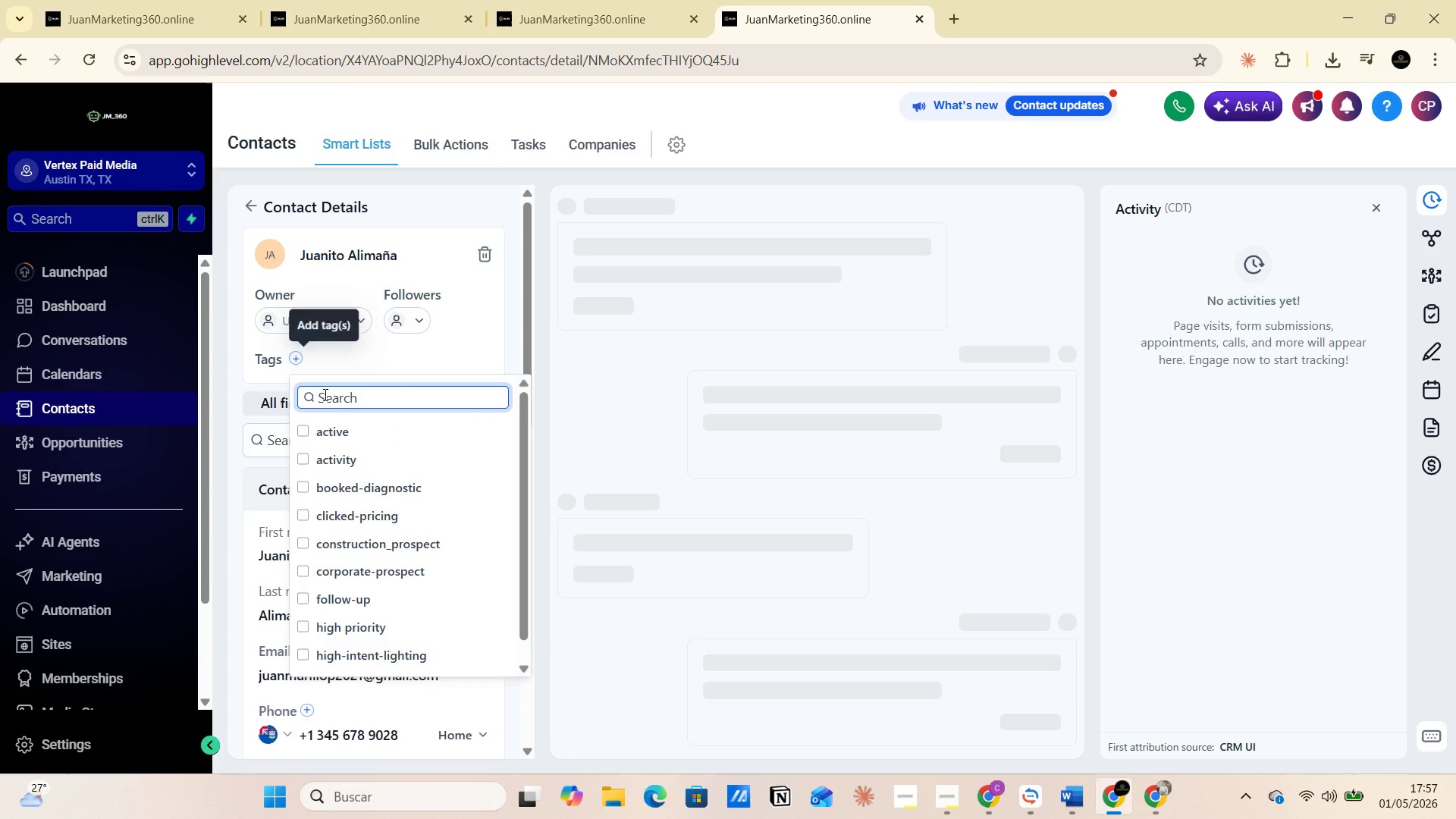 
left_click([331, 405])
 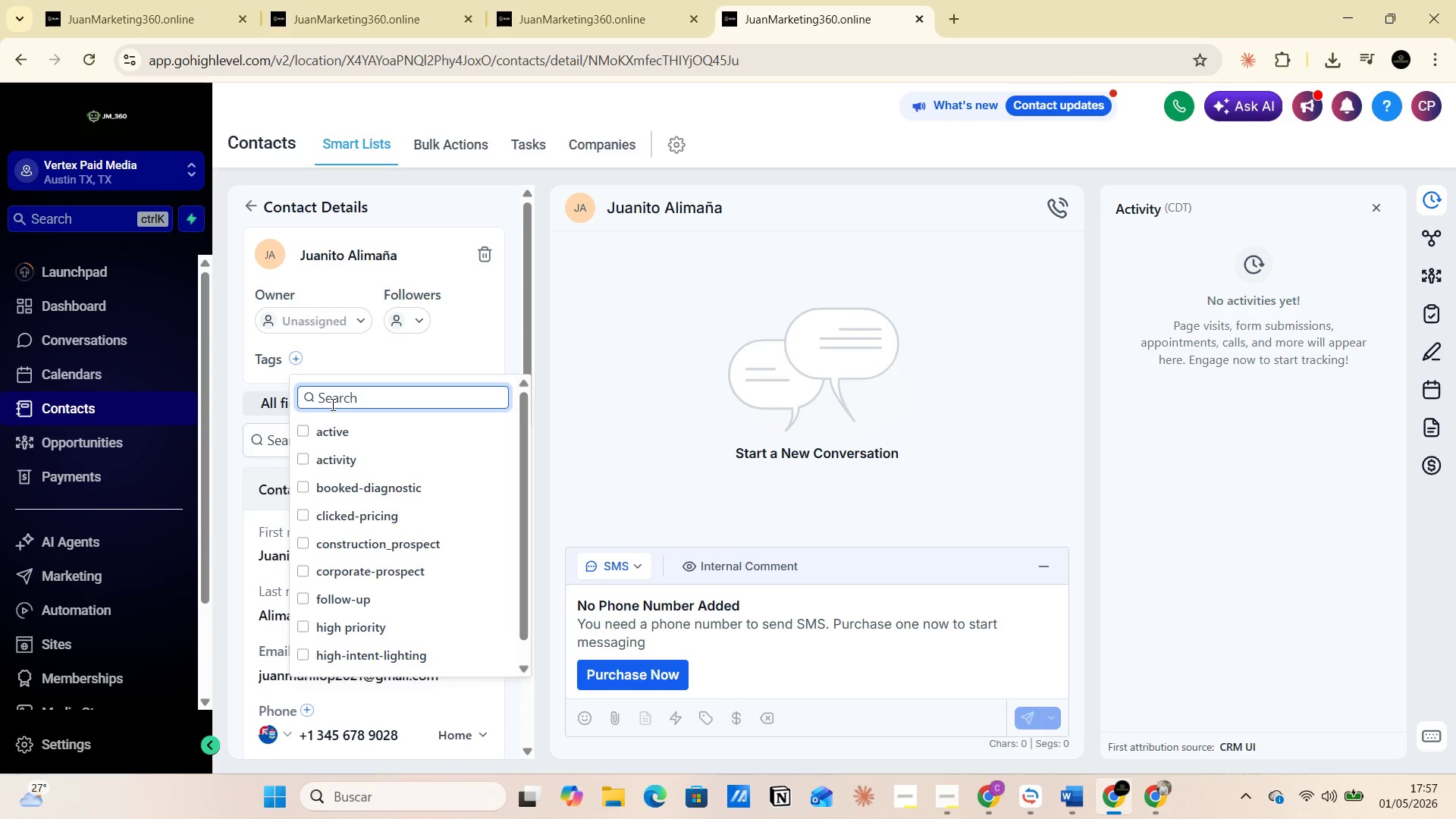 
wait(12.67)
 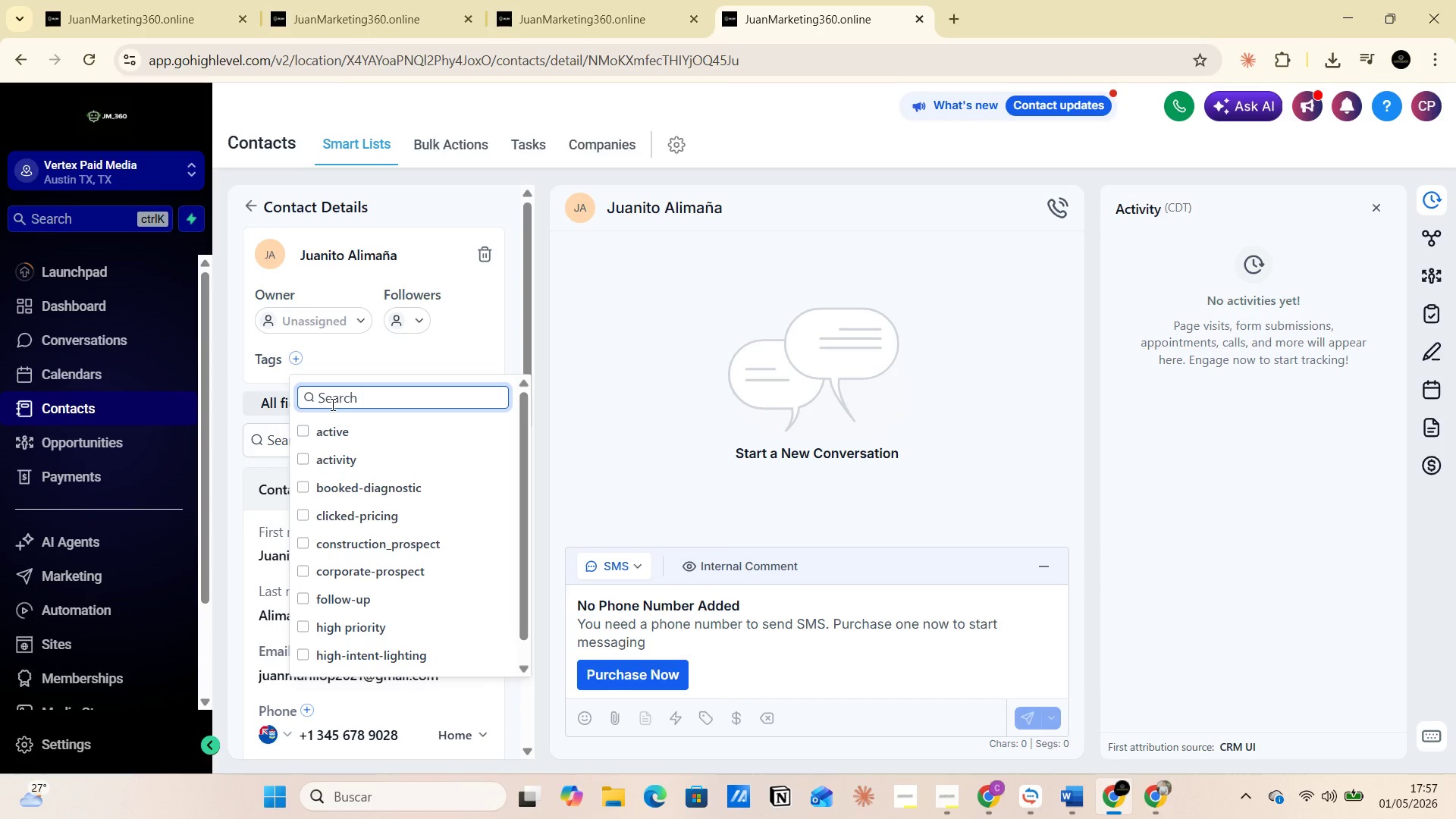 
left_click([1072, 795])
 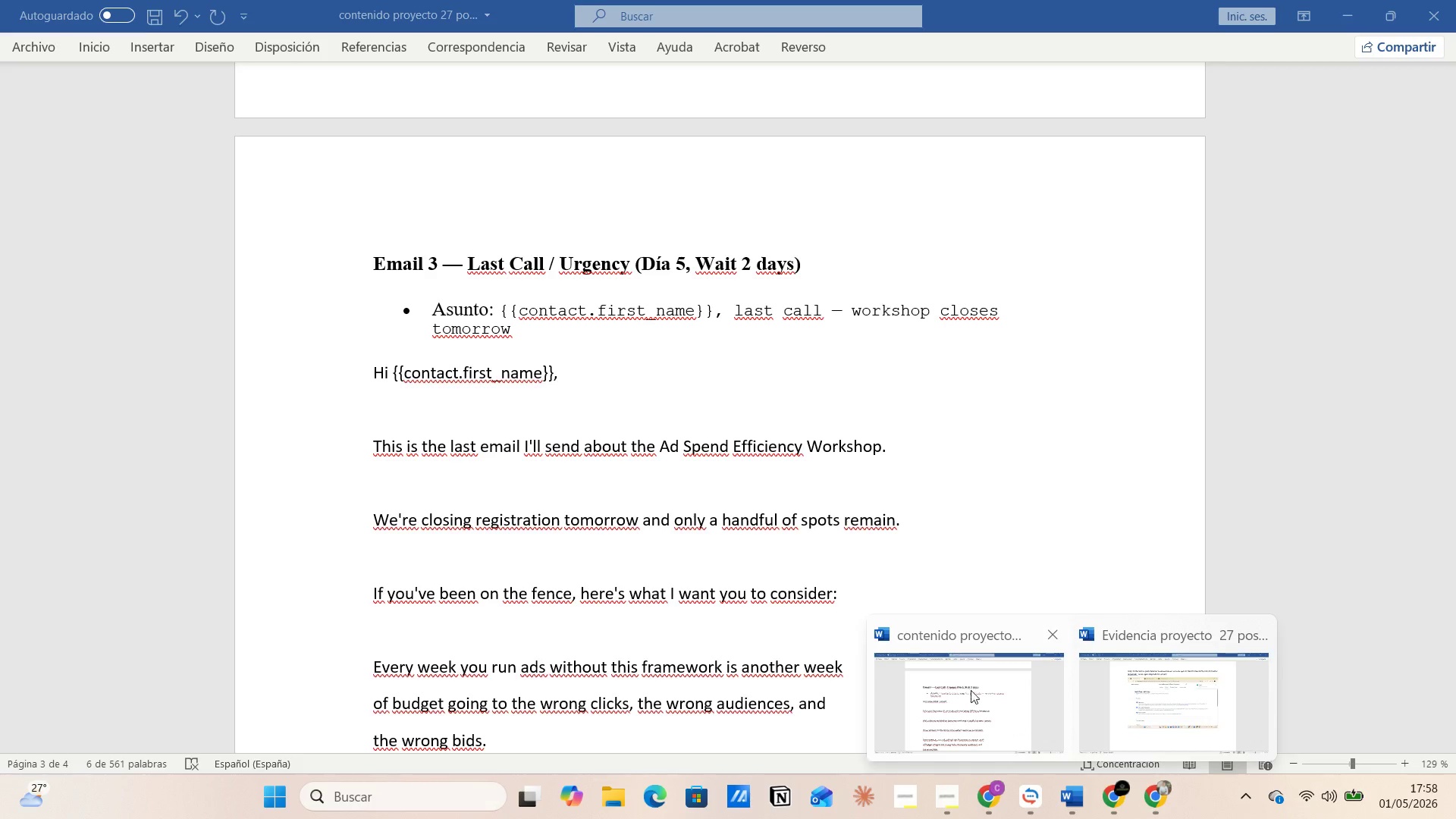 
left_click([1011, 701])
 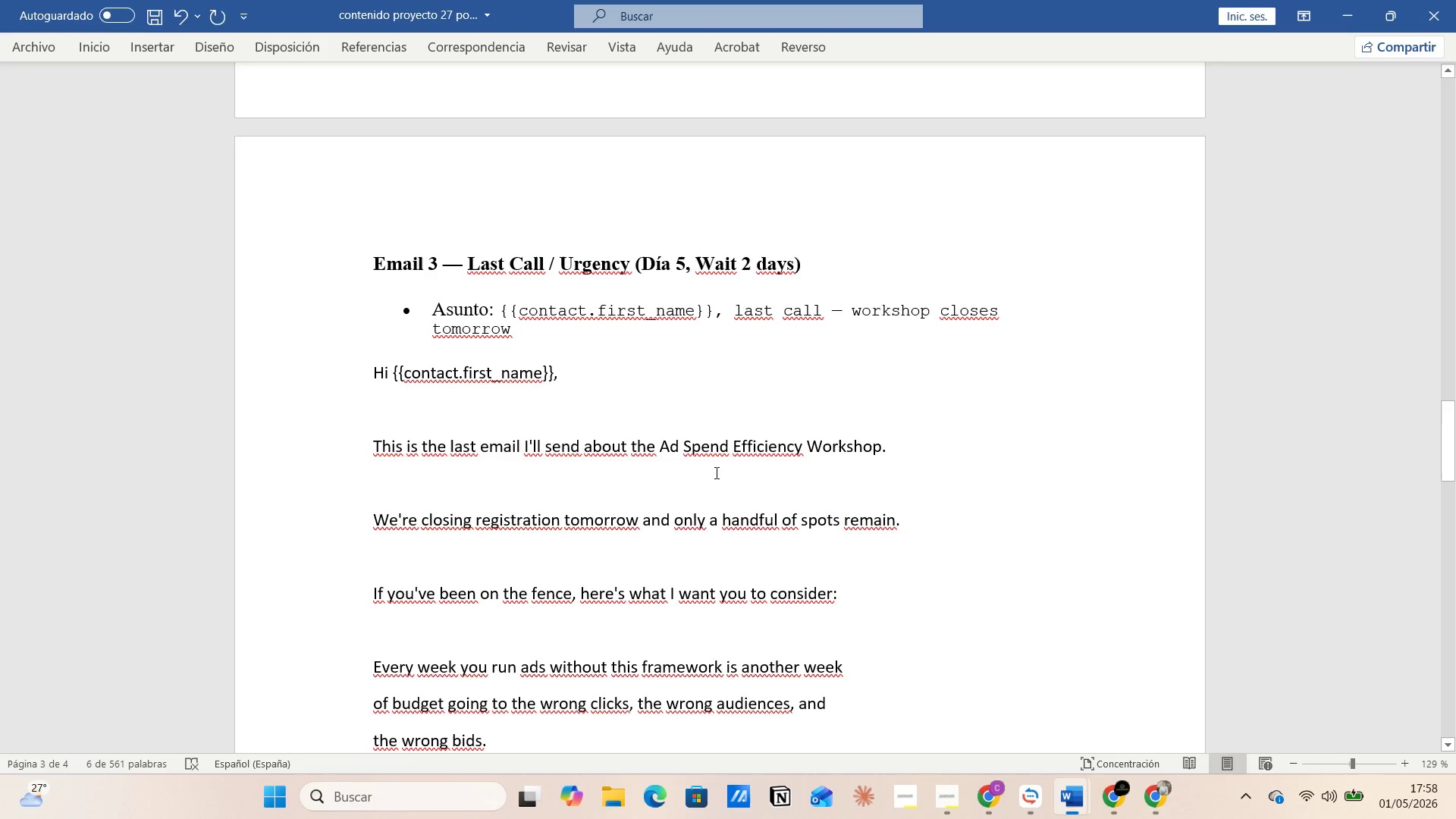 
scroll: coordinate [556, 460], scroll_direction: down, amount: 25.0
 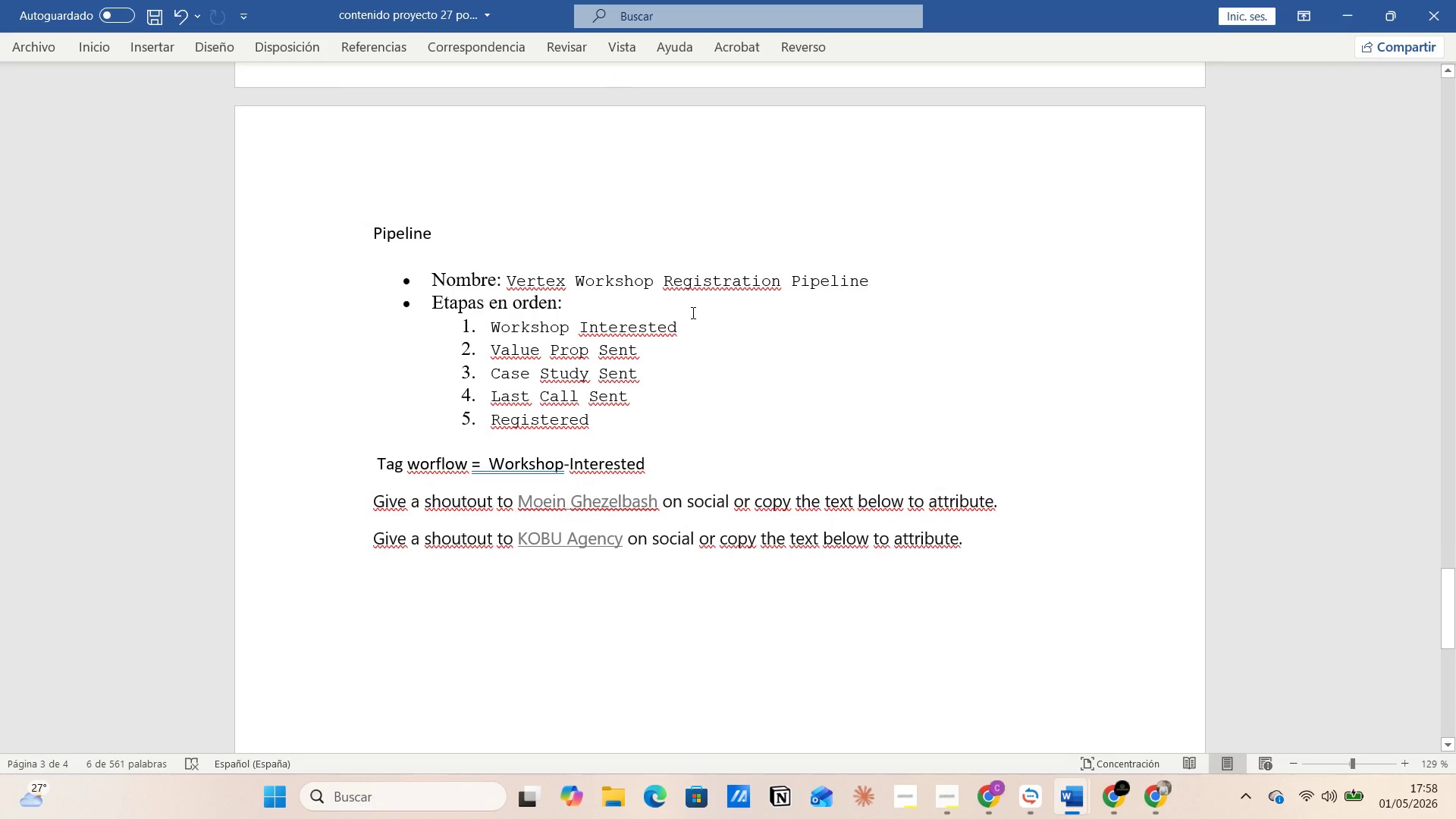 
left_click([692, 311])
 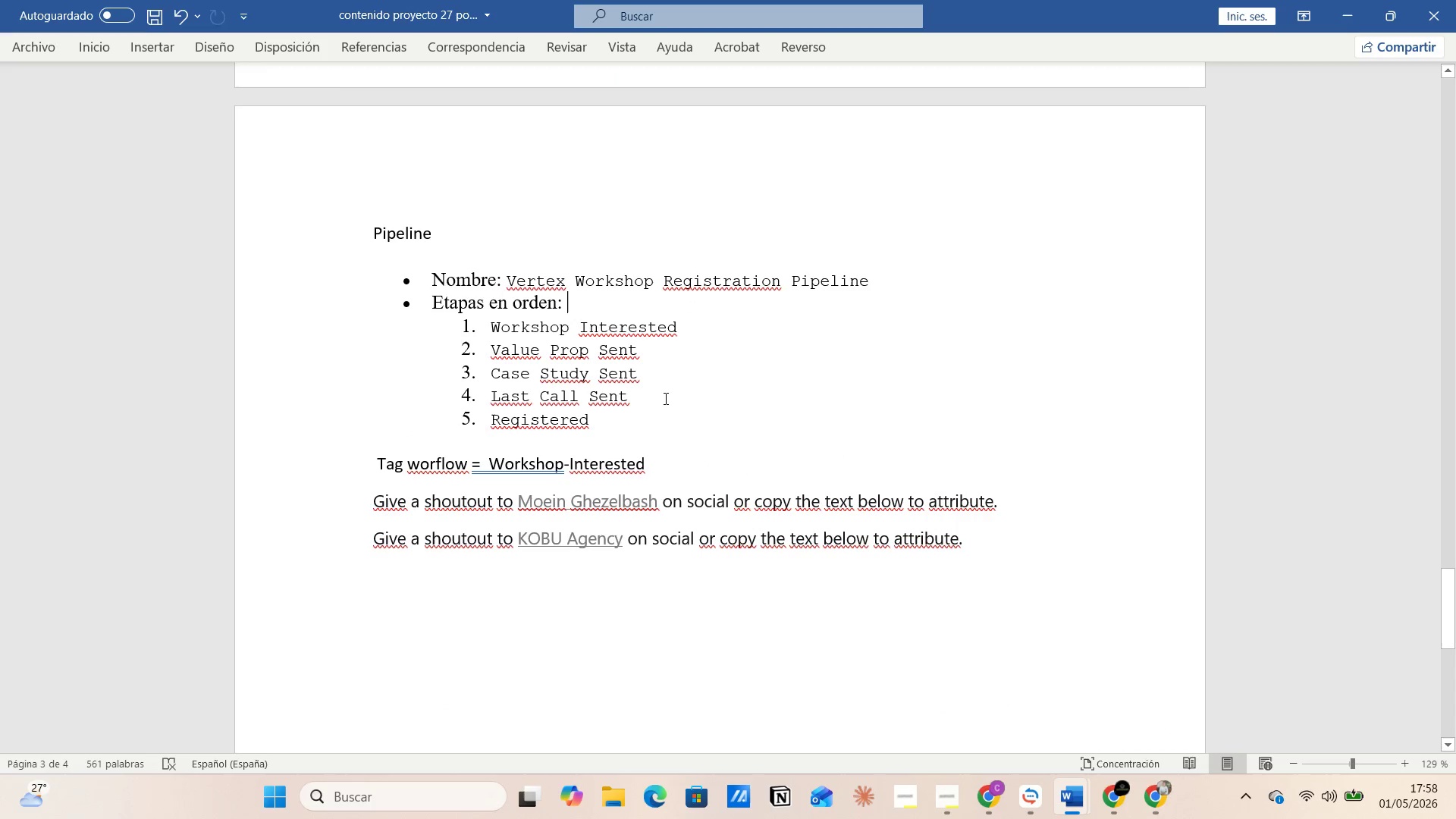 
left_click([664, 398])
 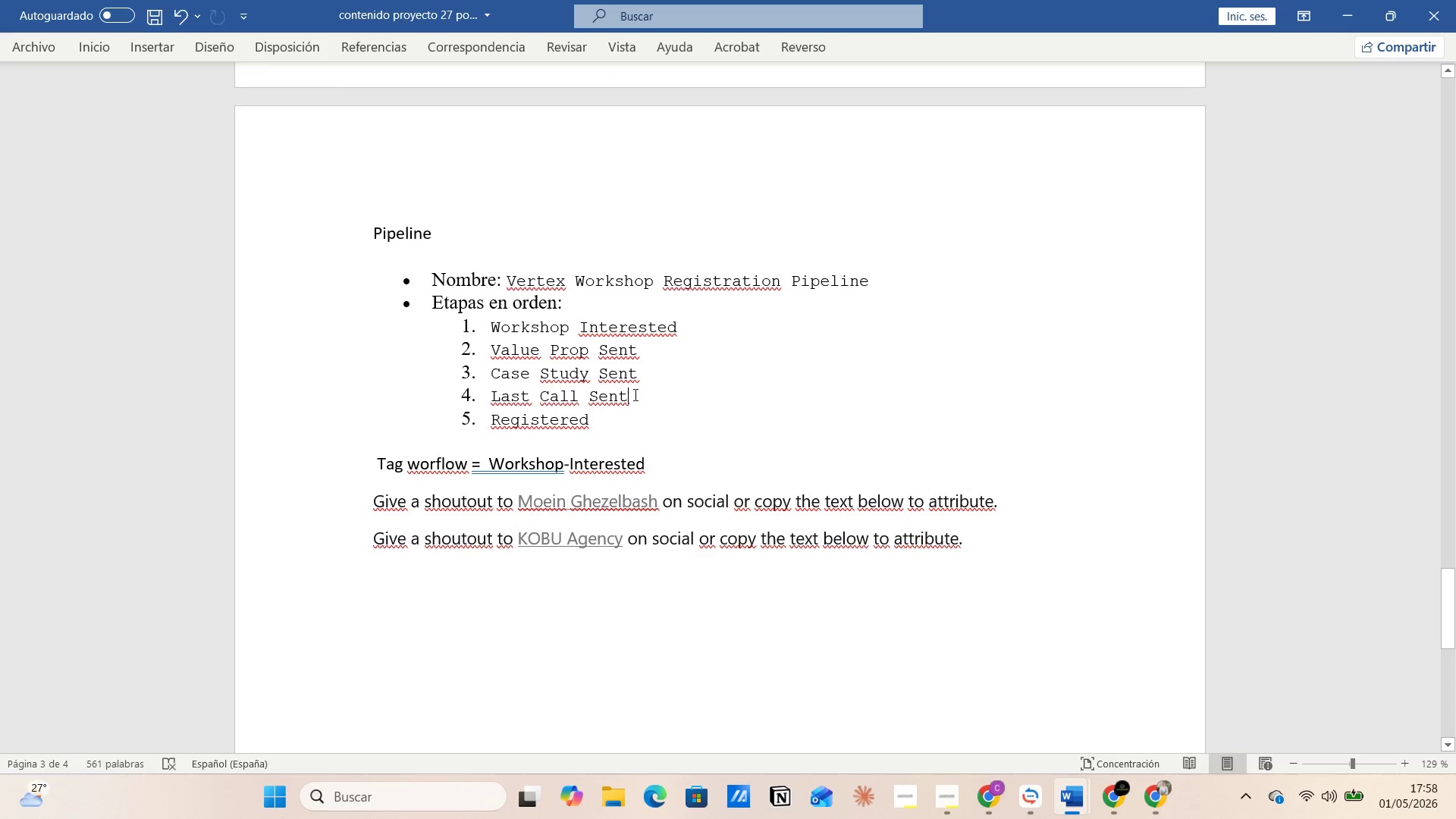 
left_click([594, 391])
 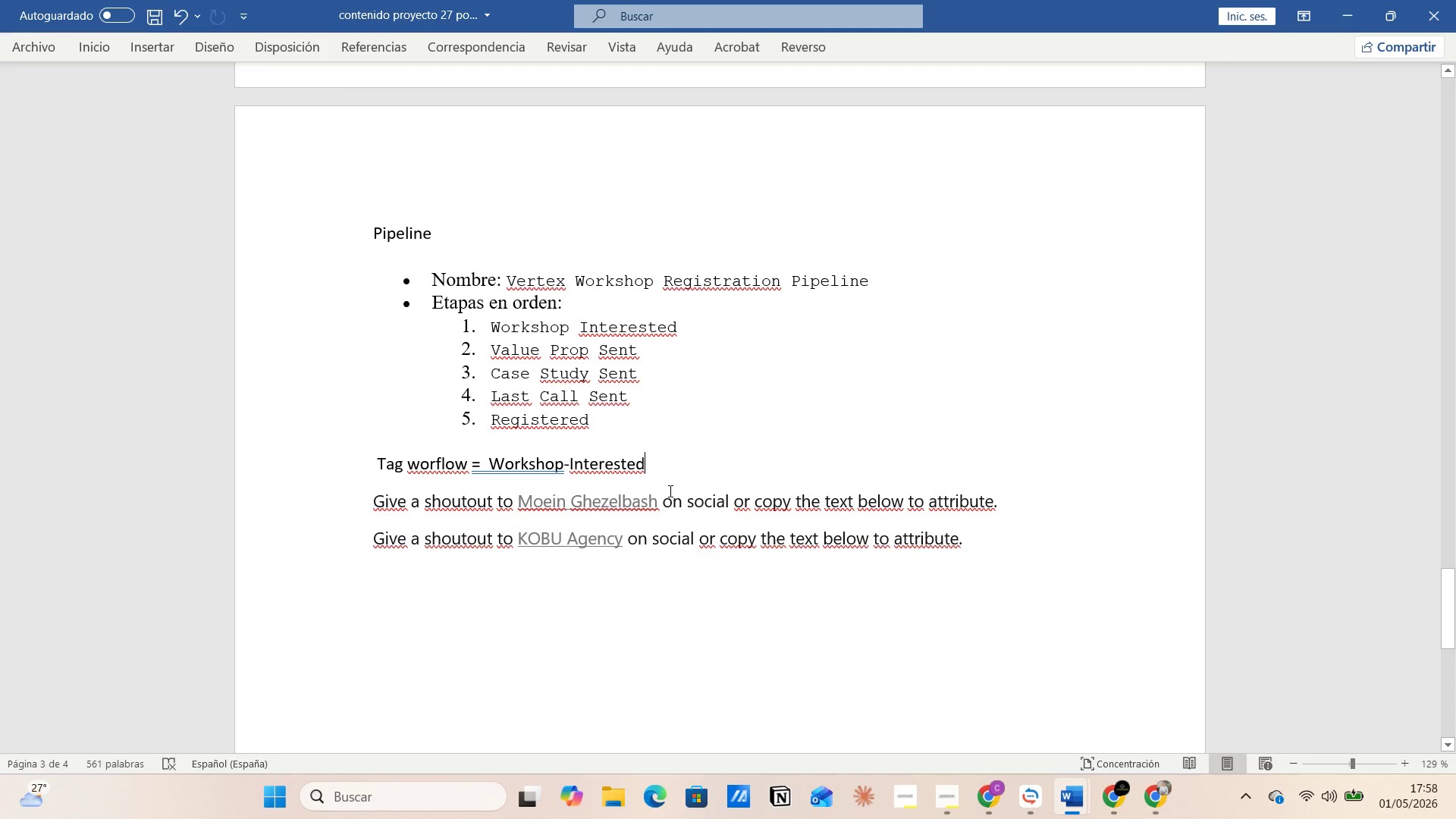 
left_click_drag(start_coordinate=[669, 491], to_coordinate=[608, 489])
 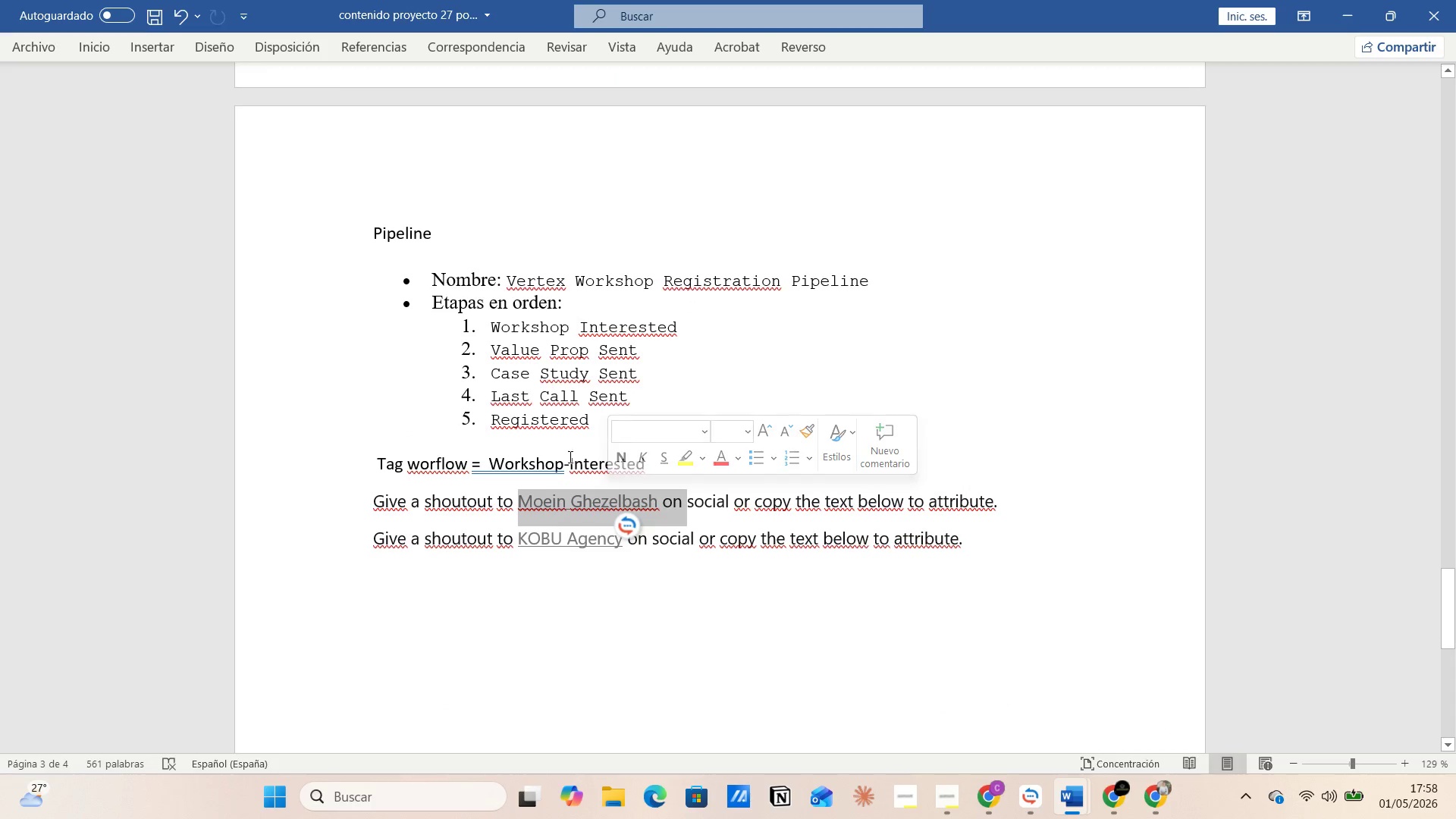 
left_click([561, 457])
 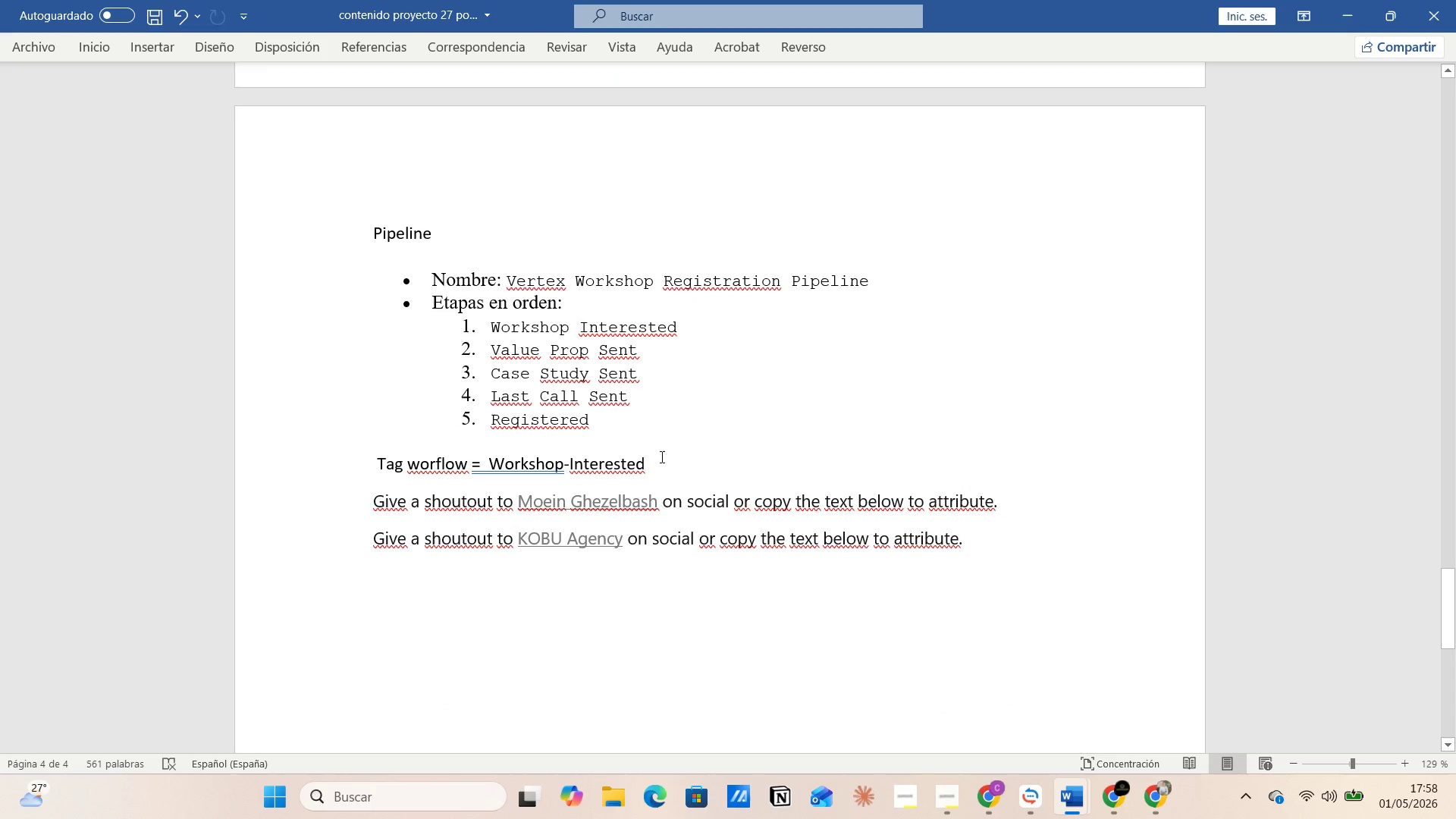 
left_click_drag(start_coordinate=[661, 456], to_coordinate=[500, 456])
 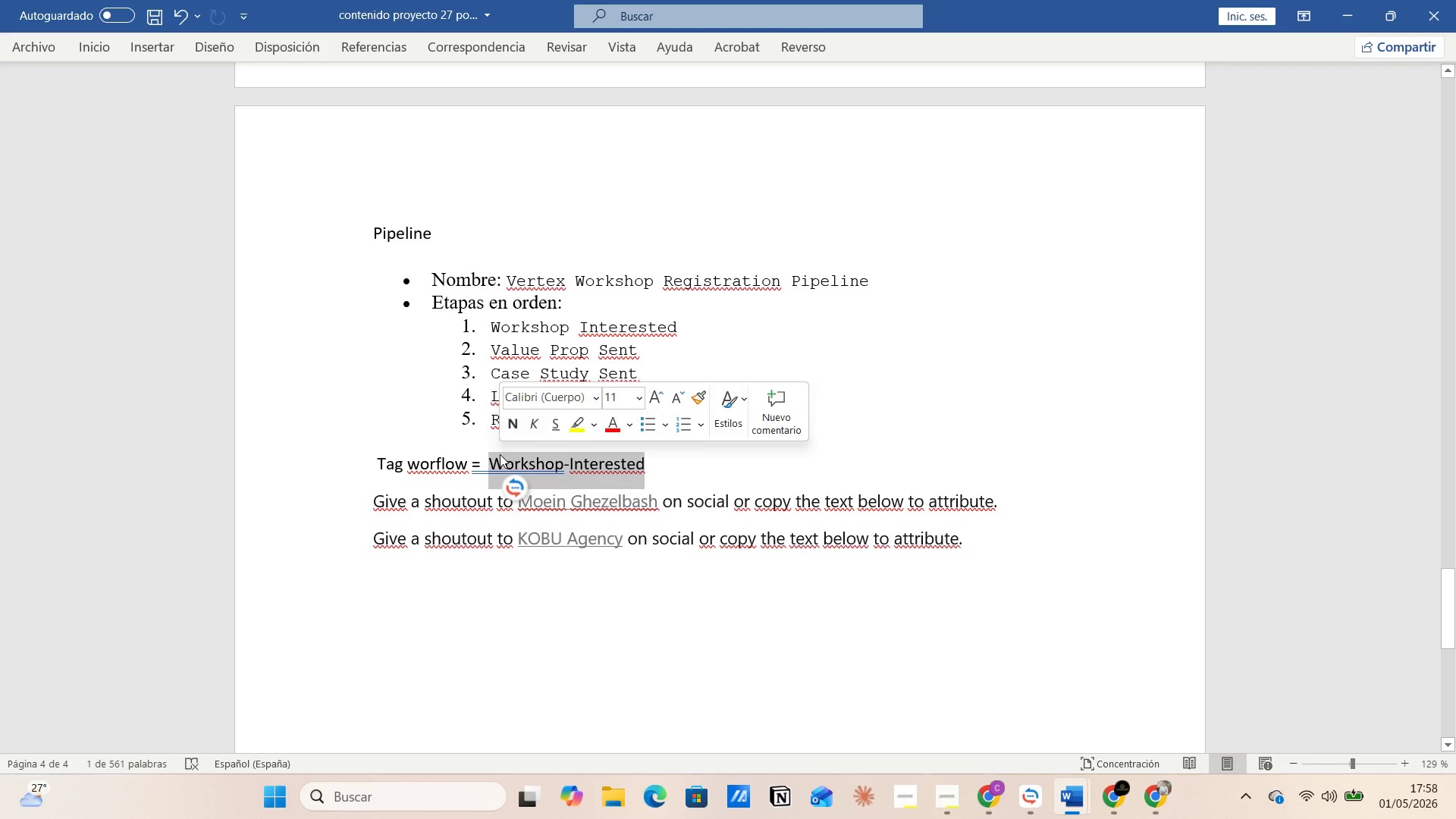 
key(Control+C)
 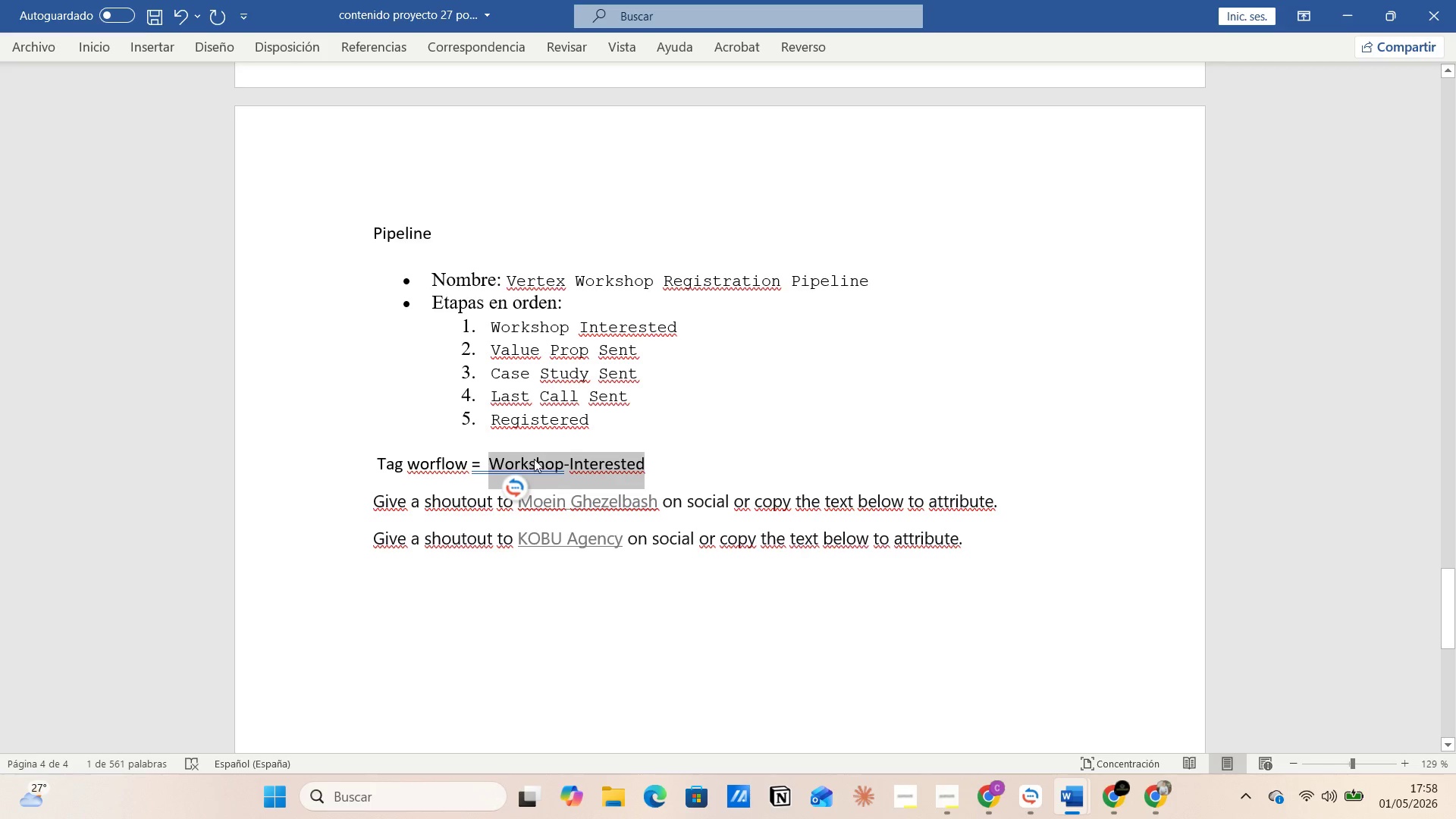 
key(Alt+Tab)
 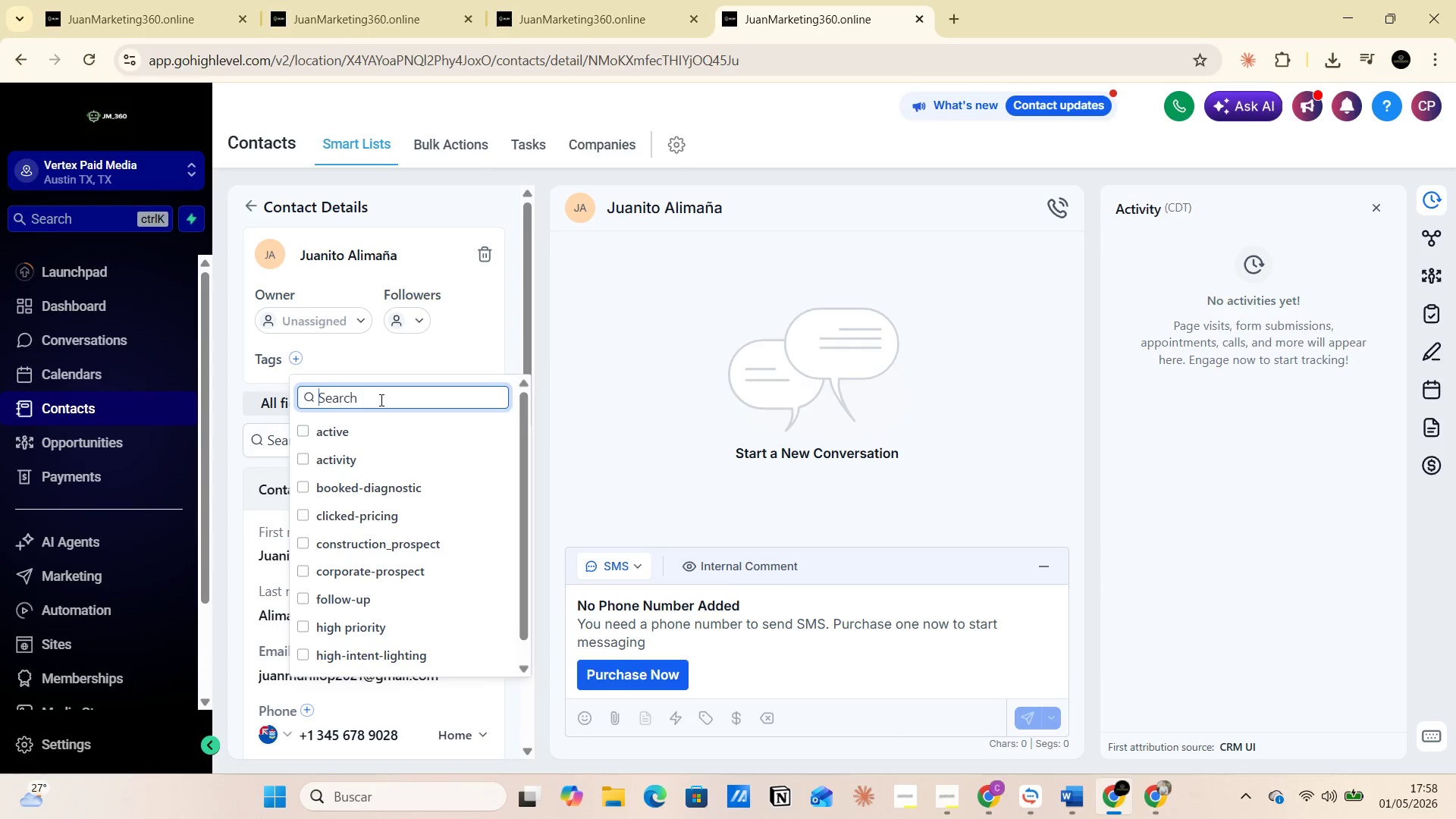 
key(Control+V)
 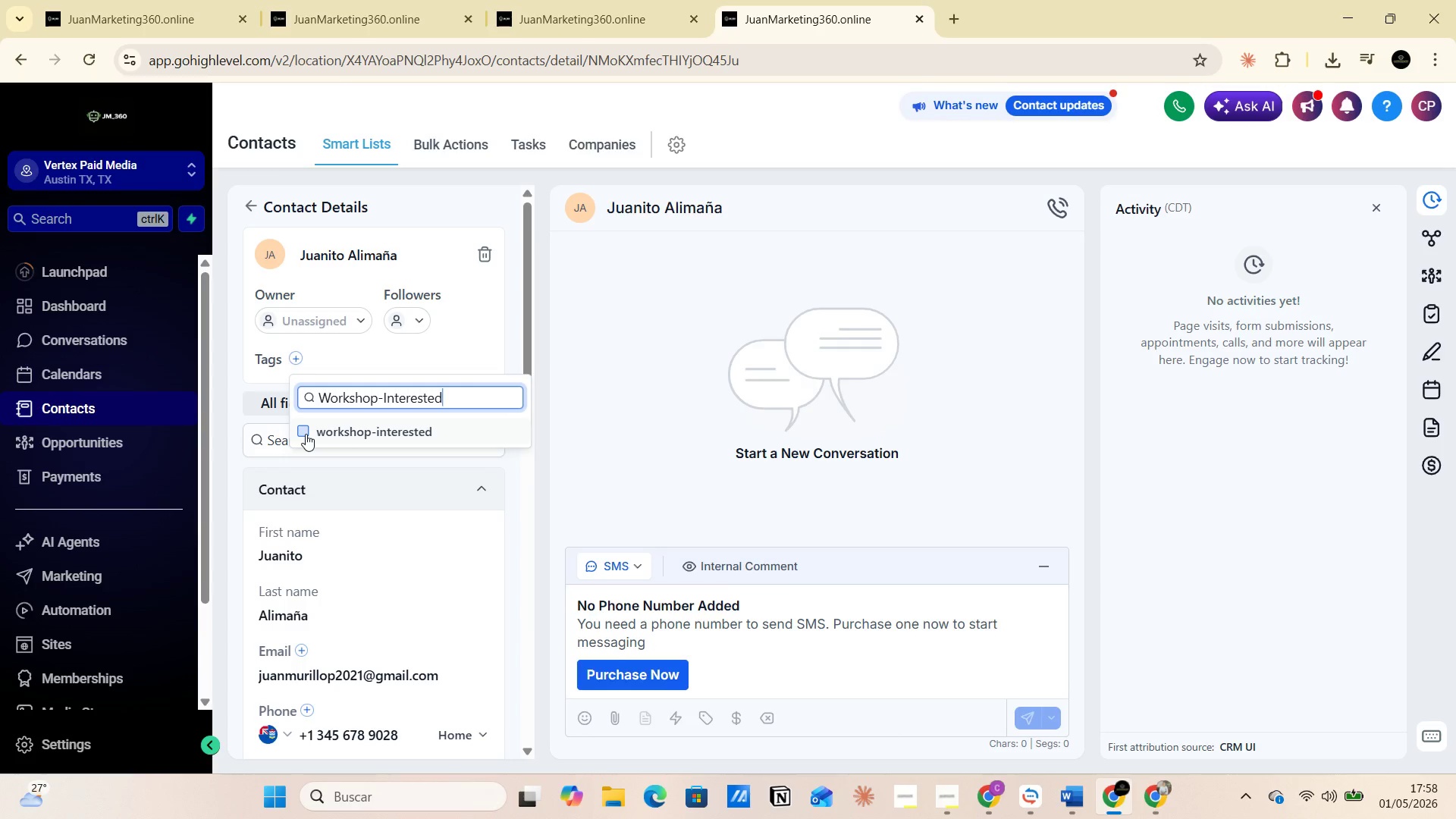 
key(PrintScreen)
 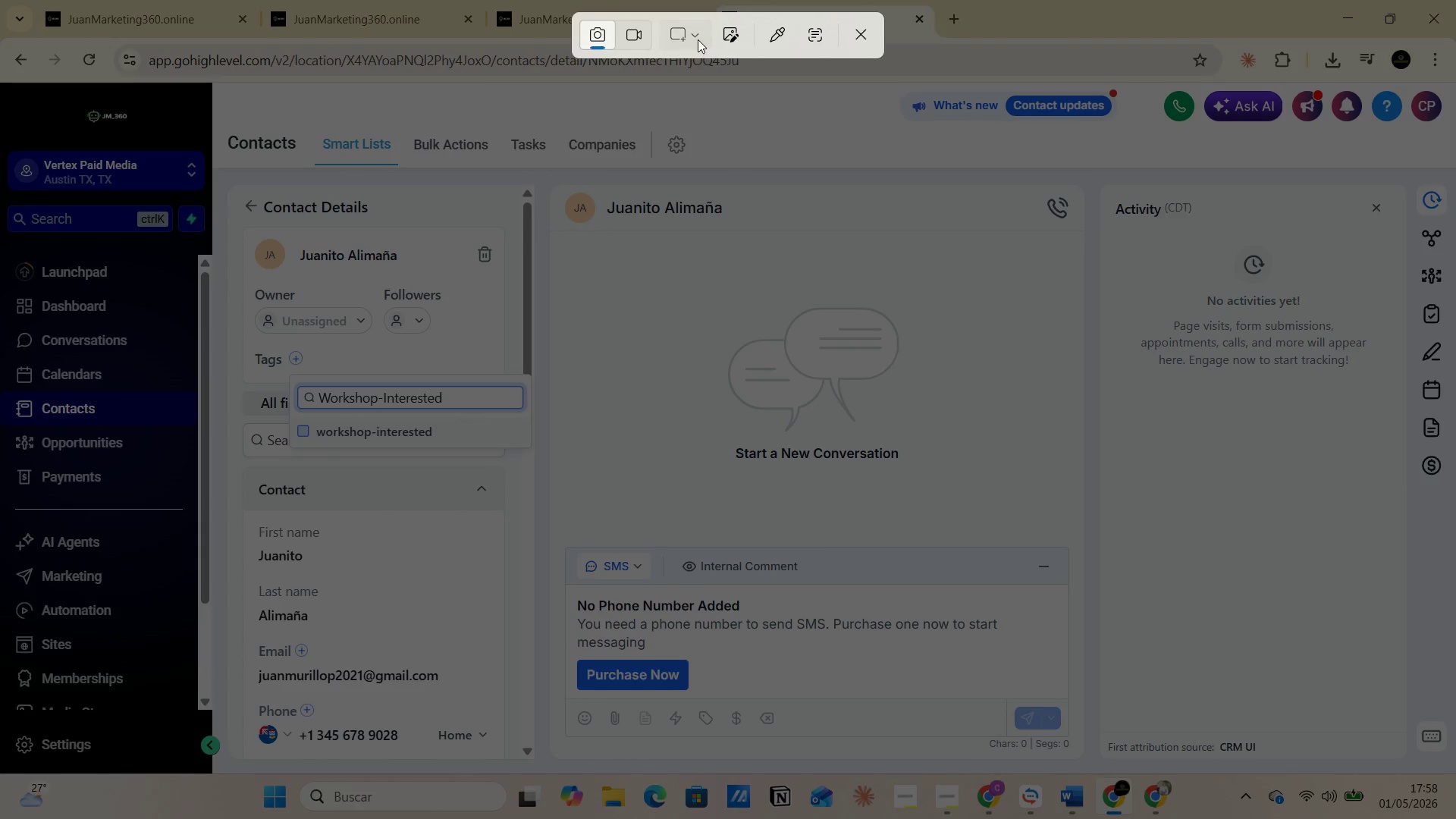 
left_click([711, 97])
 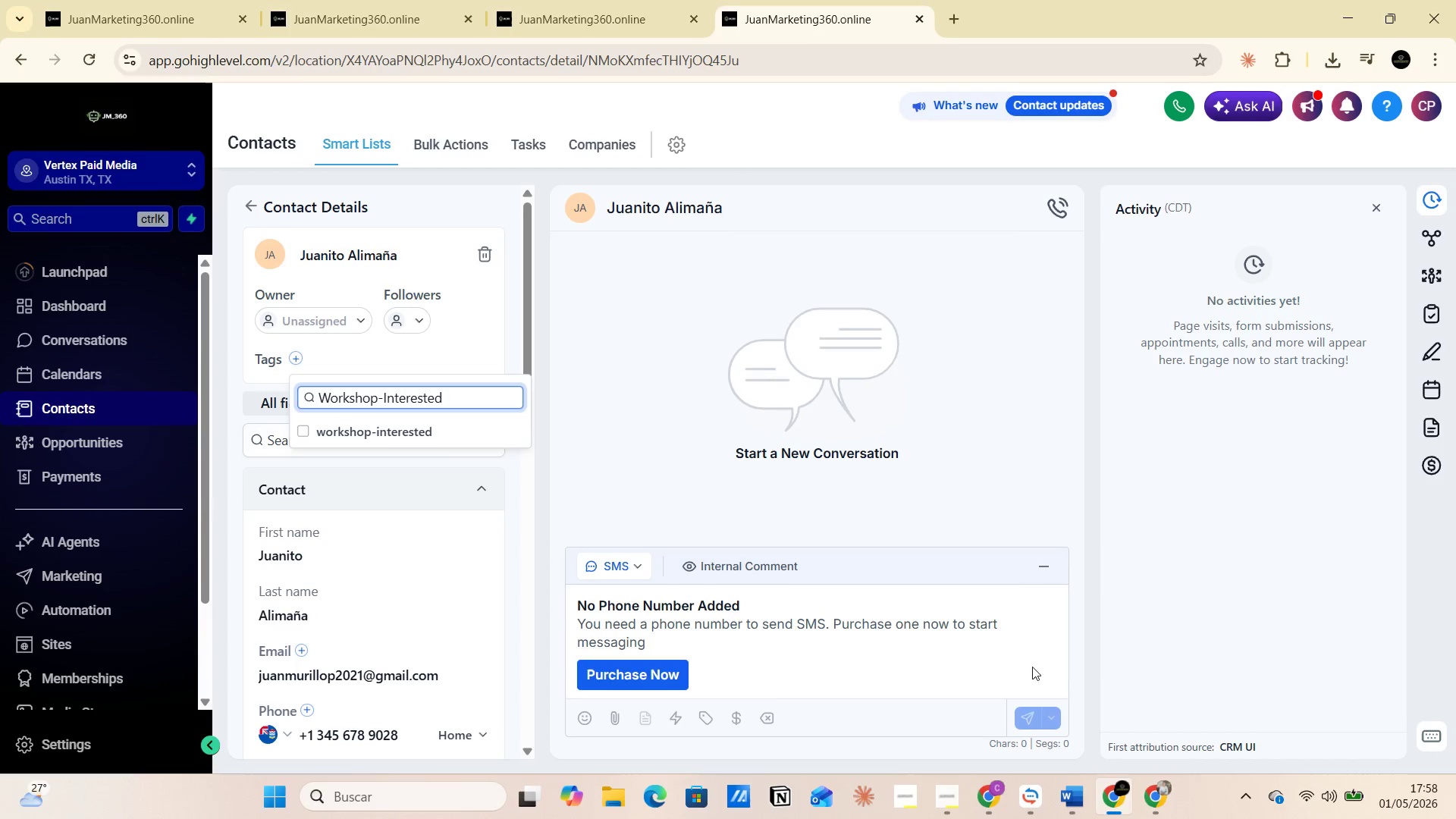 
mouse_move([1086, 759])
 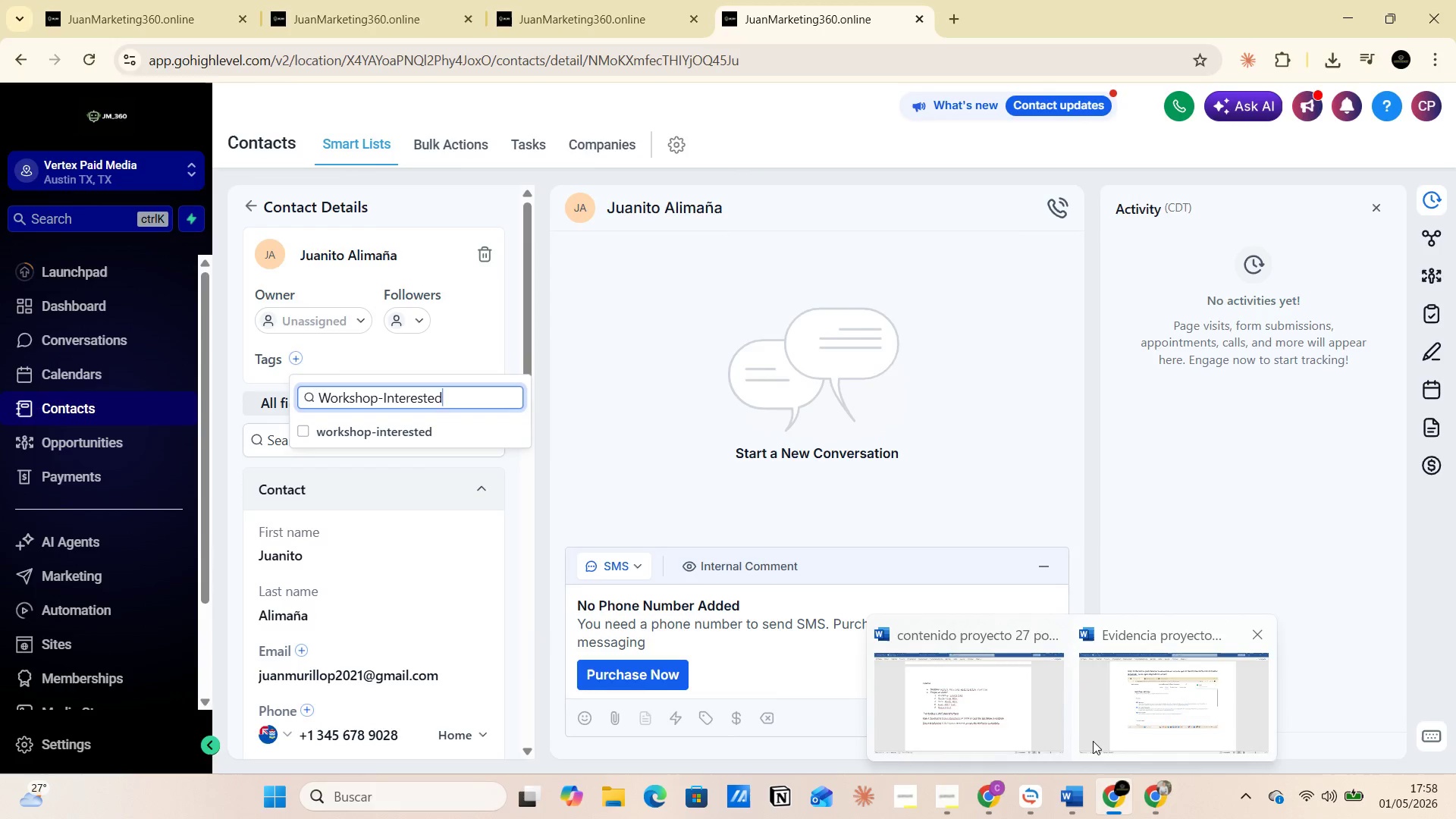 
left_click([1093, 738])
 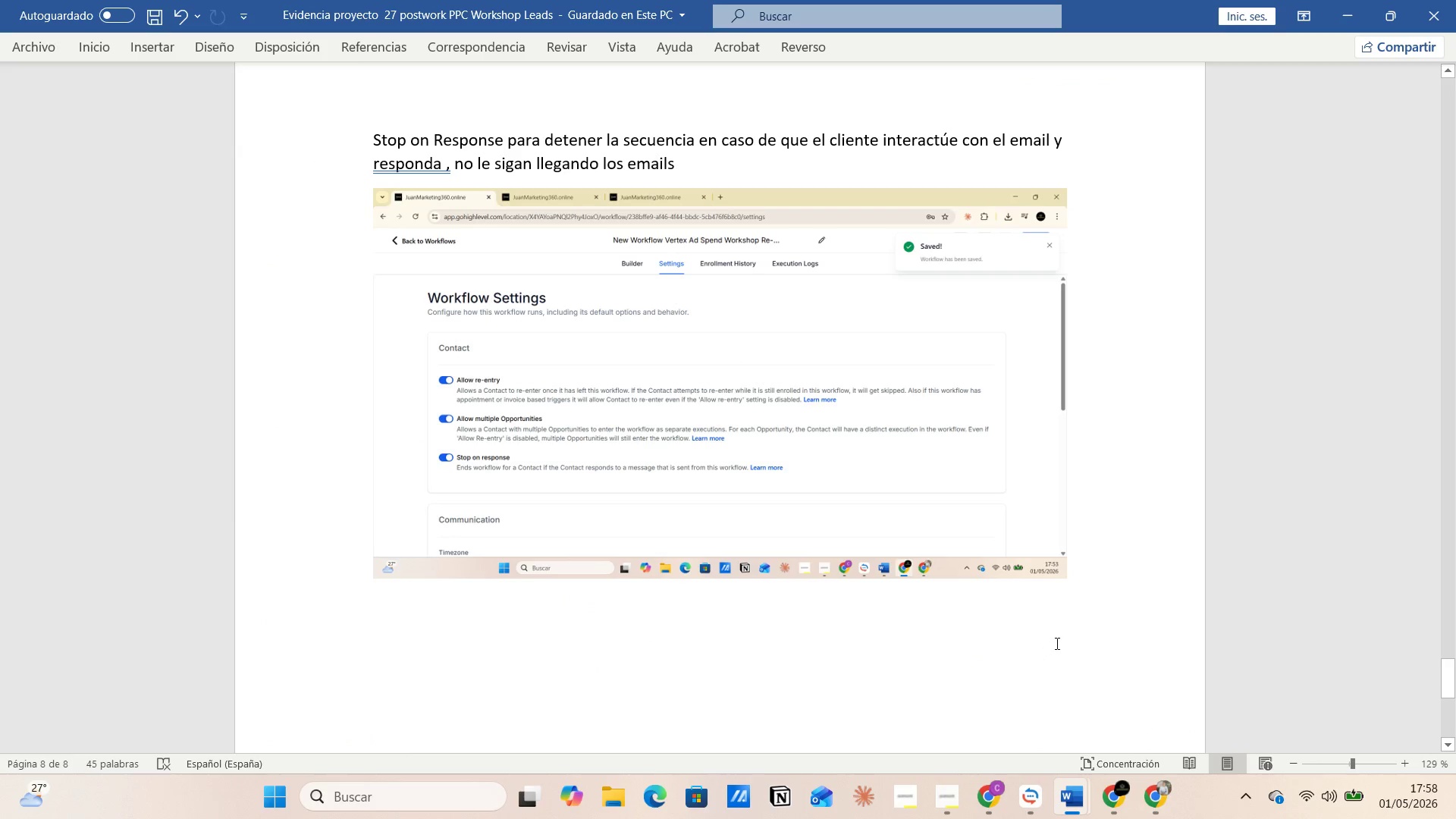 
type(colocanto el tag de autoamtizacion a un contacto apra )
key(Backspace)
key(Backspace)
key(Backspace)
key(Backspace)
key(Backspace)
type(para la prueba long )
 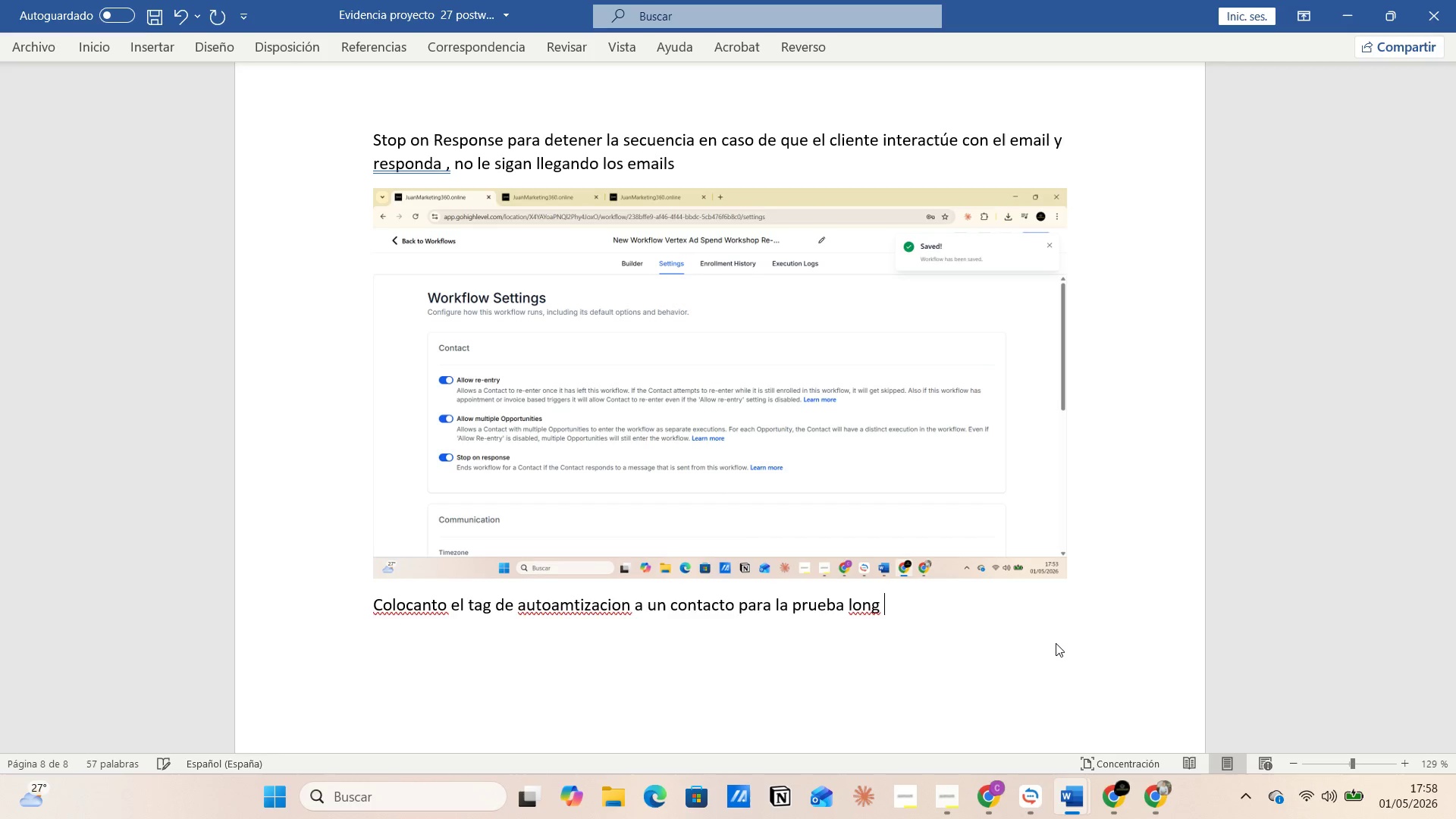 
key(Enter)
 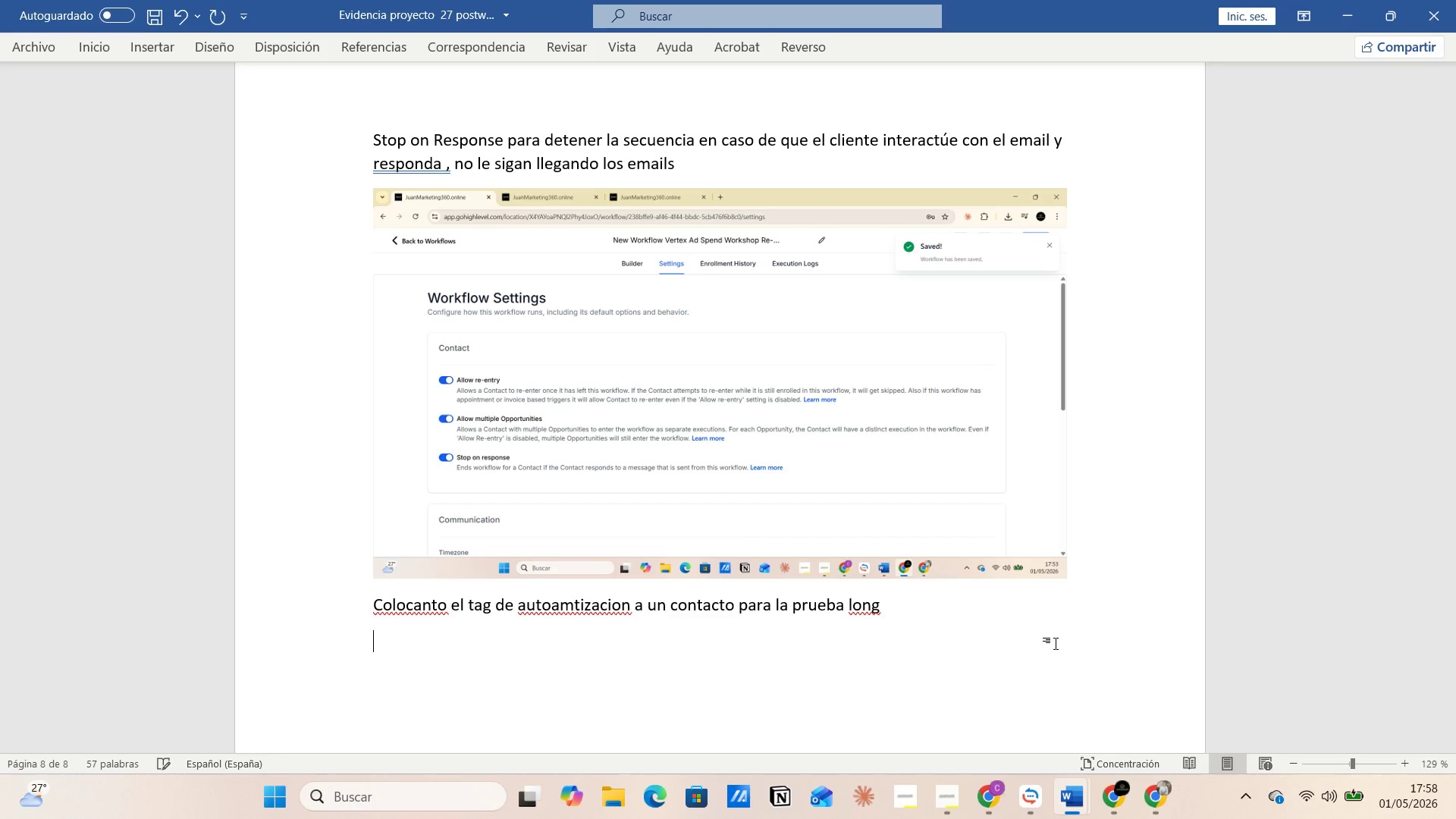 
key(Control+V)
 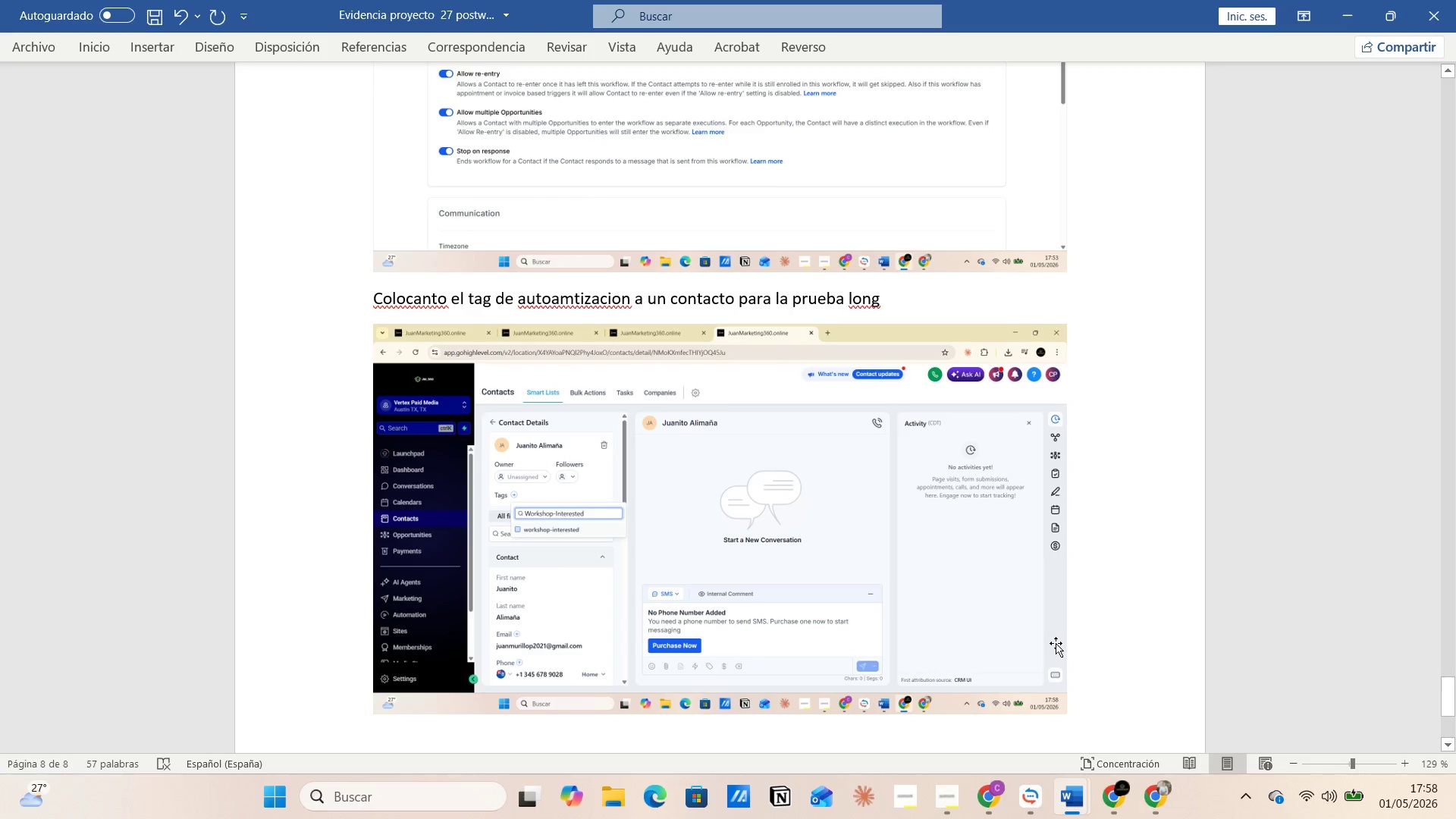 
key(Alt+AltLeft)
 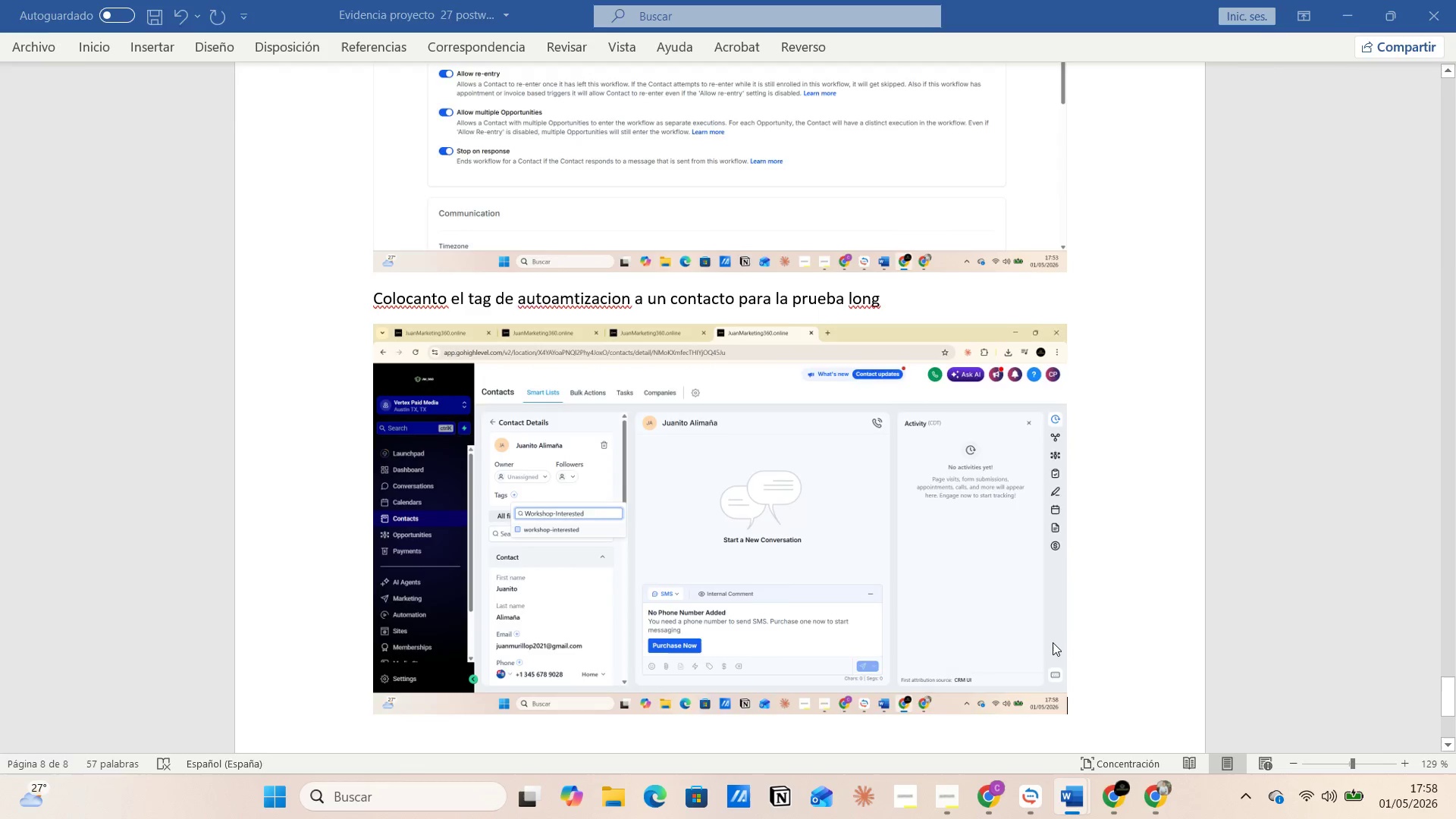 
key(Alt+Tab)
 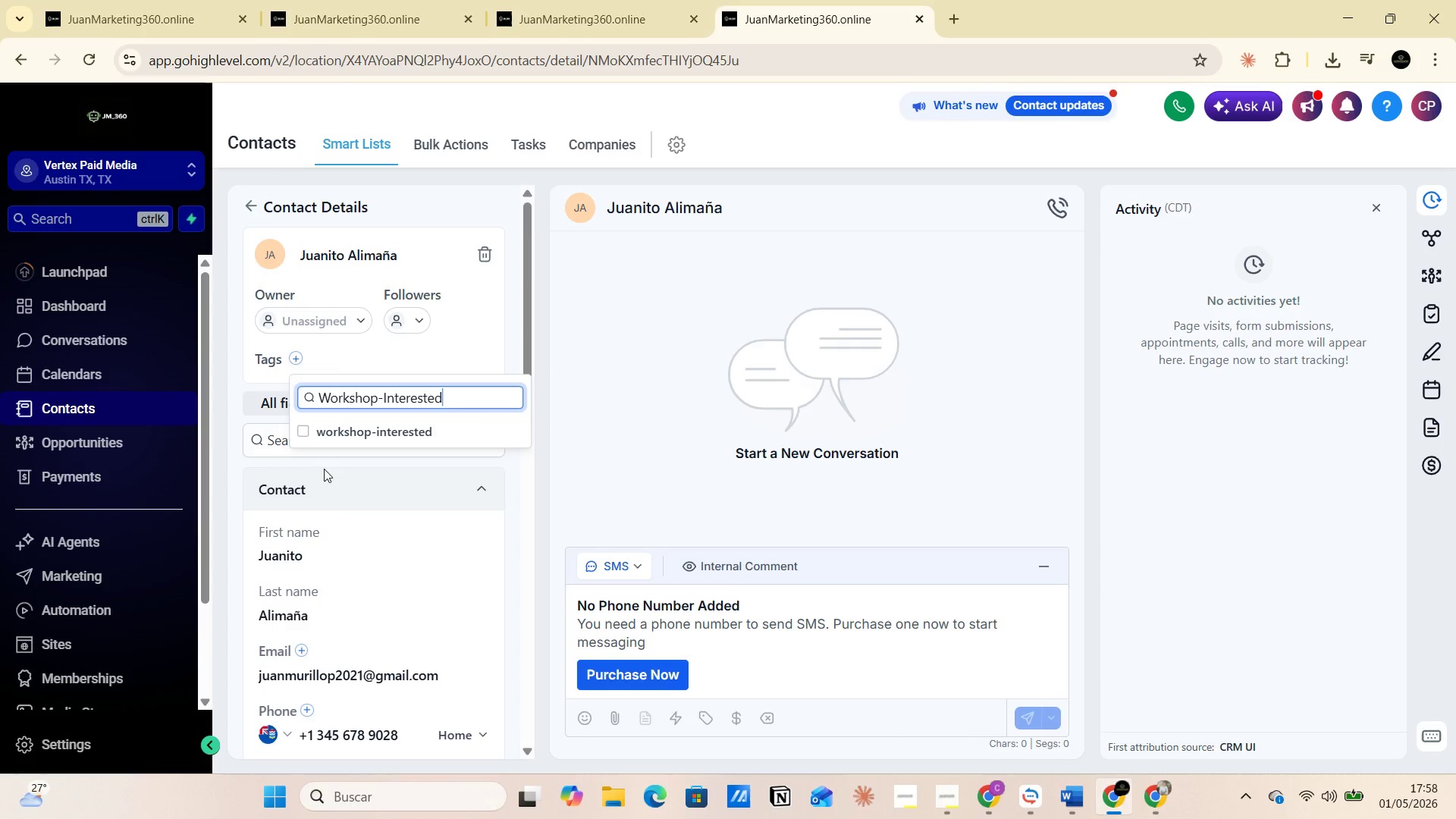 
left_click([306, 428])
 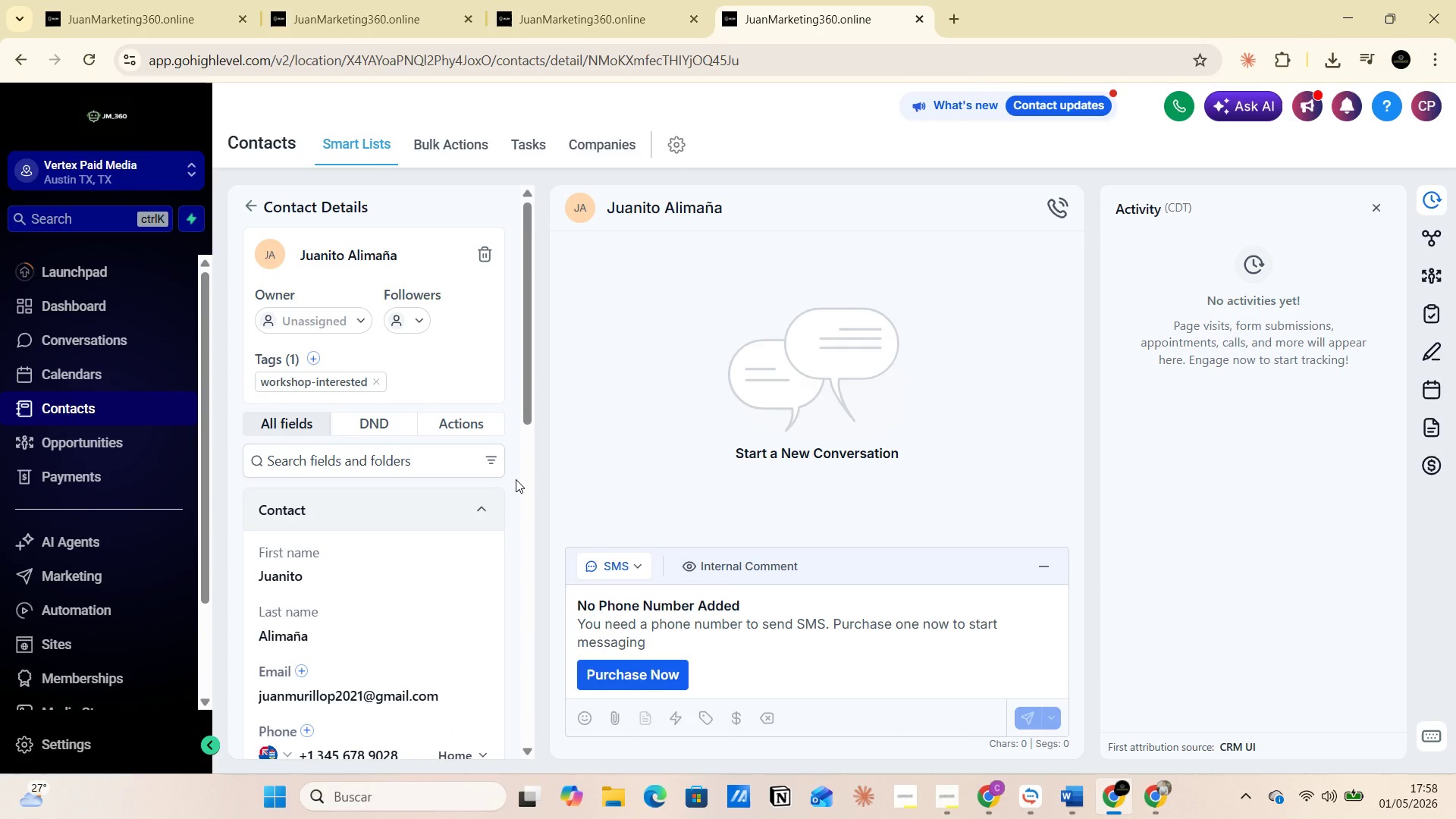 
wait(5.67)
 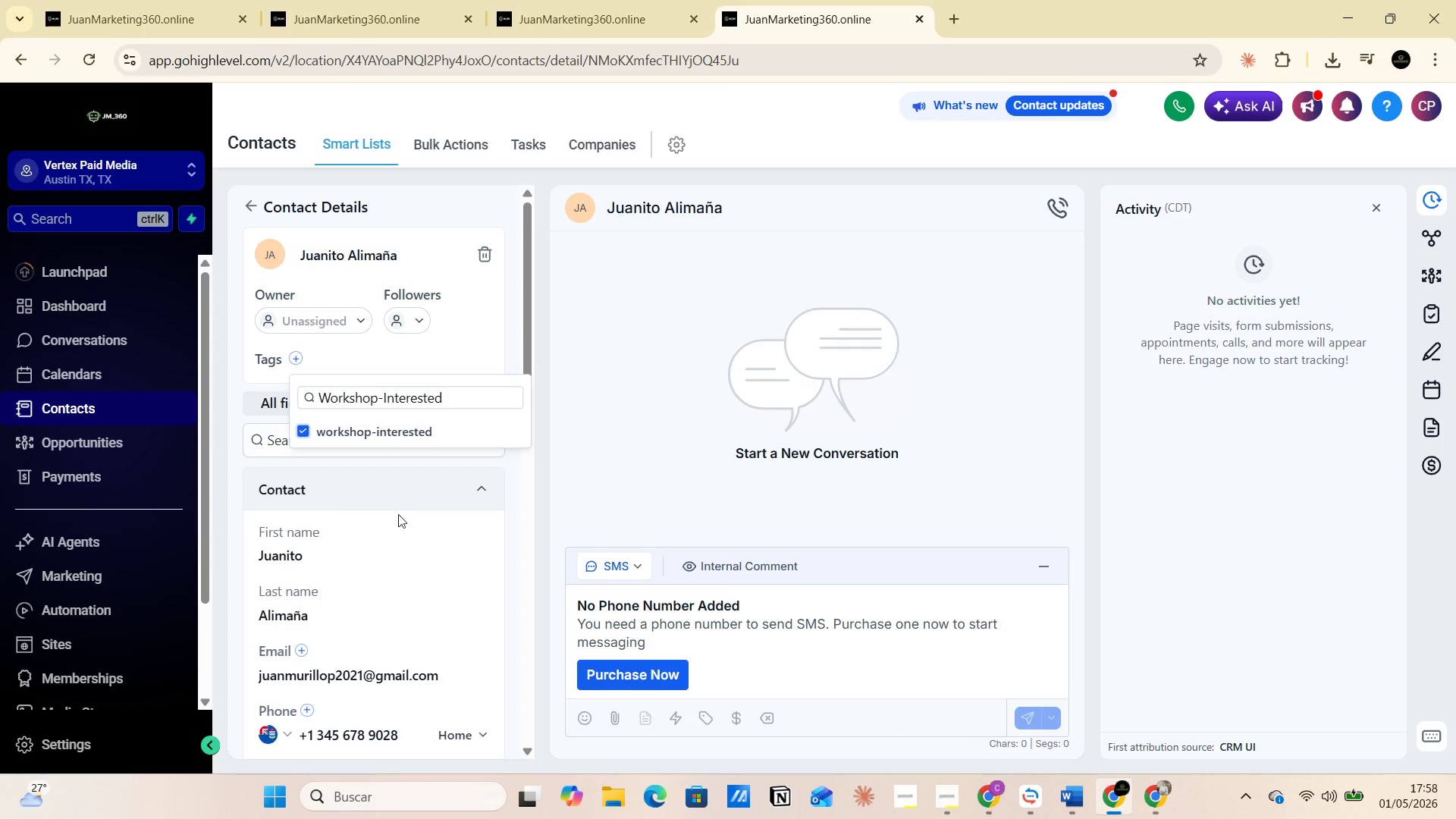 
scroll: coordinate [365, 551], scroll_direction: down, amount: 1.0
 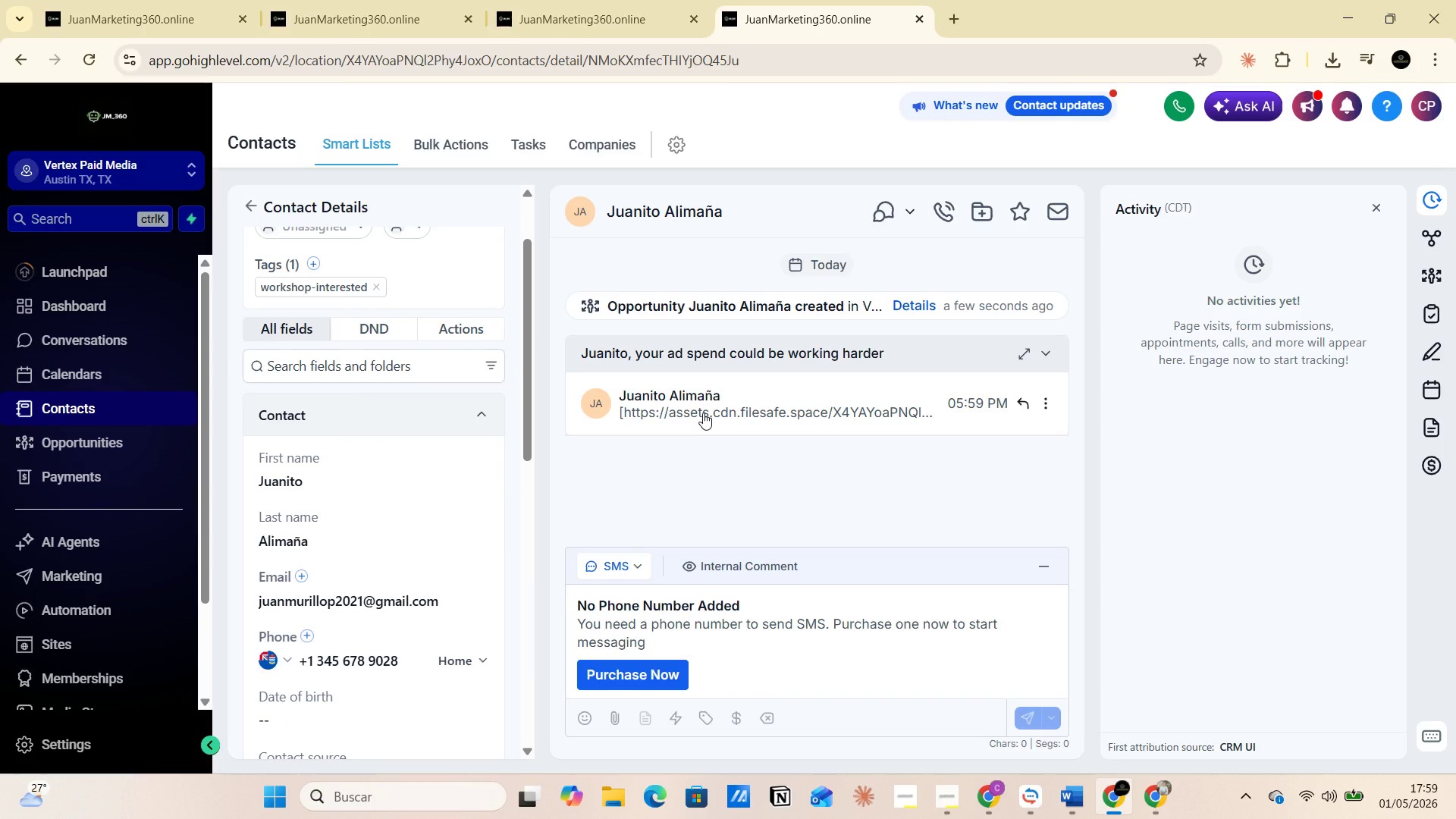 
wait(6.82)
 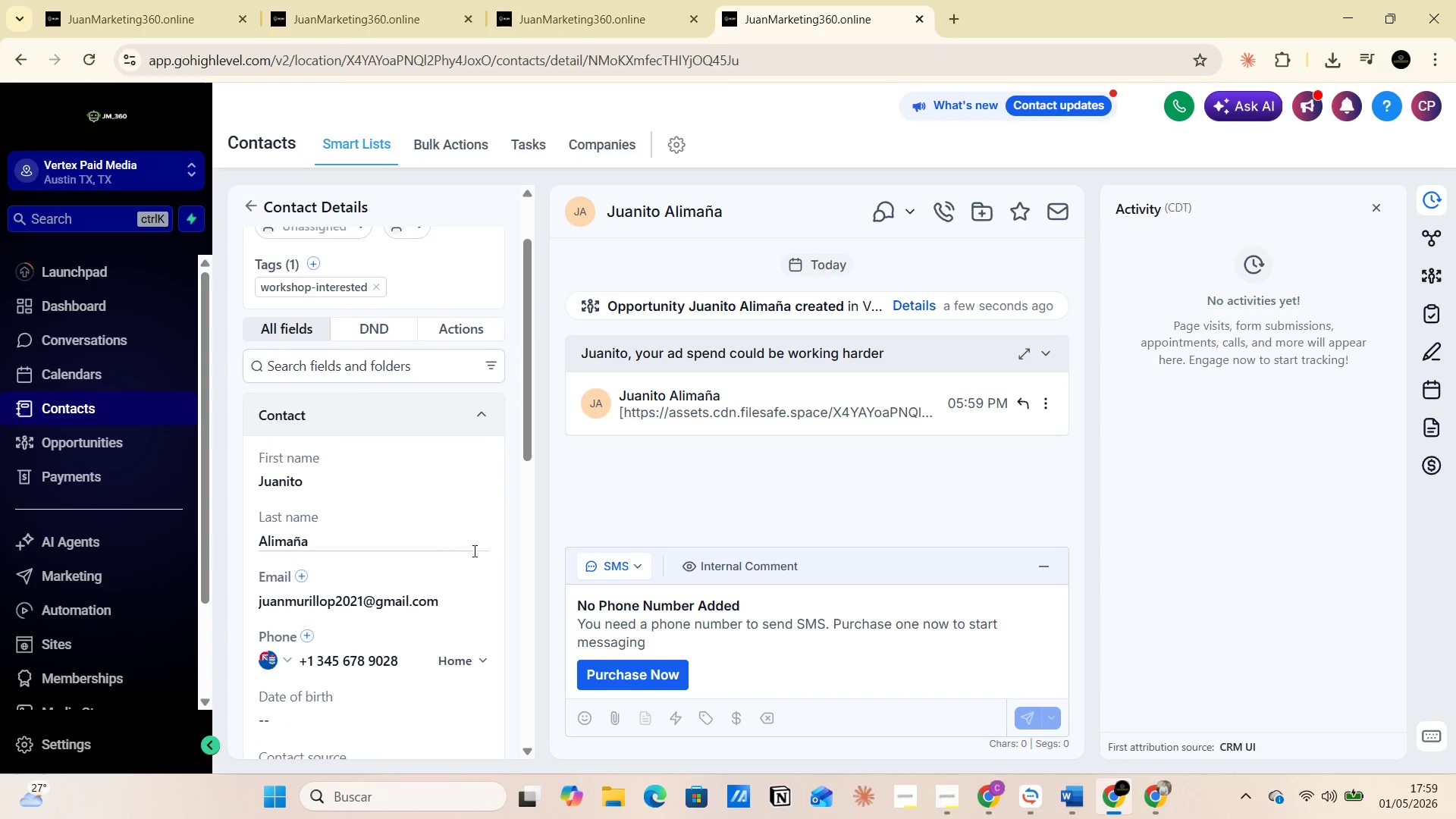 
left_click([703, 413])
 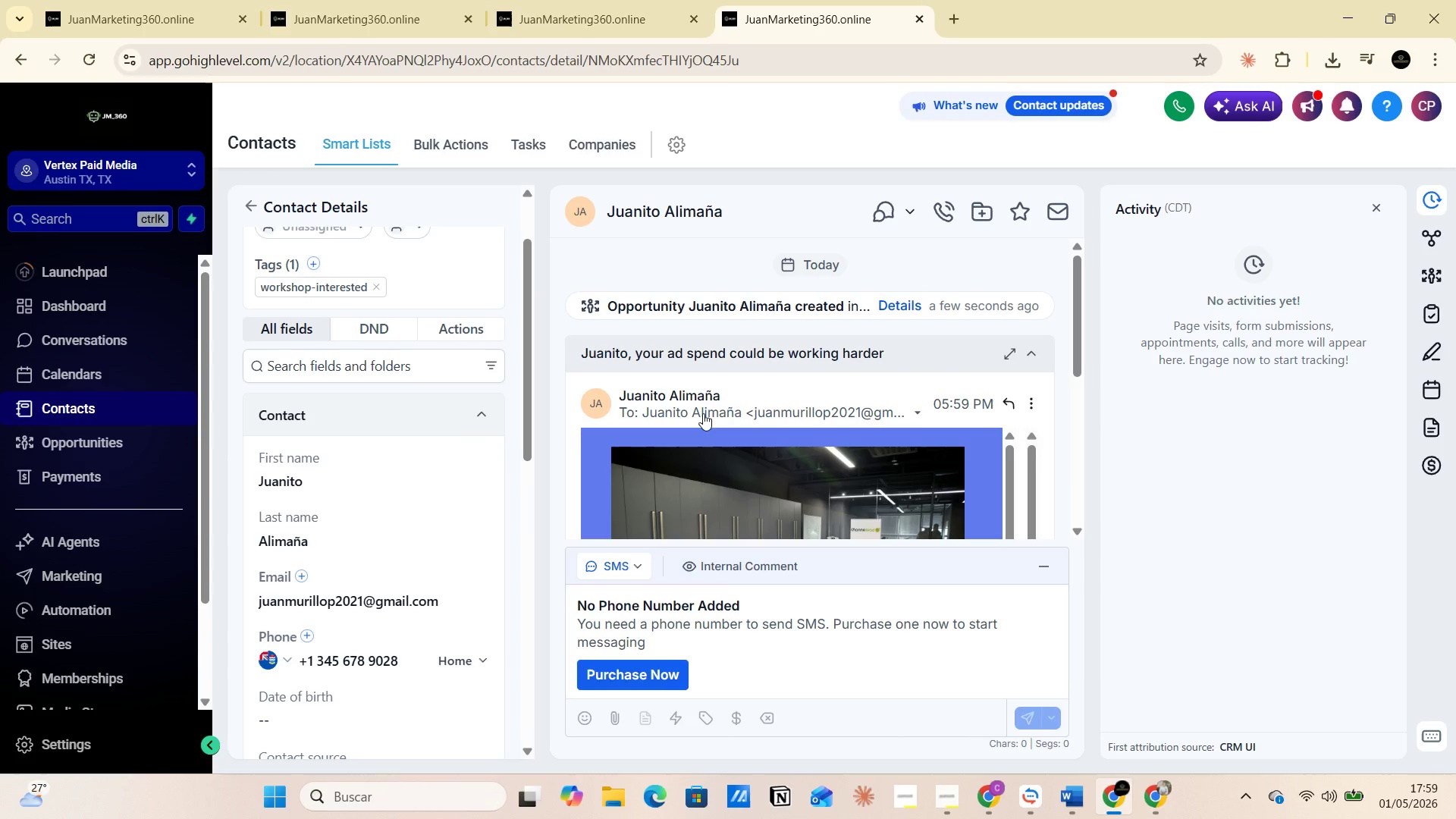 
scroll: coordinate [703, 413], scroll_direction: down, amount: 1.0
 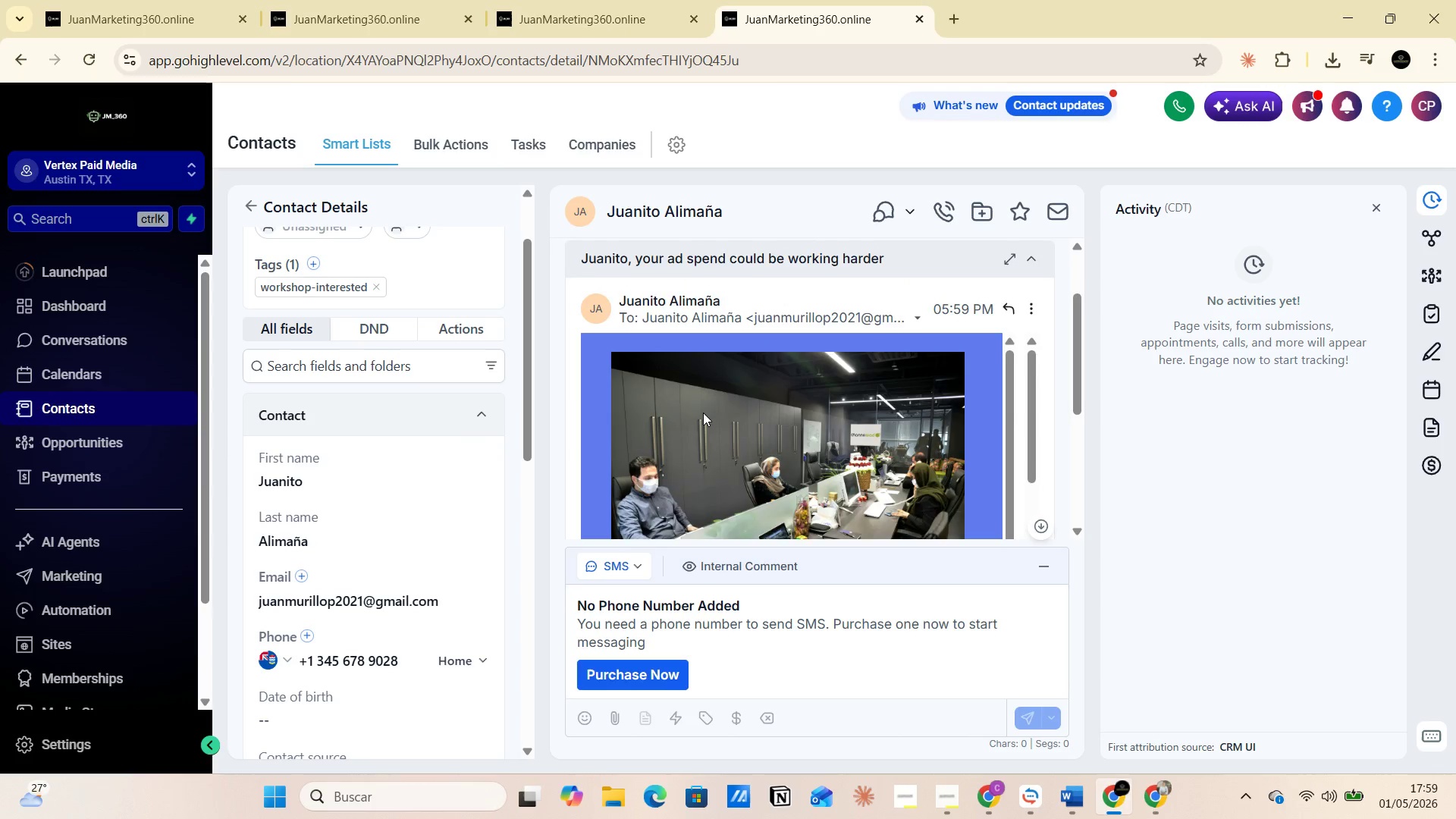 
scroll: coordinate [703, 413], scroll_direction: up, amount: 1.0
 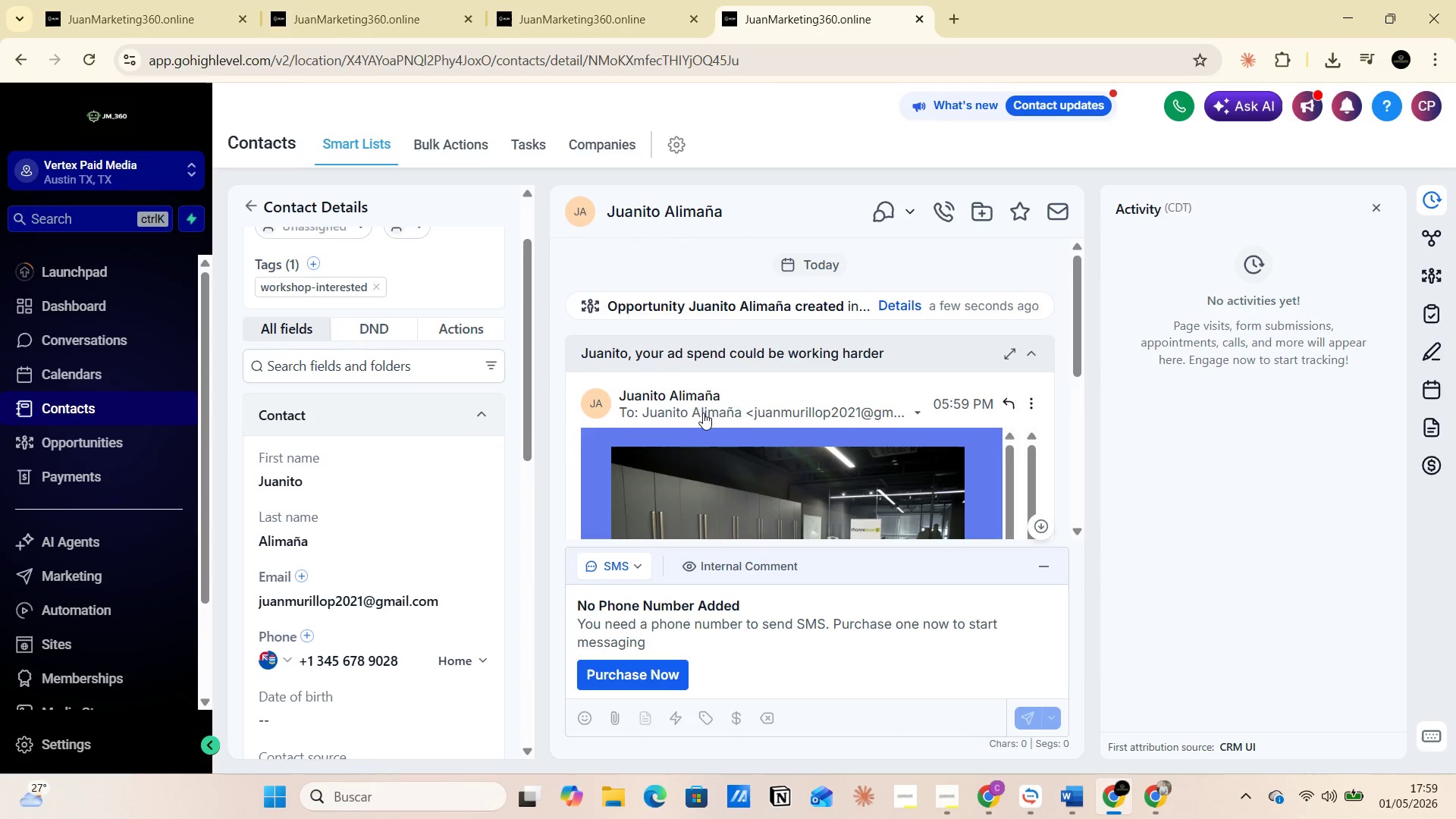 
scroll: coordinate [703, 413], scroll_direction: down, amount: 1.0
 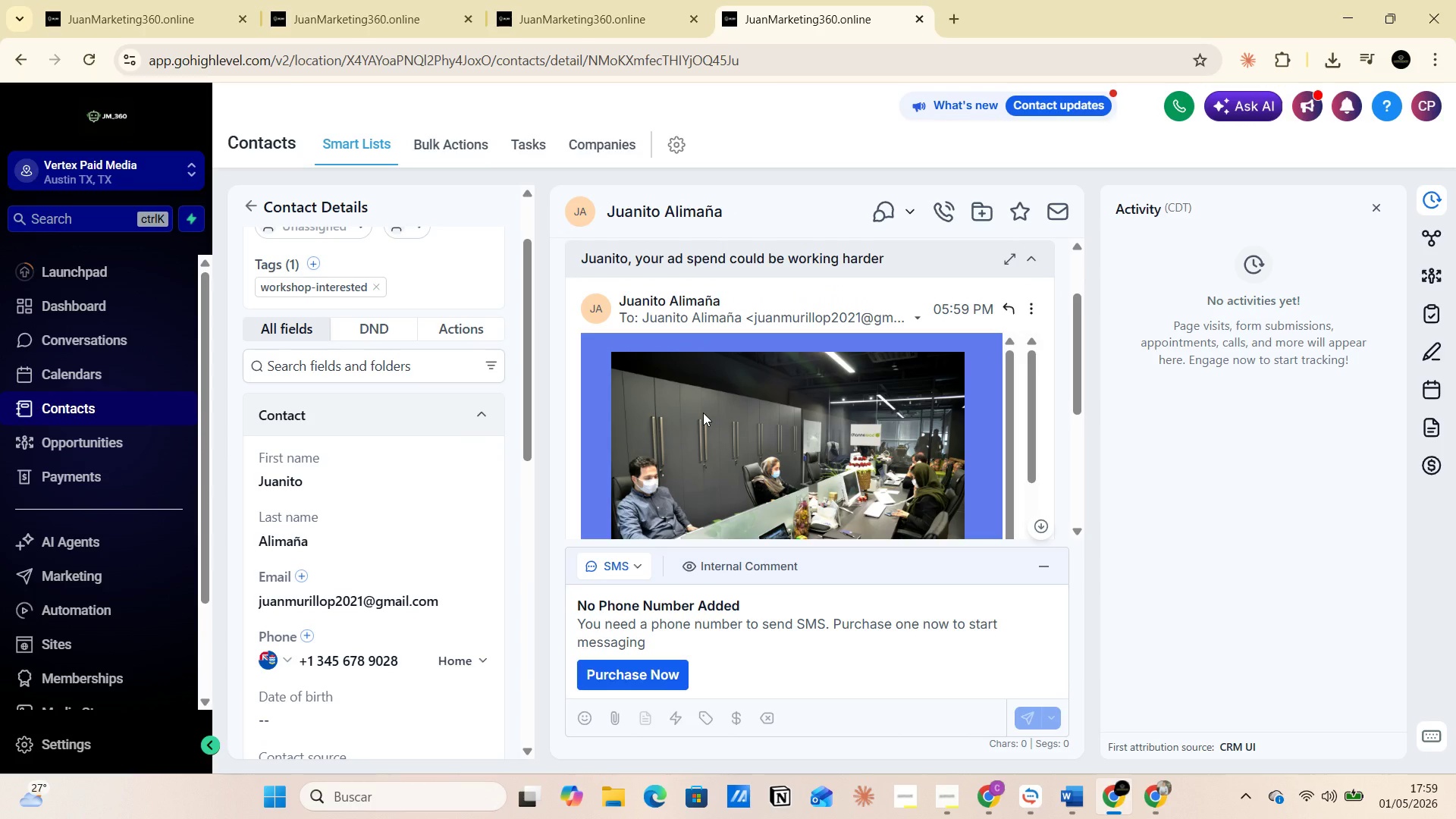 
key(PrintScreen)
 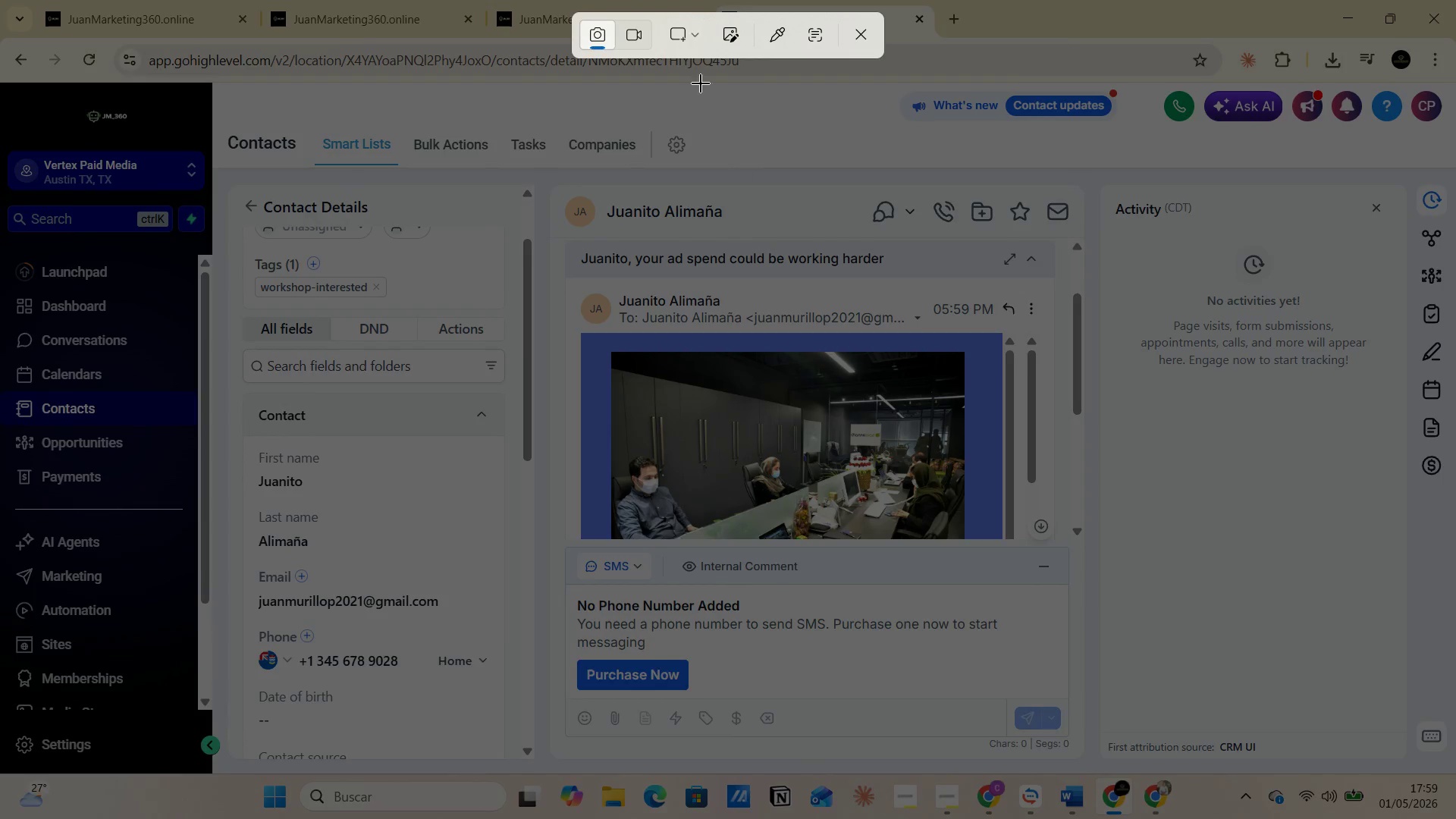 
left_click([690, 43])
 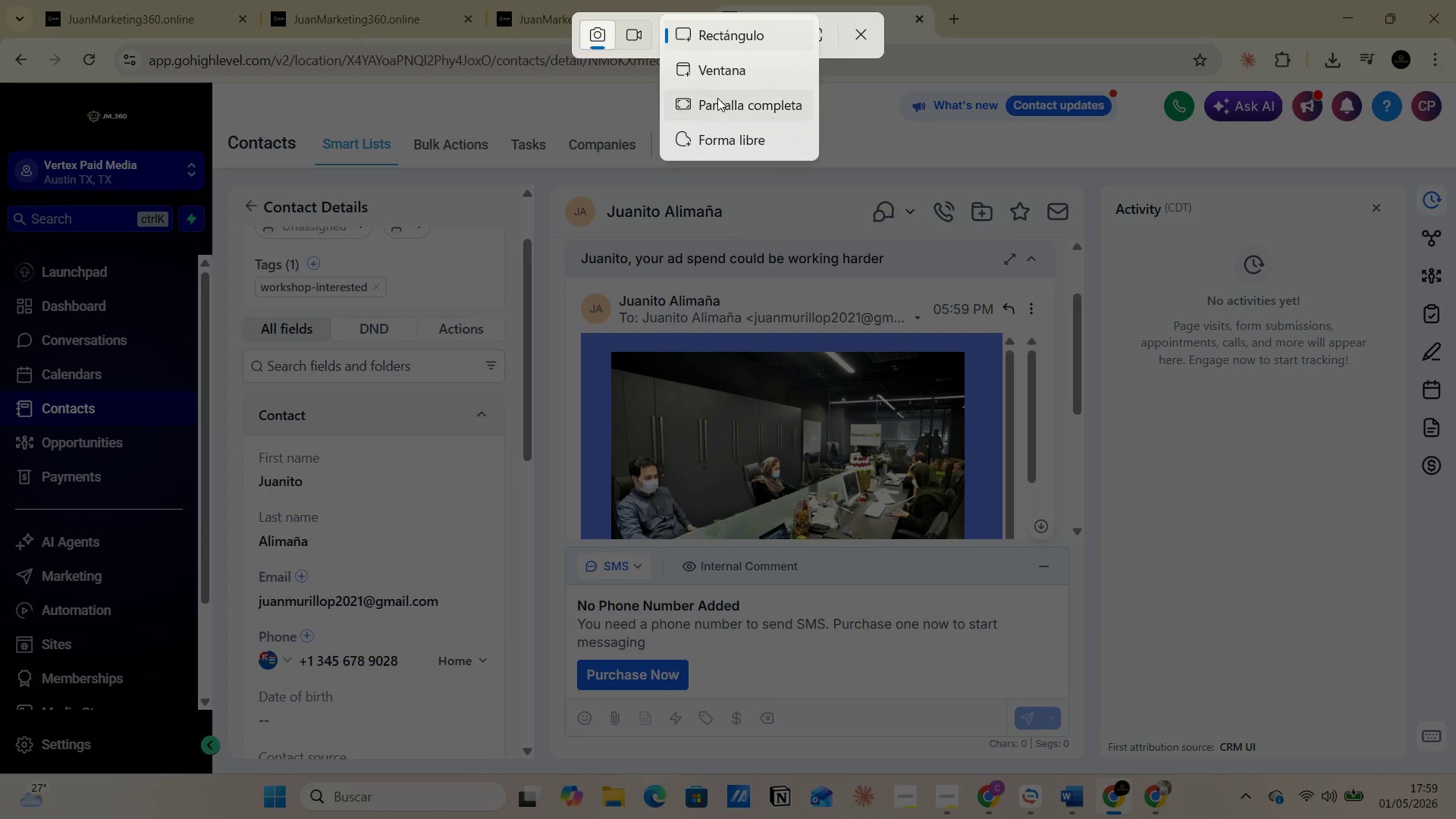 
left_click([717, 97])
 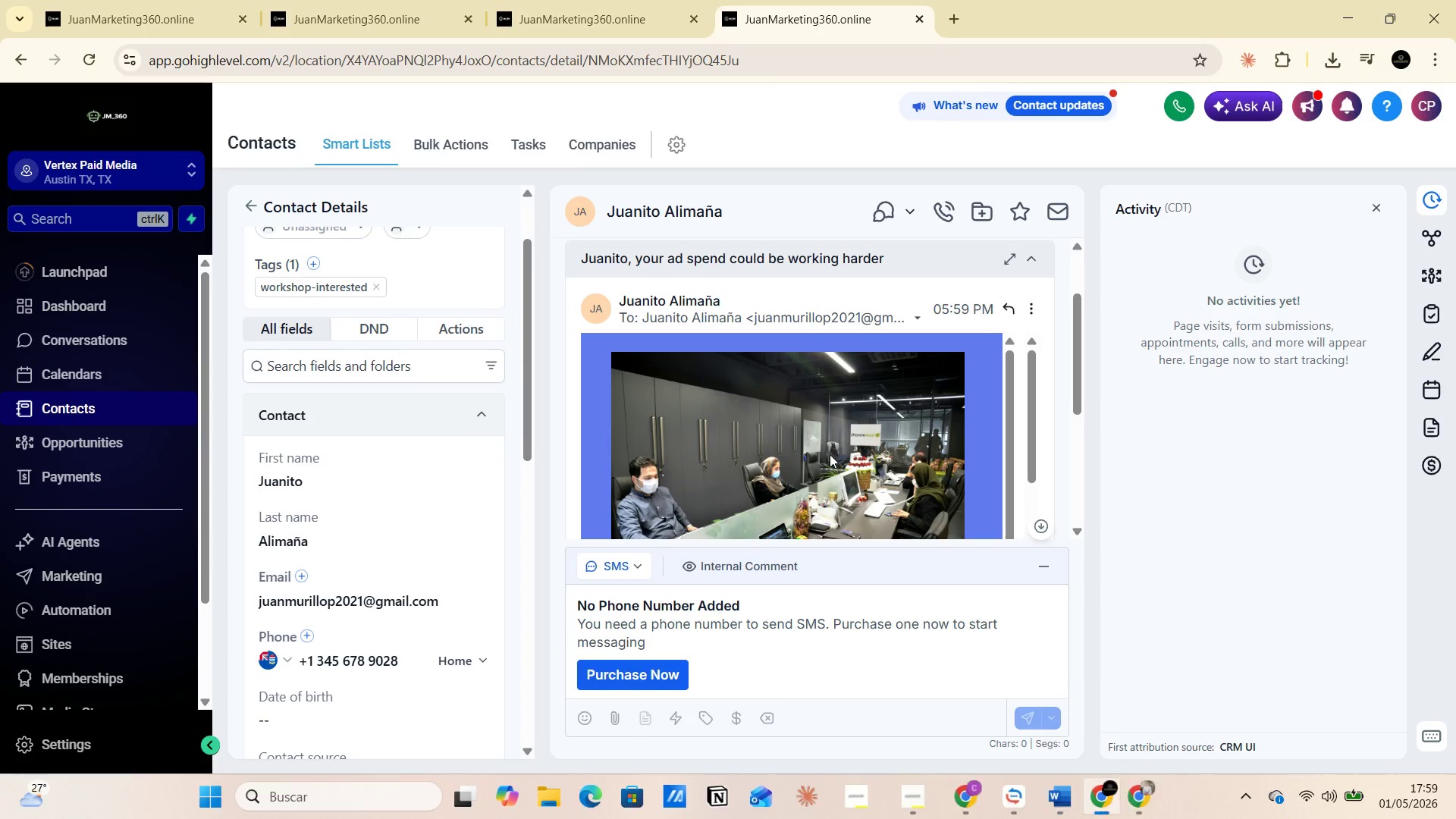 
key(Alt+AltLeft)
 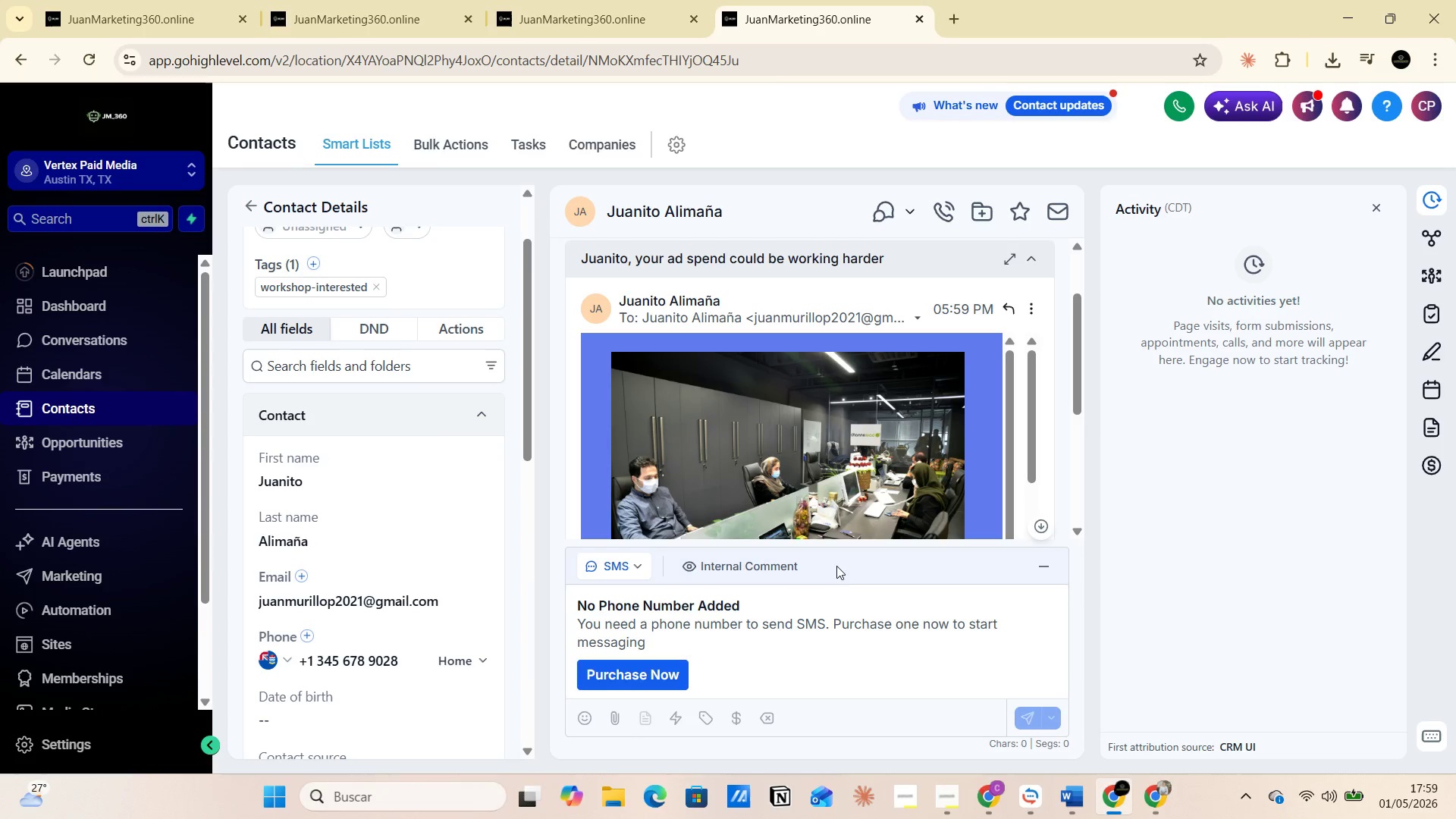 
key(Alt+Tab)
 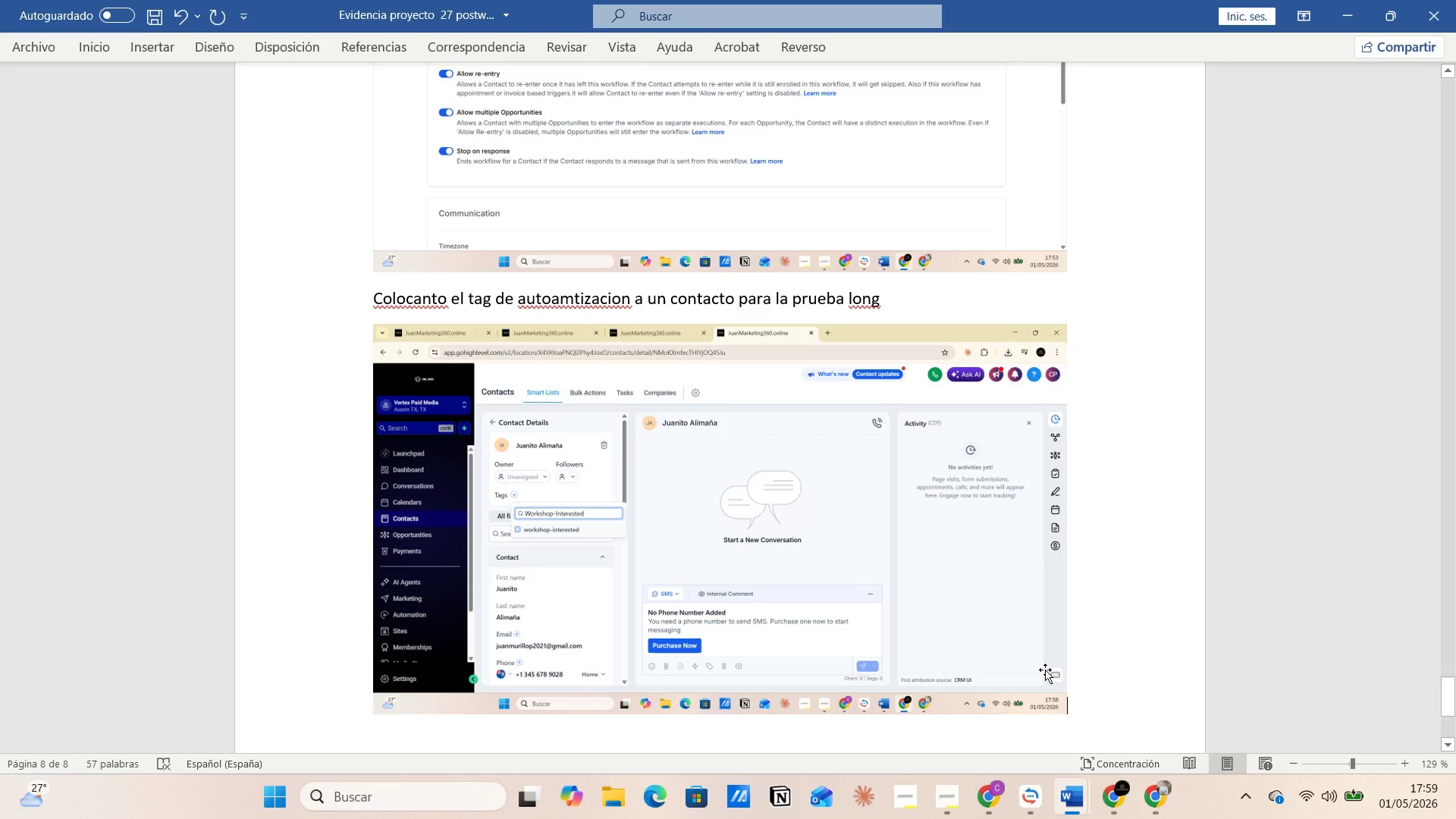 
key(Enter)
 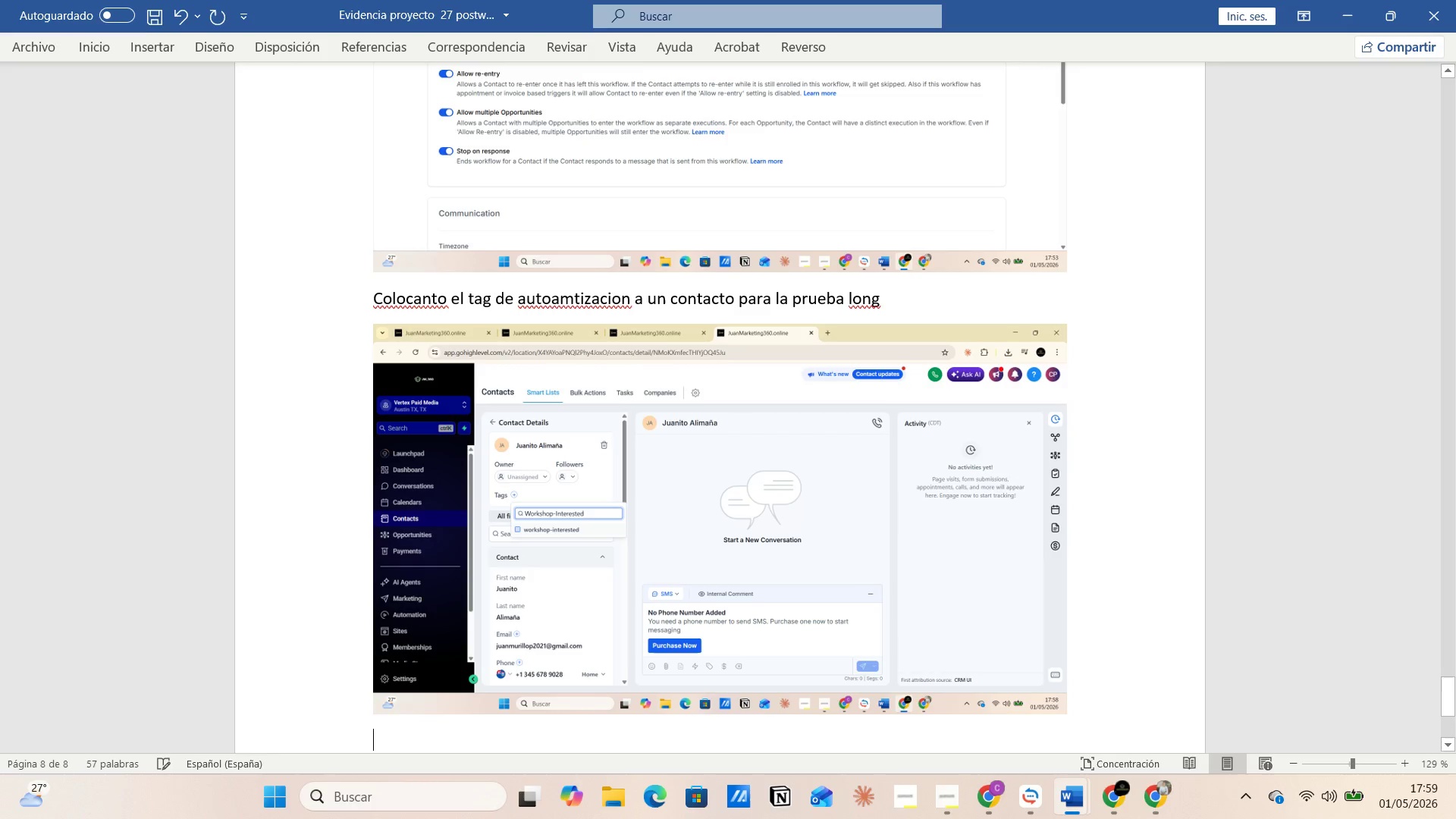 
type(llego correo)
 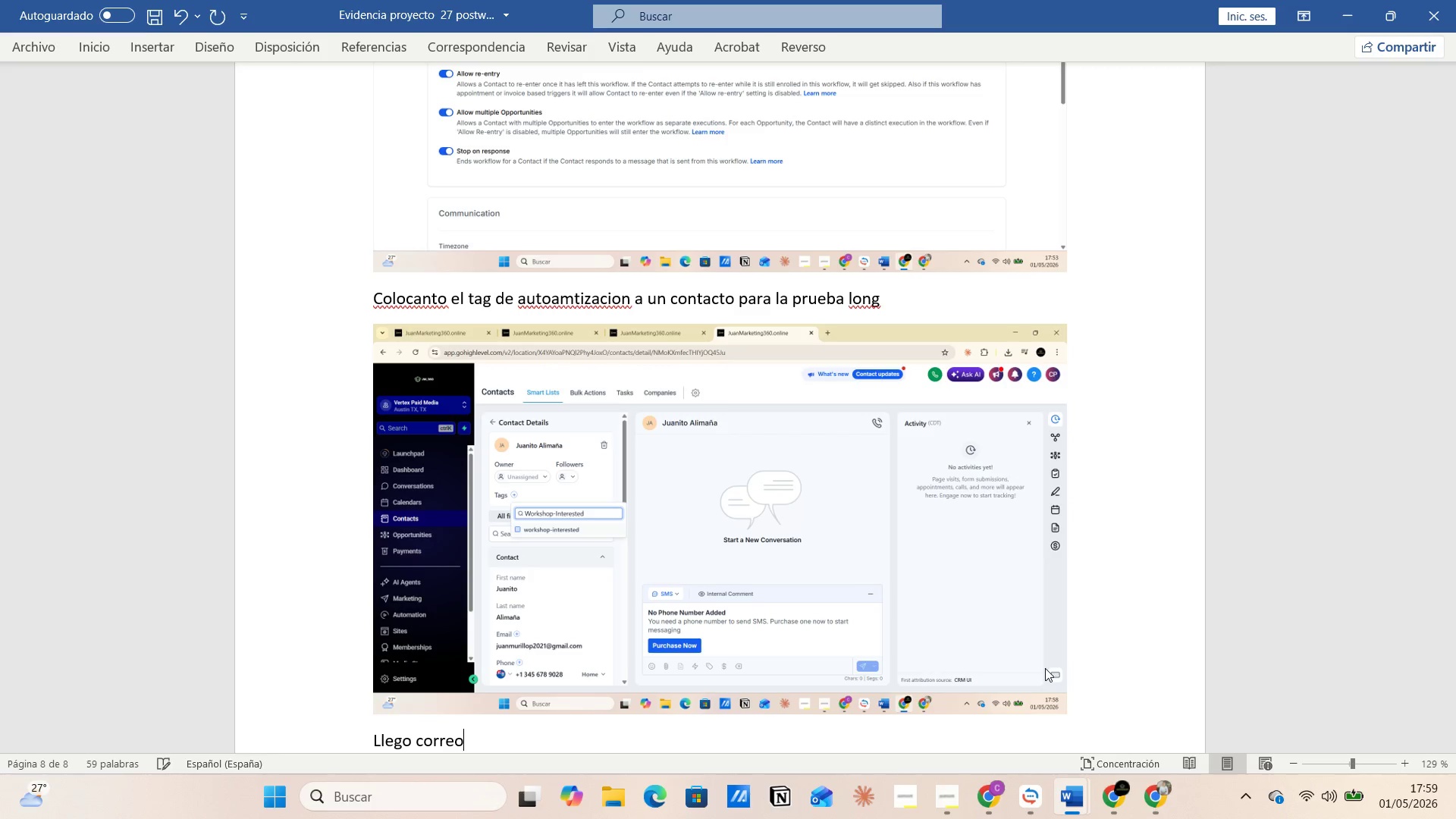 
key(Enter)
 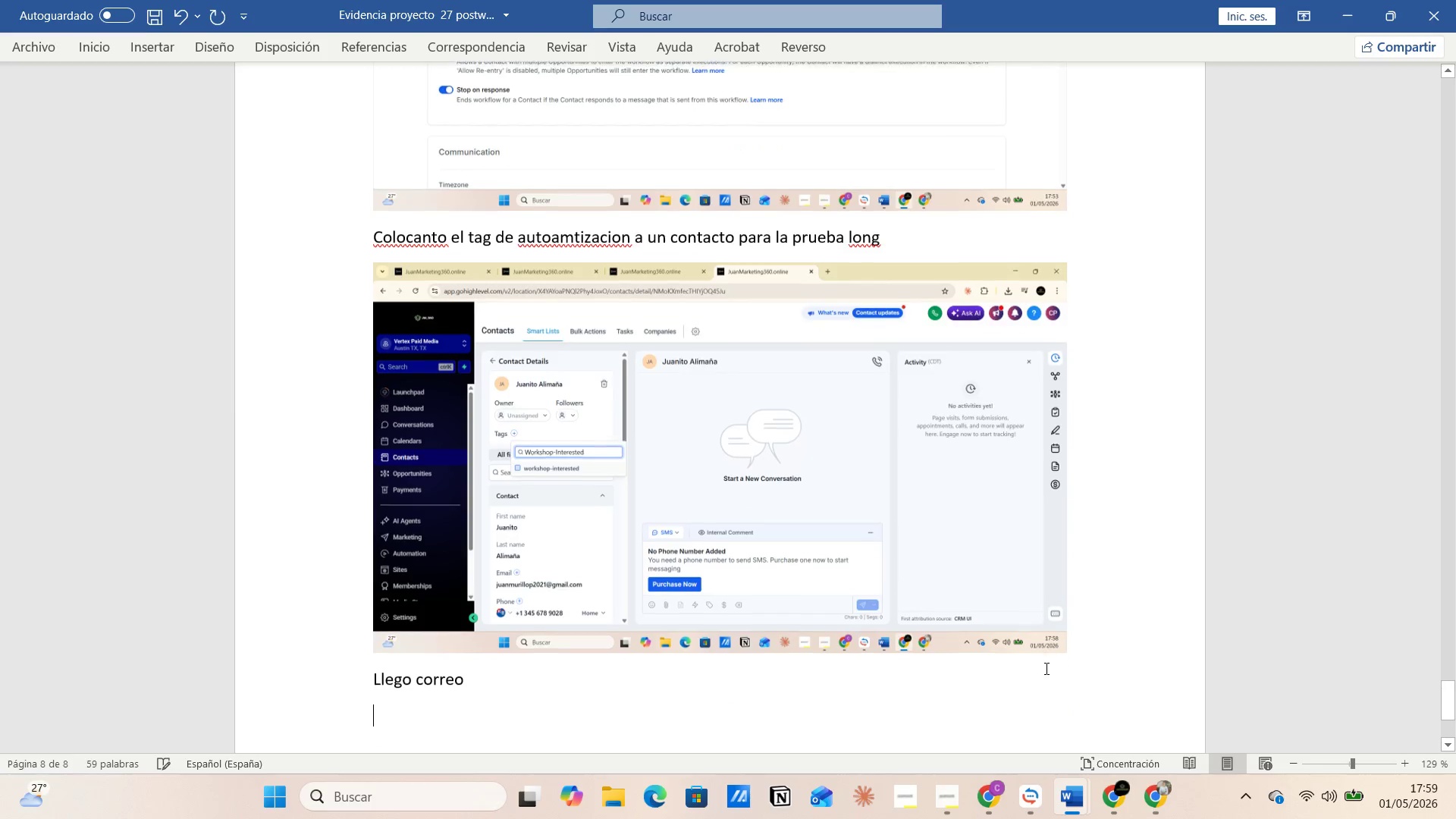 
key(Control+V)
 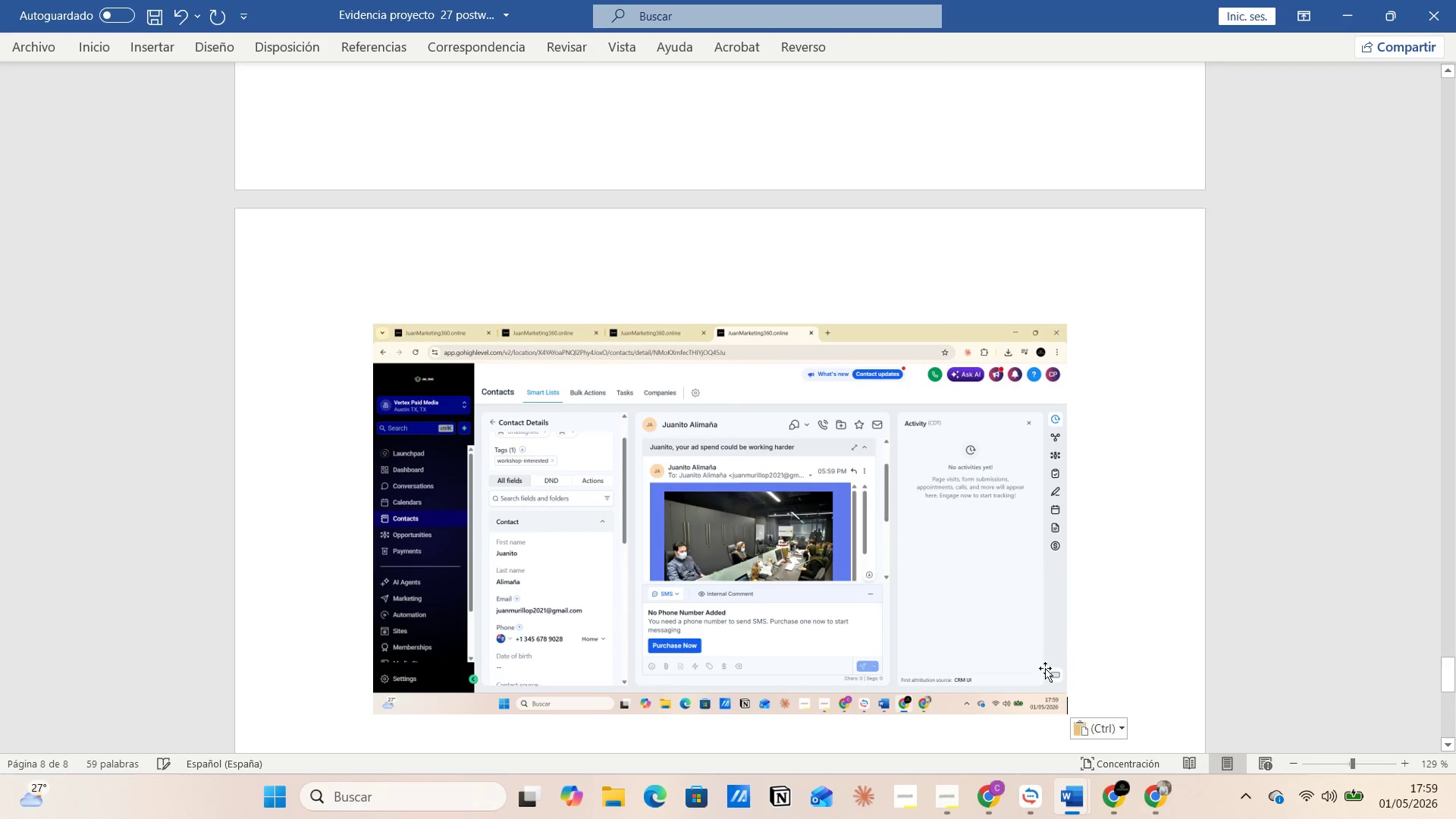 
scroll: coordinate [736, 611], scroll_direction: up, amount: 8.0
 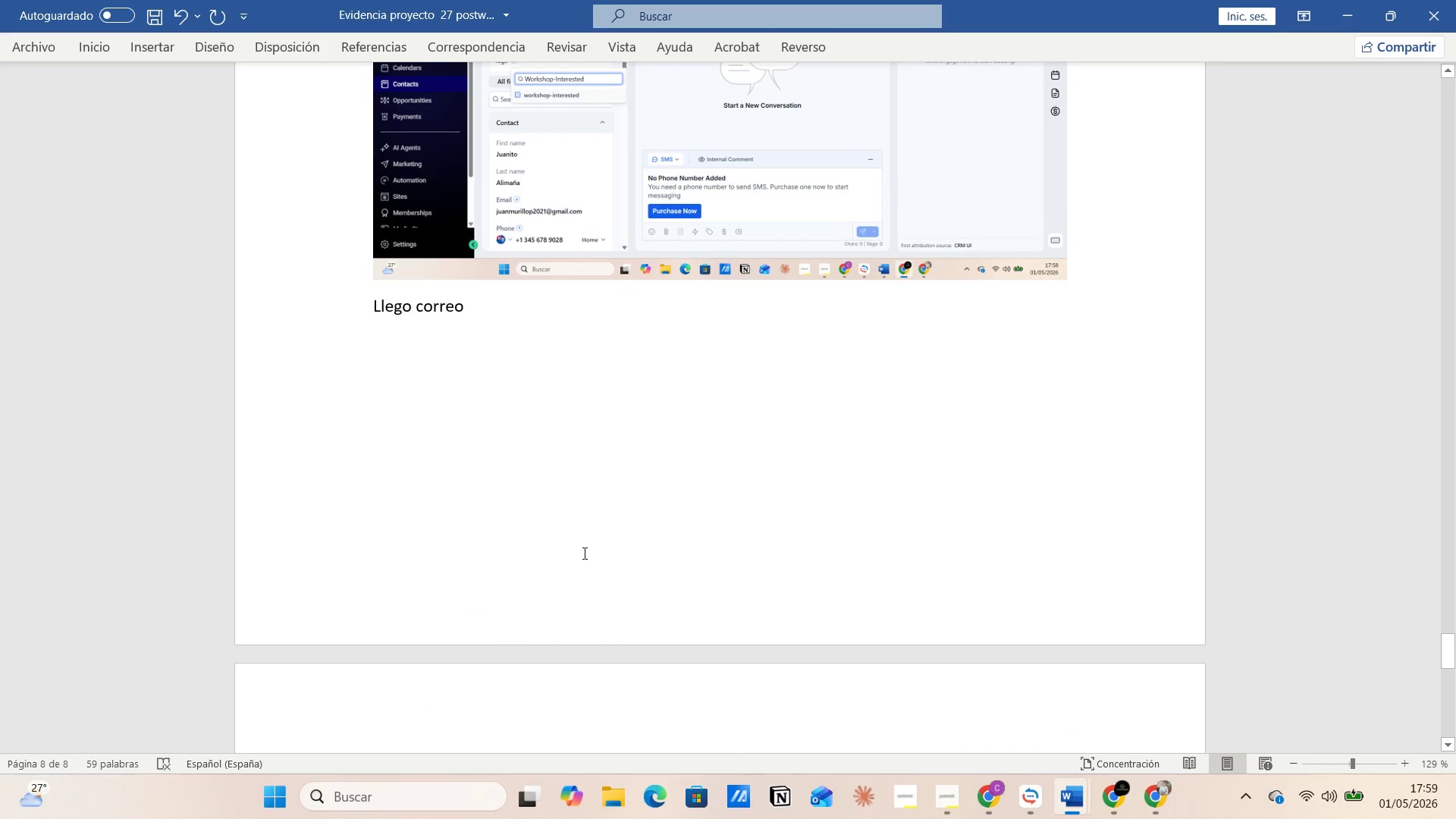 
left_click([572, 525])
 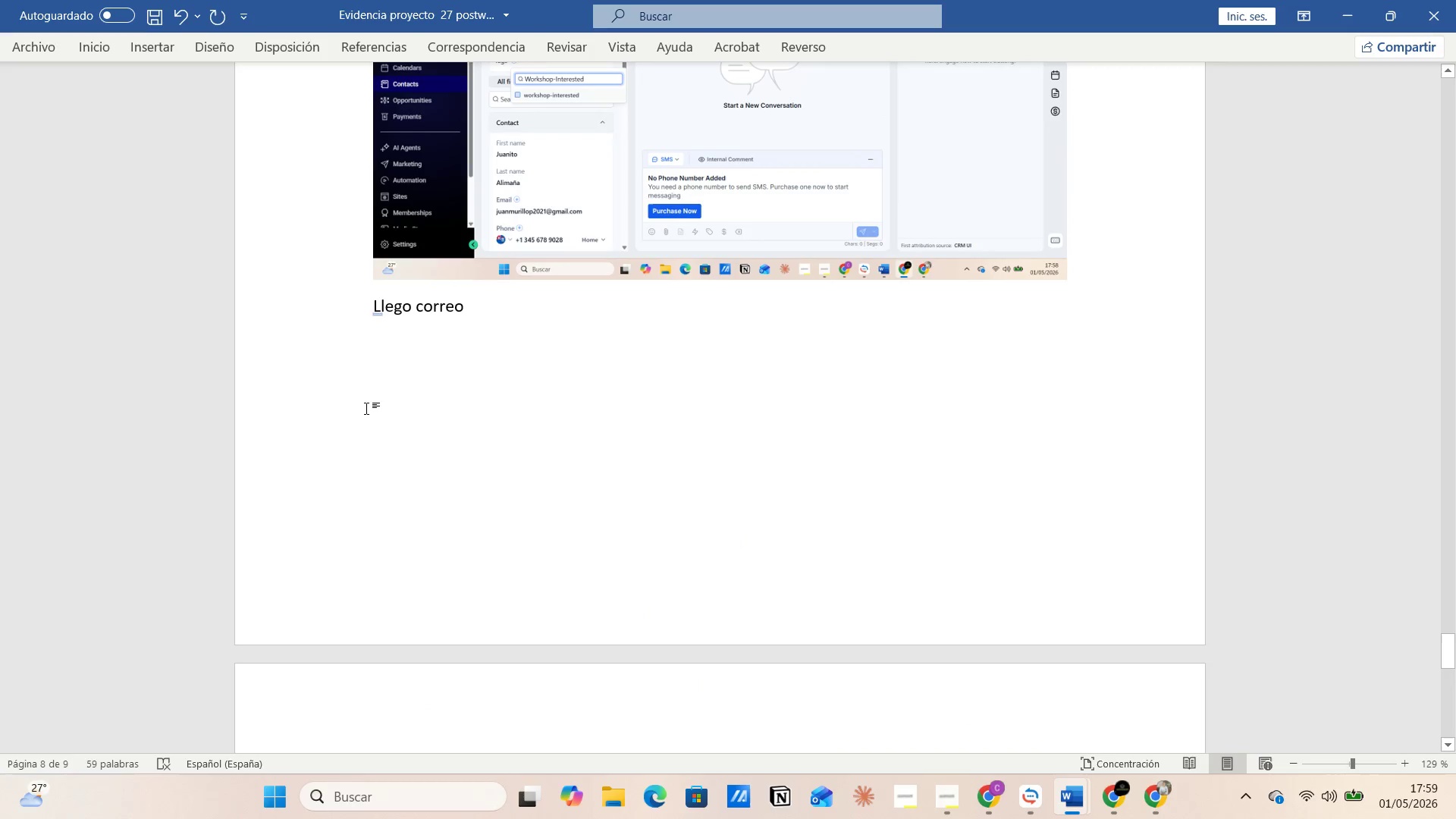 
key(Enter)
 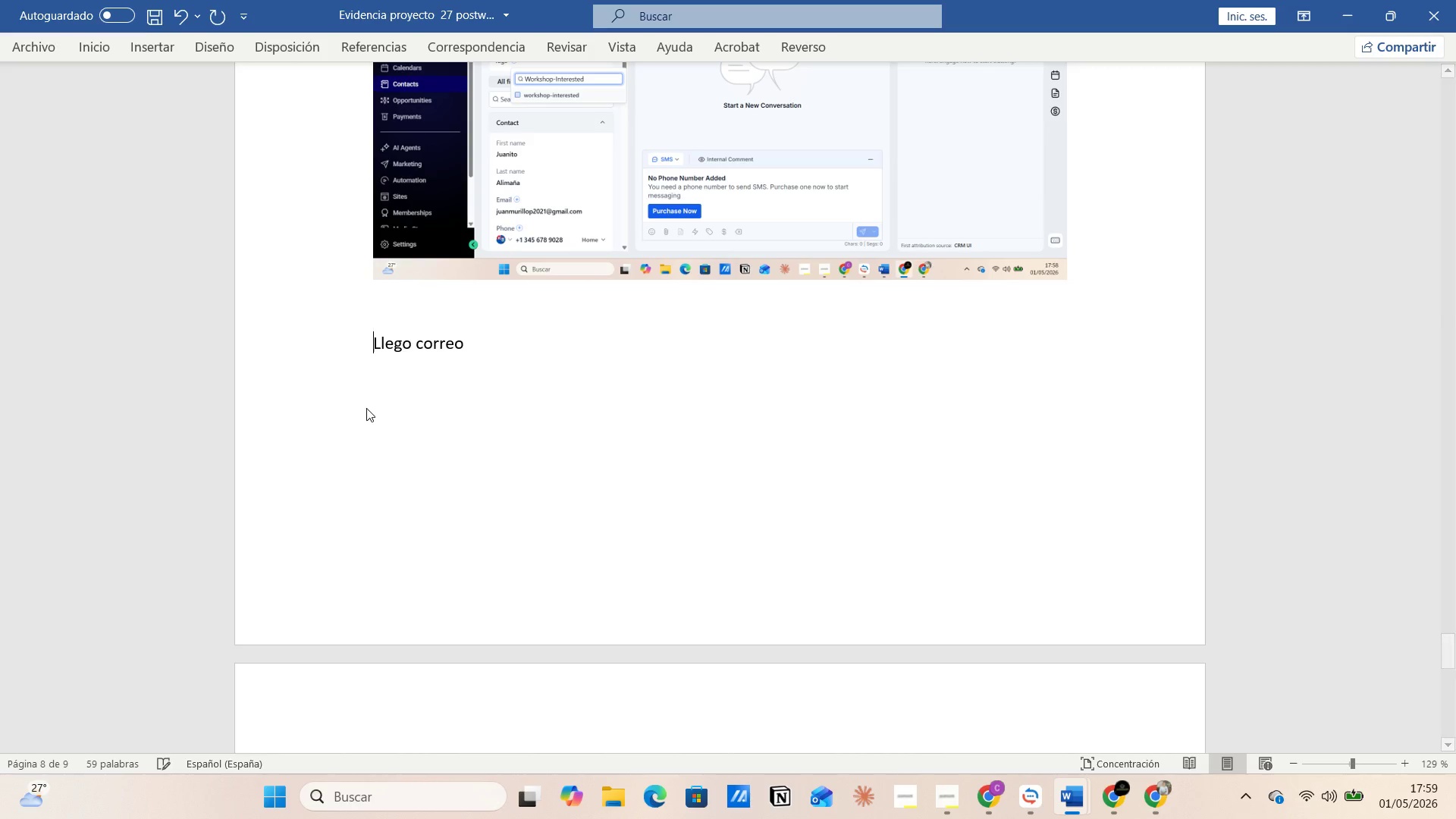 
key(Enter)
 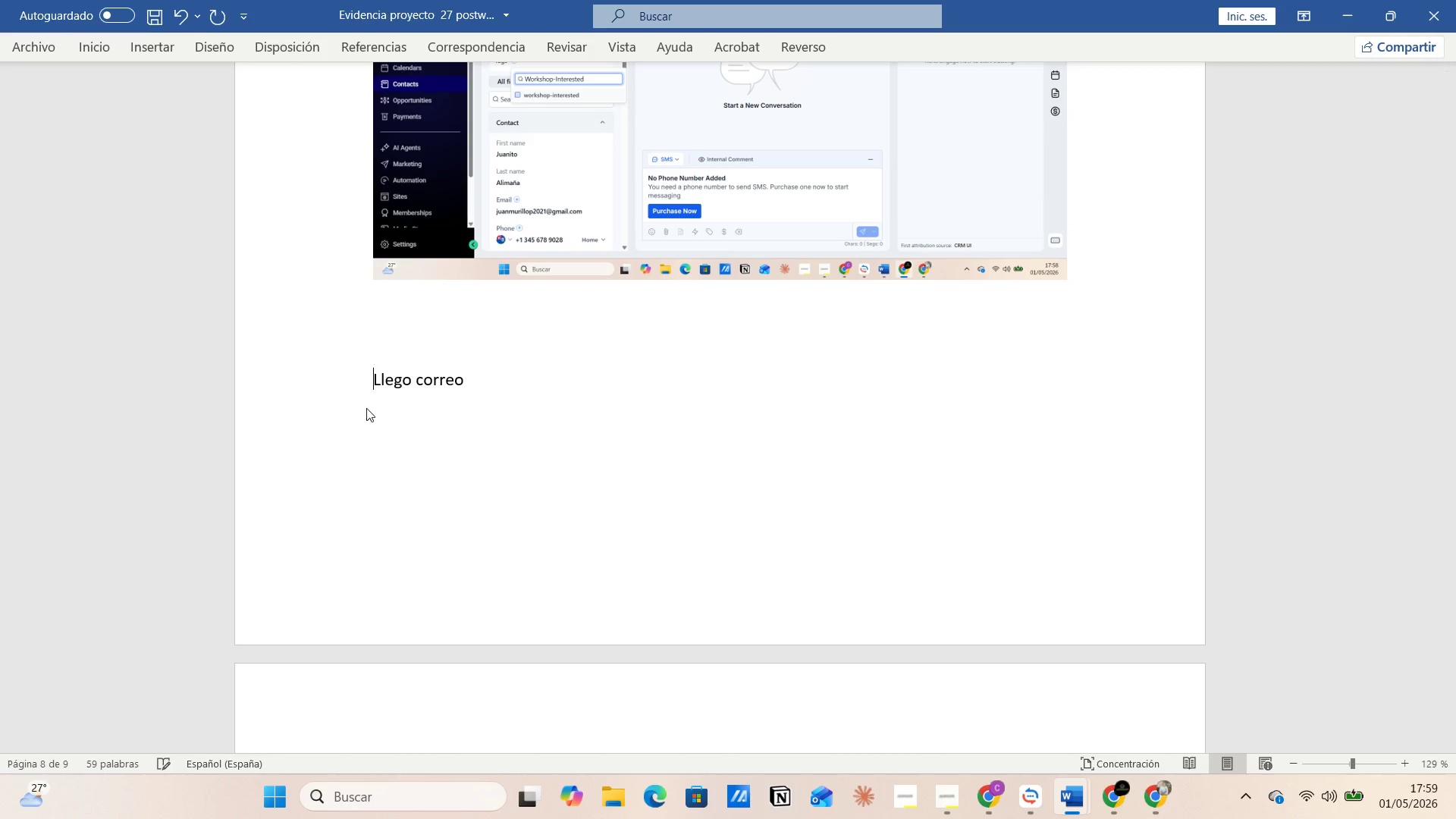 
key(Enter)
 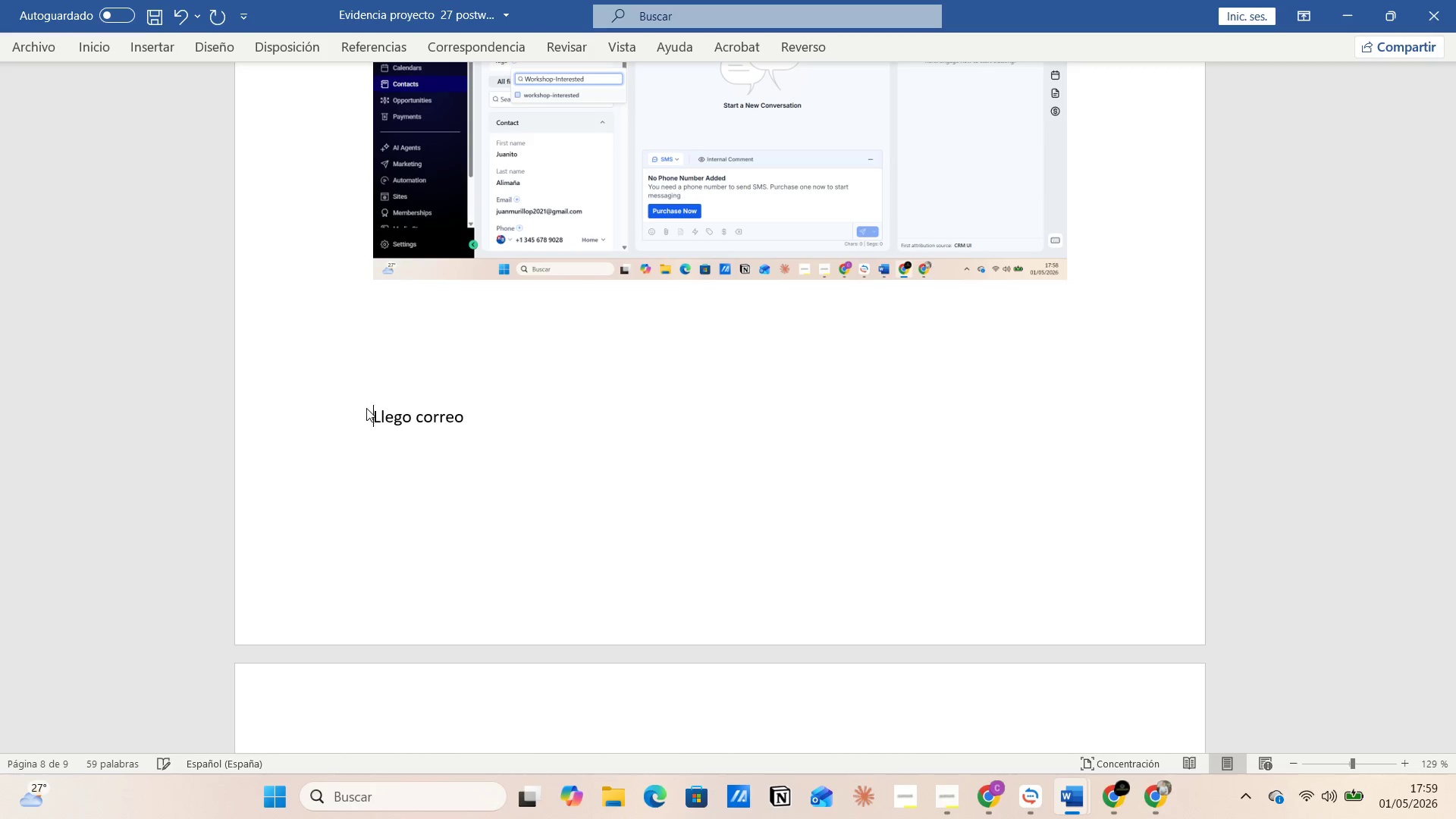 
key(Enter)
 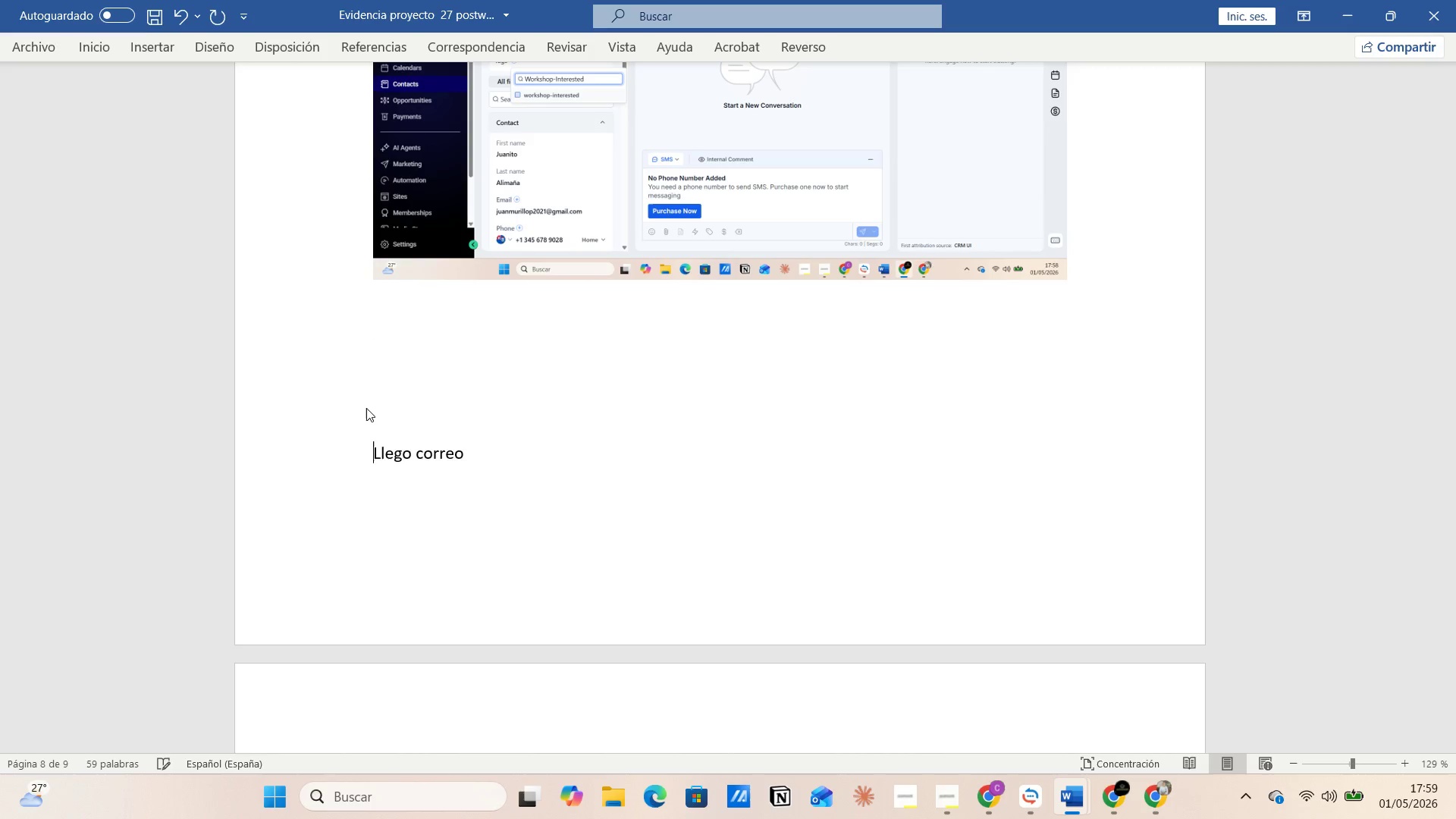 
key(Enter)
 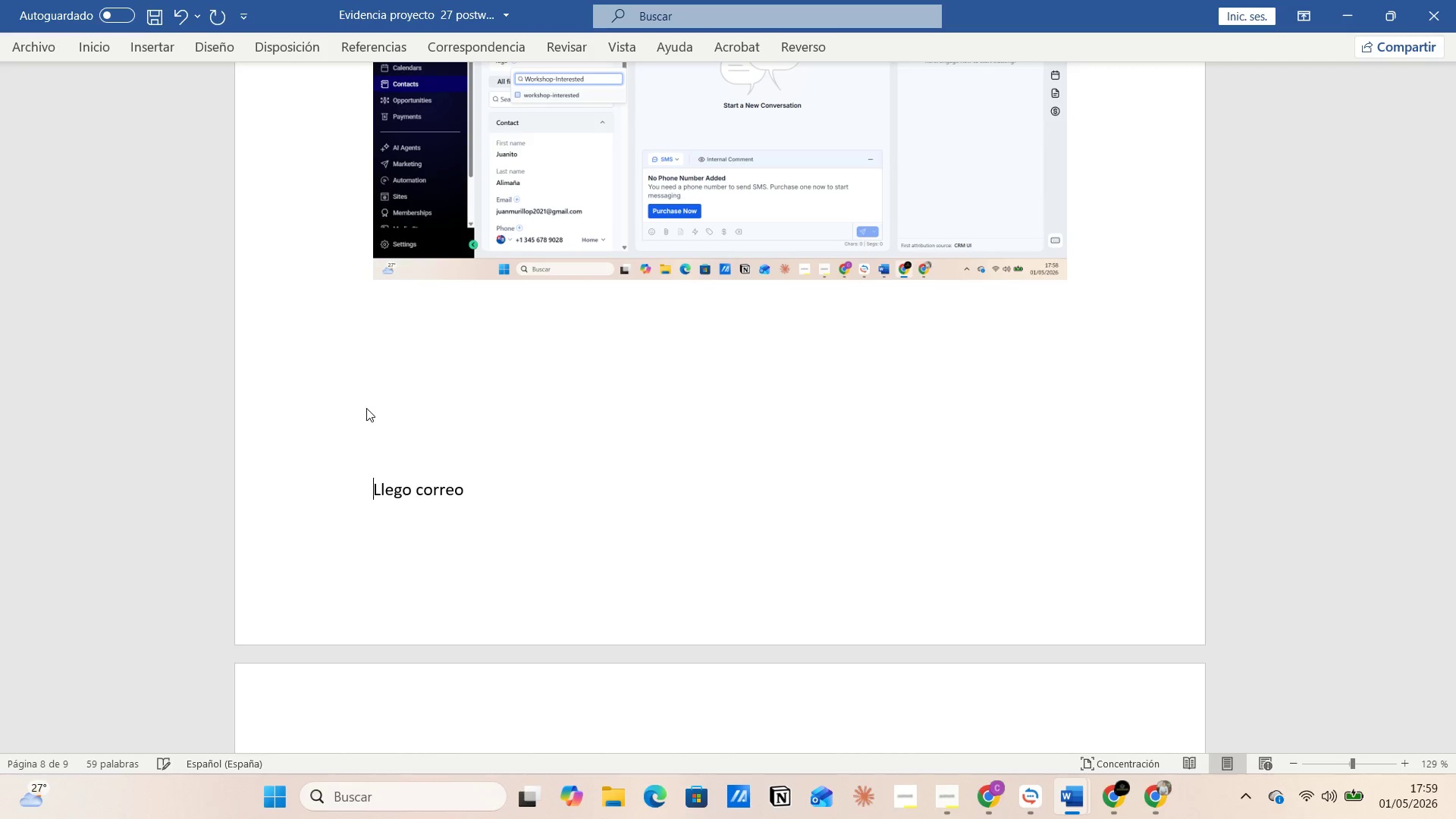 
key(Enter)
 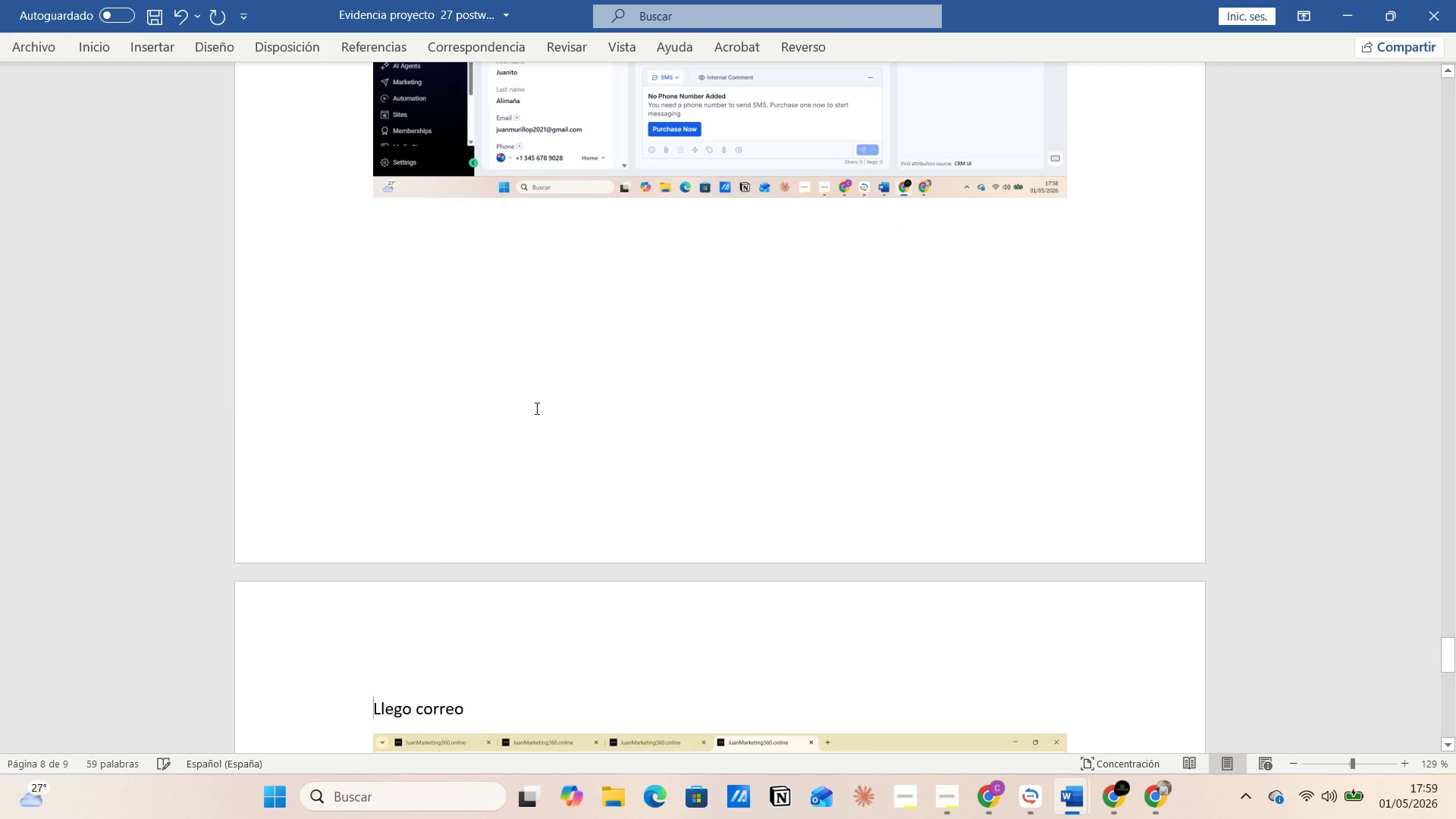 
key(Alt+AltLeft)
 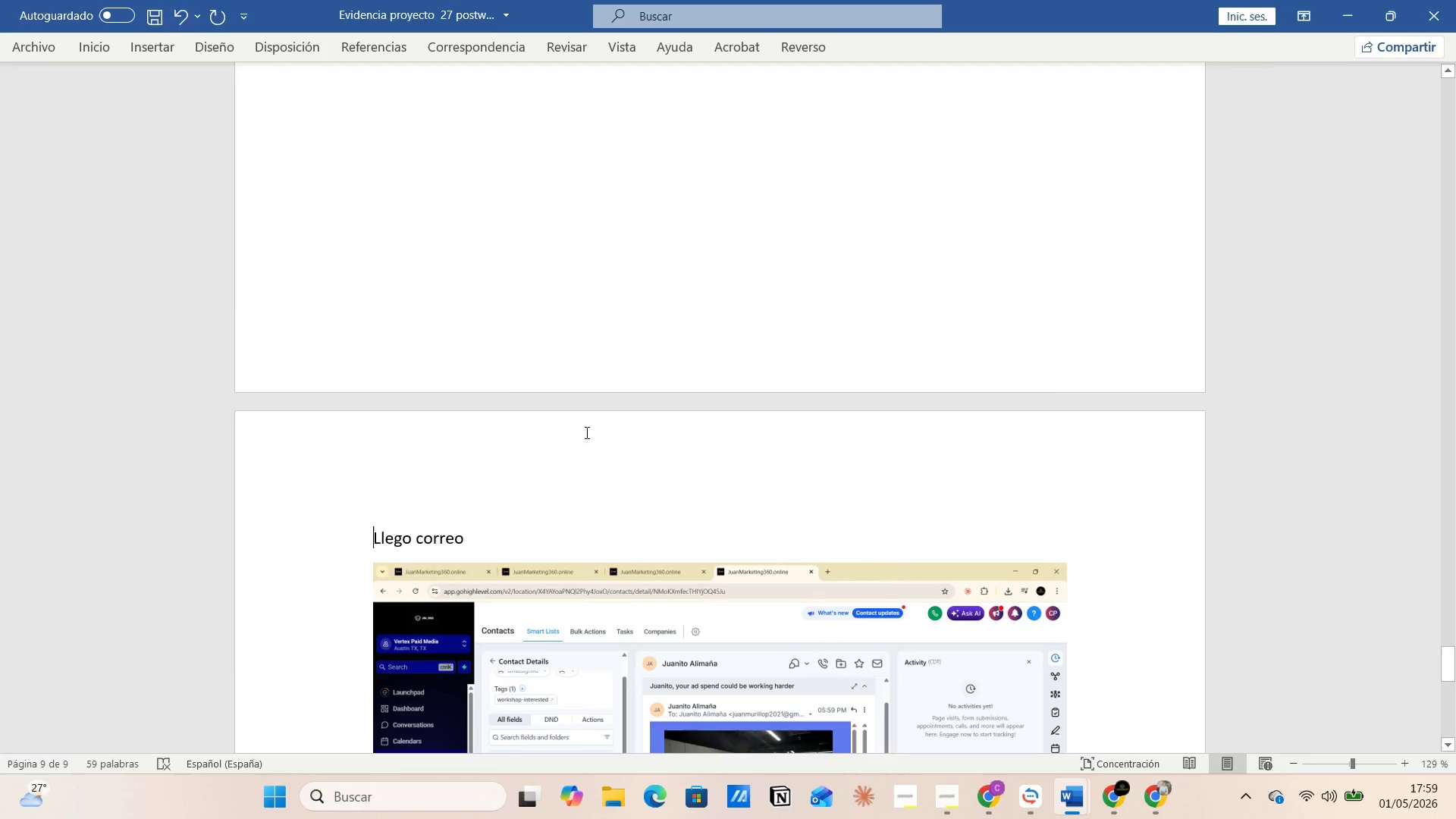 
scroll: coordinate [584, 412], scroll_direction: down, amount: 3.0
 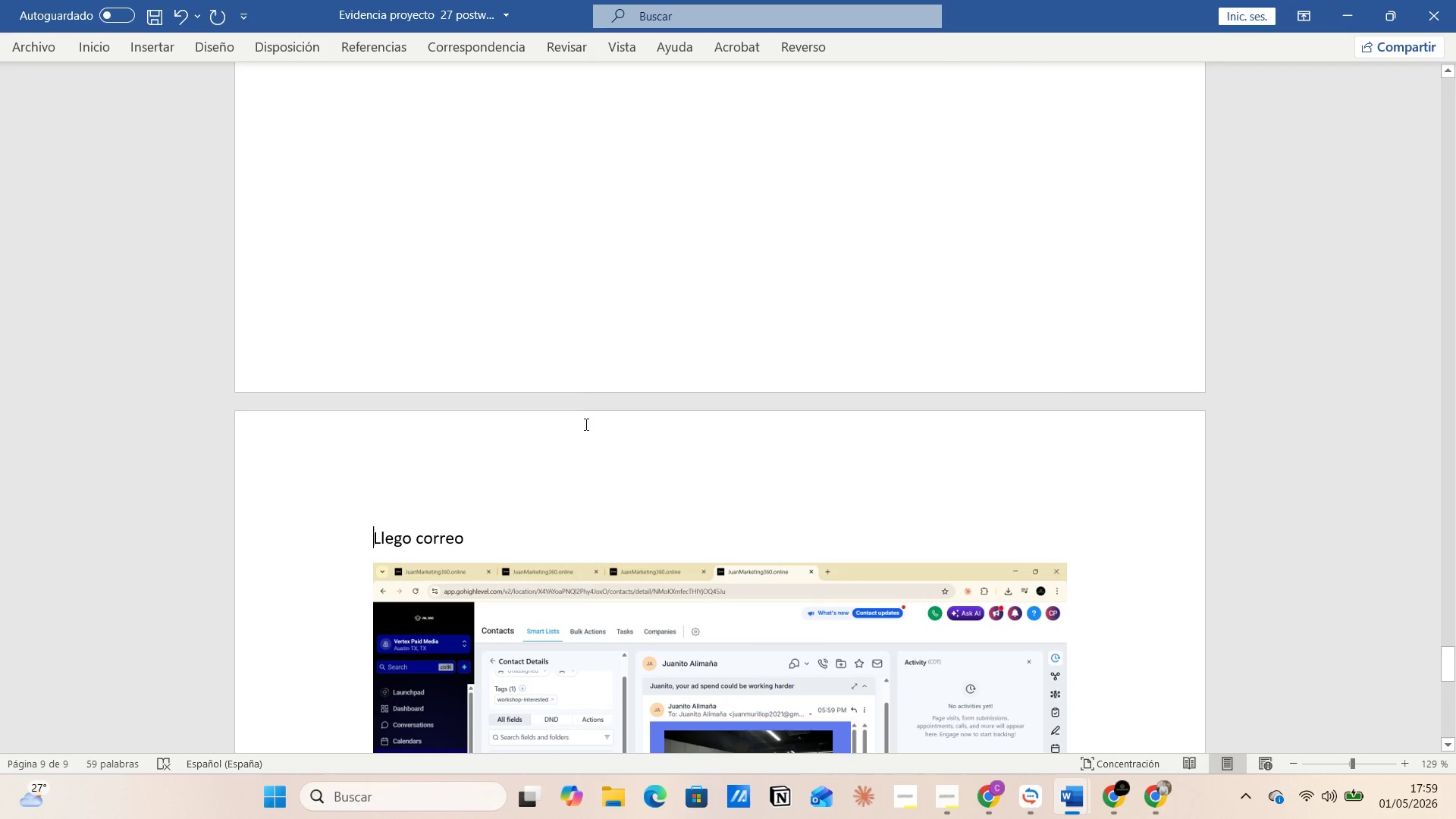 
key(Alt+Tab)
 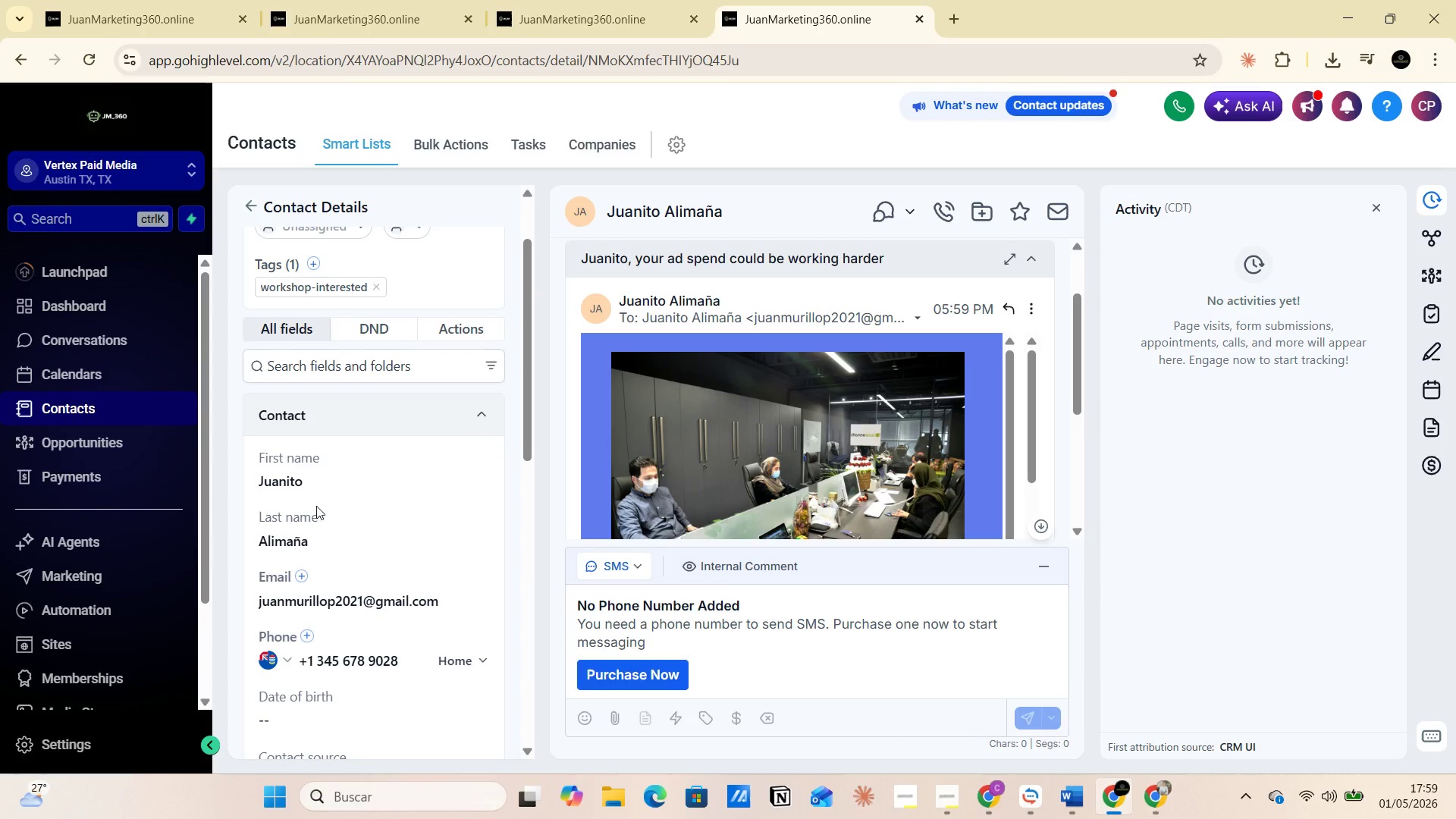 
scroll: coordinate [332, 556], scroll_direction: down, amount: 3.0
 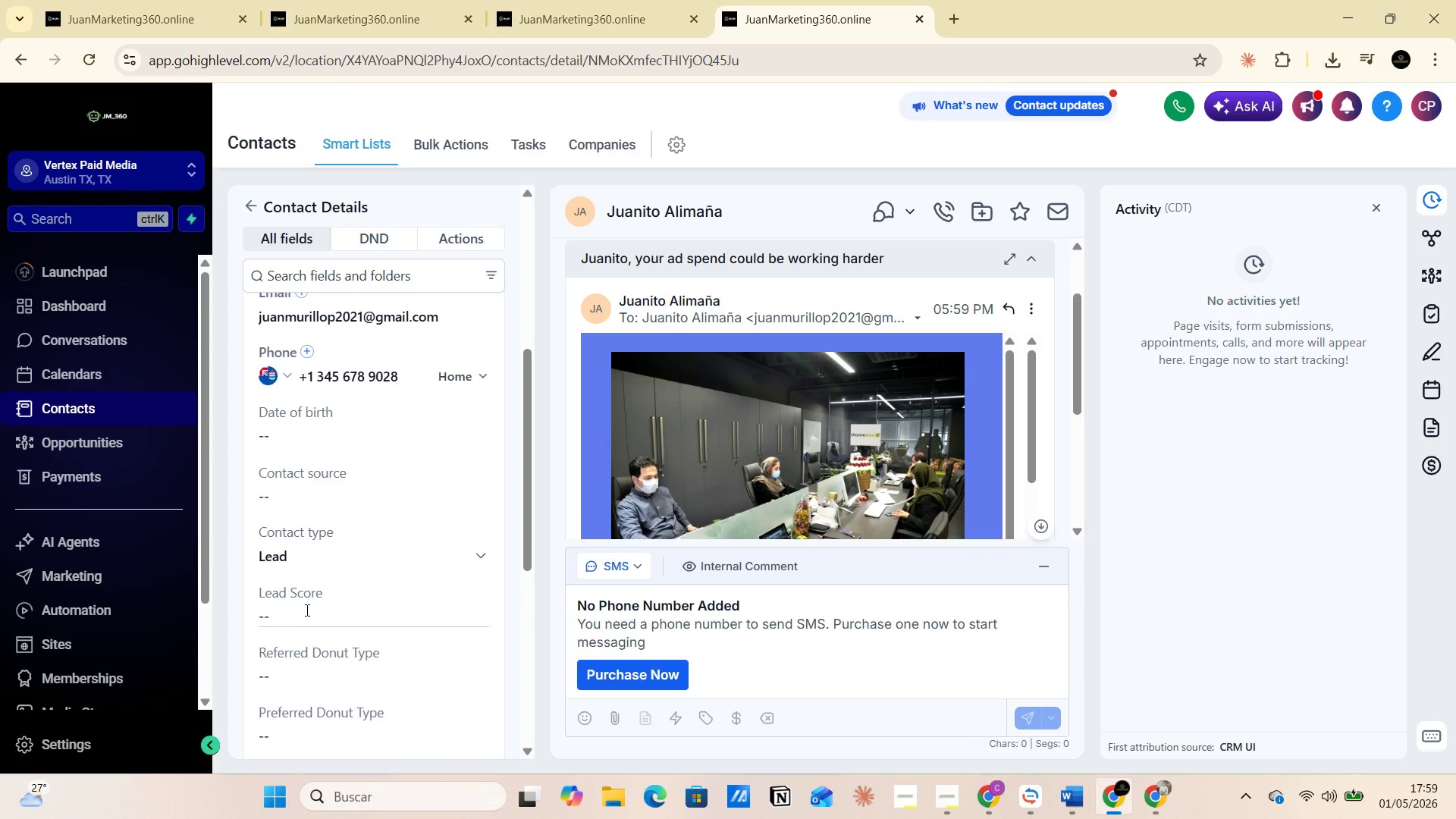 
left_click([298, 609])
 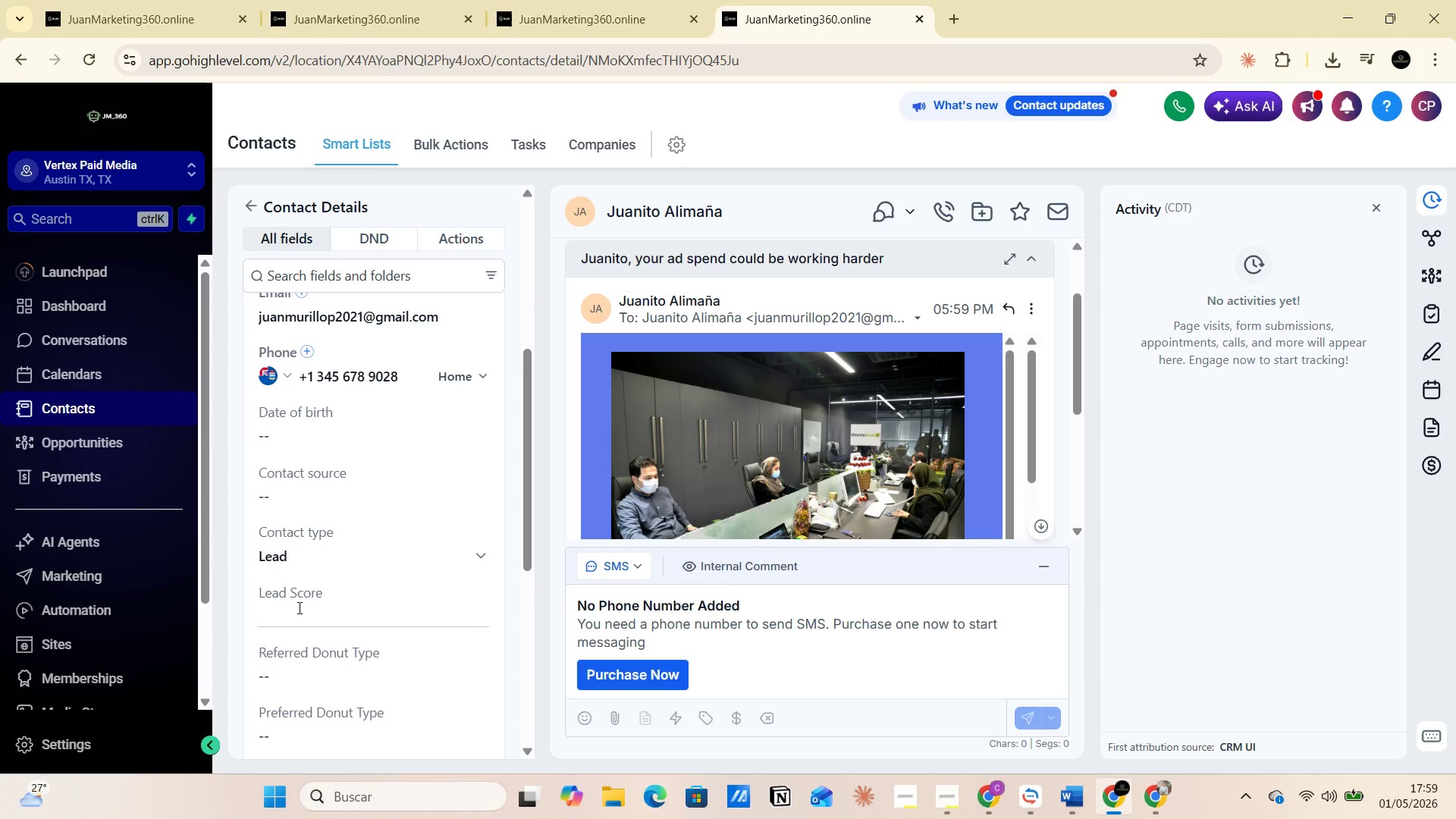 
type(f)
key(Backspace)
type(meta)
key(Backspace)
key(Backspace)
key(Backspace)
key(Backspace)
type(Facebook )
 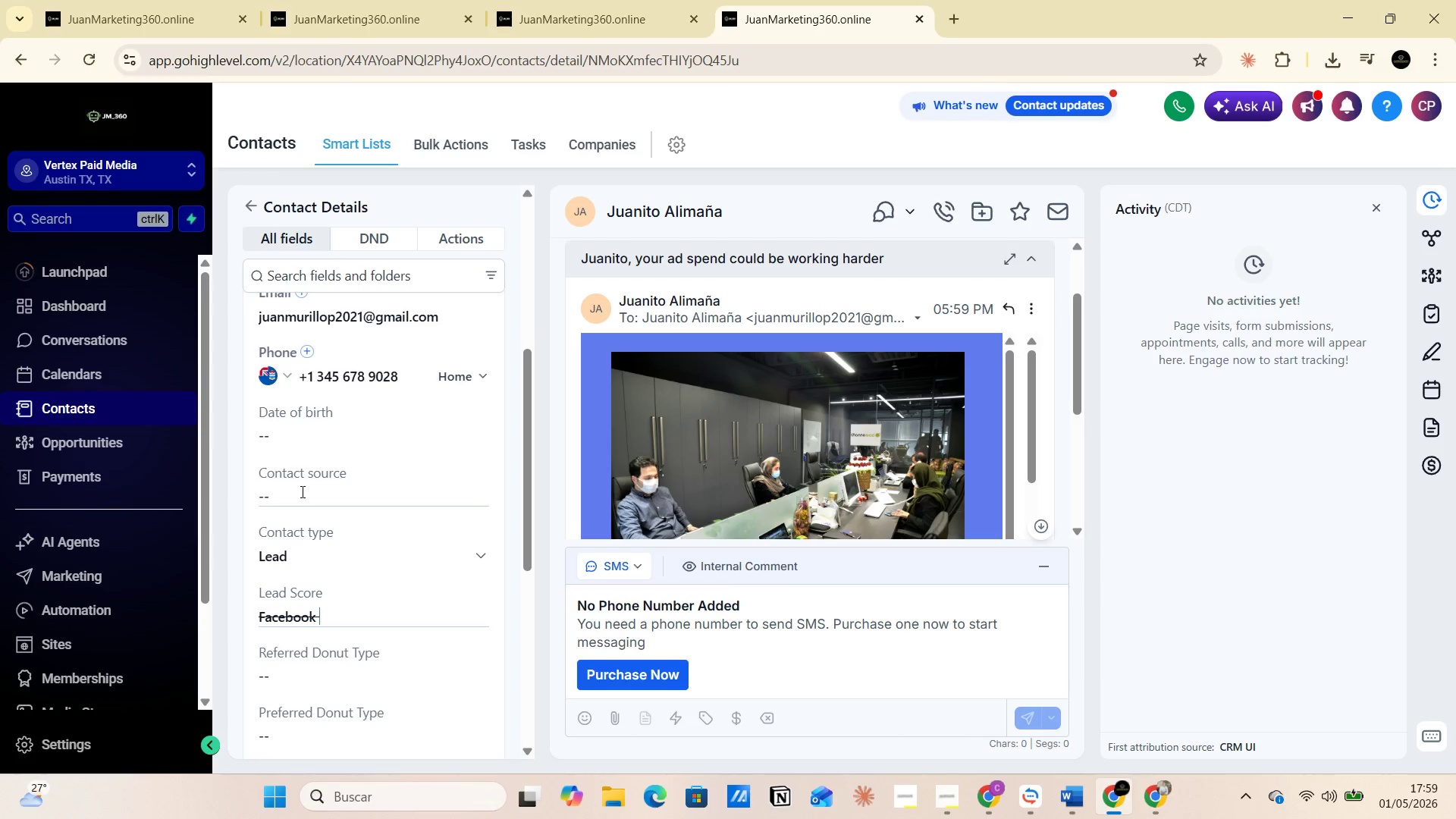 
wait(5.59)
 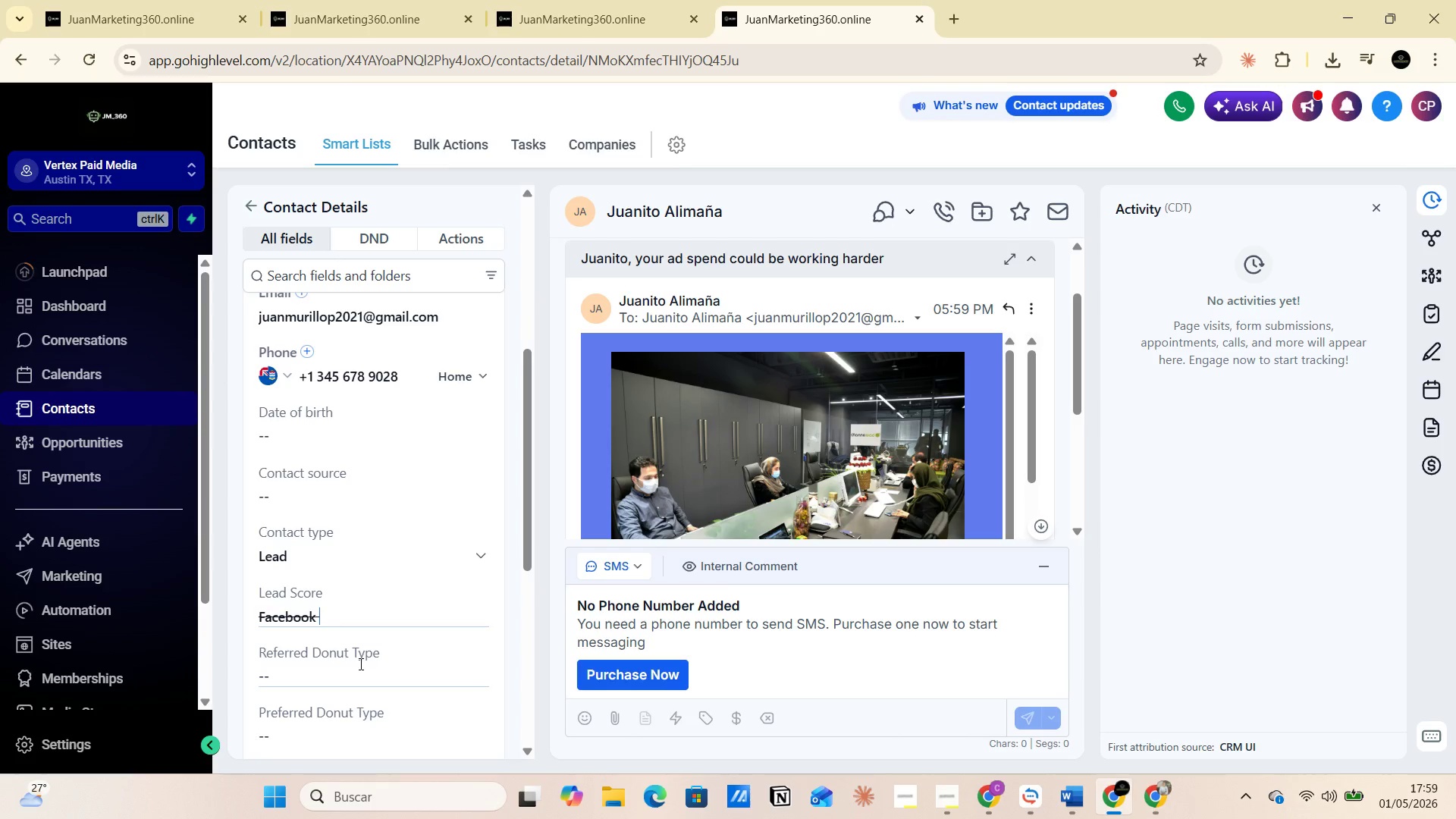 
scroll: coordinate [337, 551], scroll_direction: down, amount: 2.0
 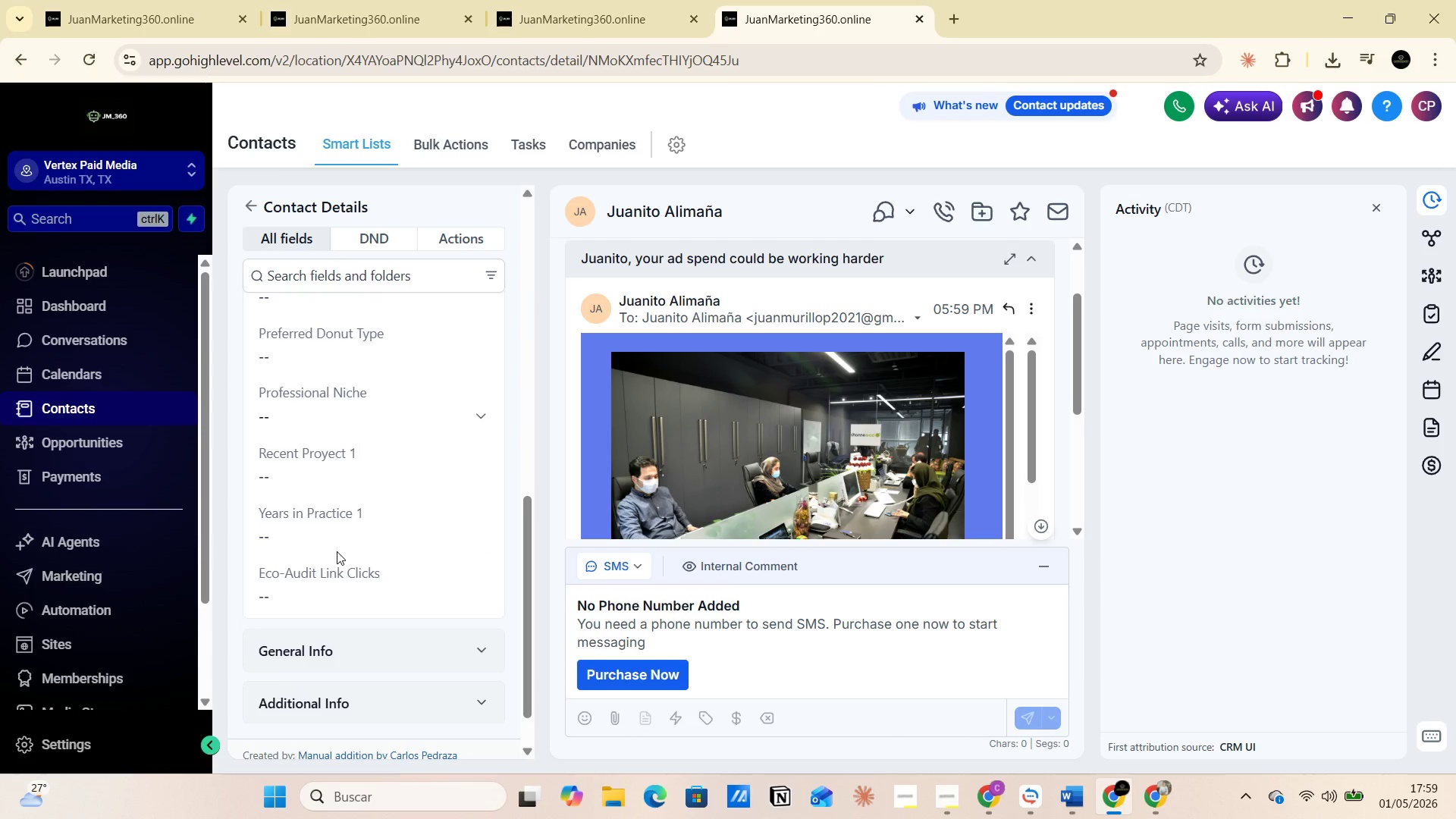 
scroll: coordinate [337, 551], scroll_direction: up, amount: 6.0
 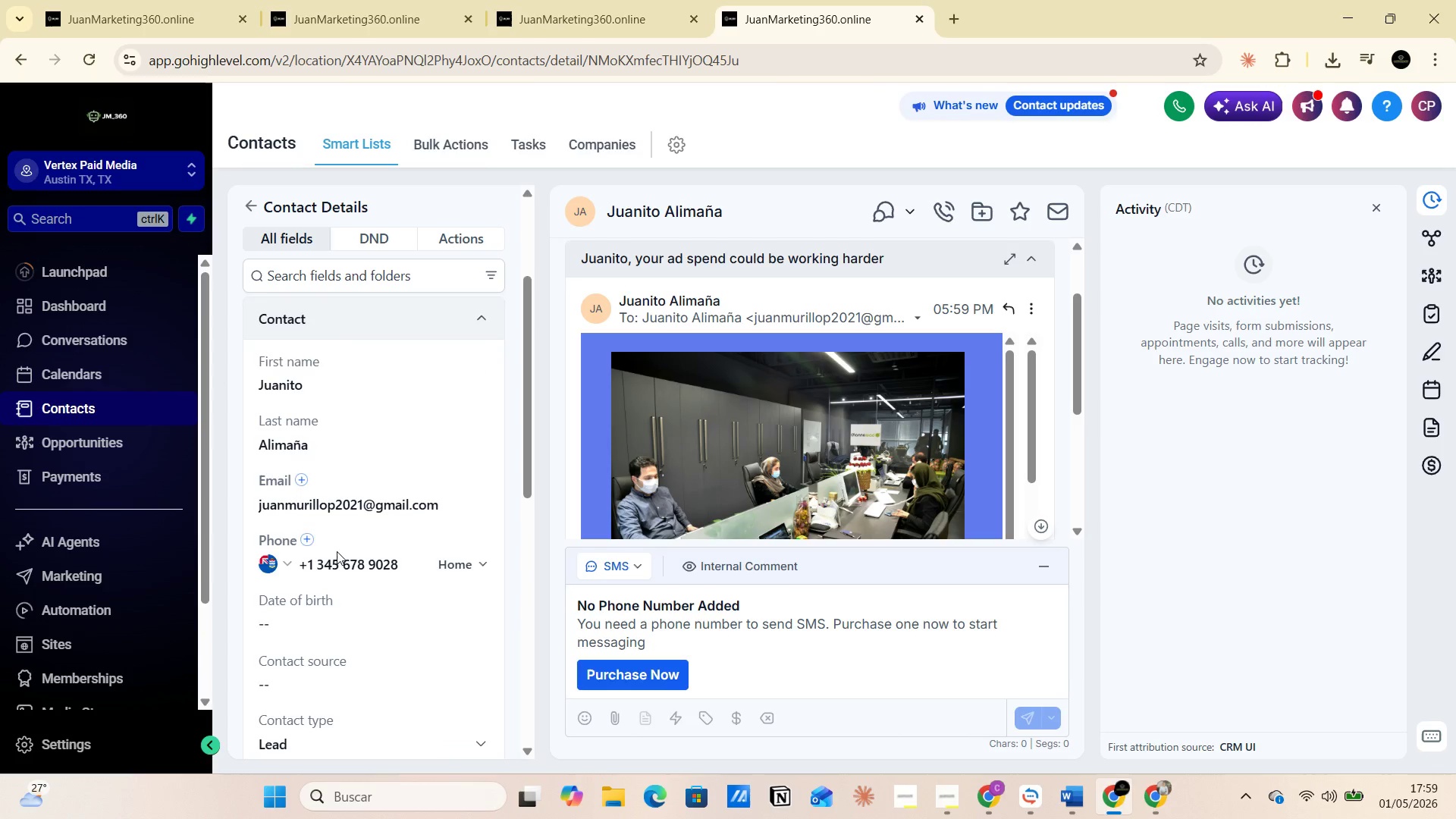 
scroll: coordinate [337, 559], scroll_direction: down, amount: 8.0
 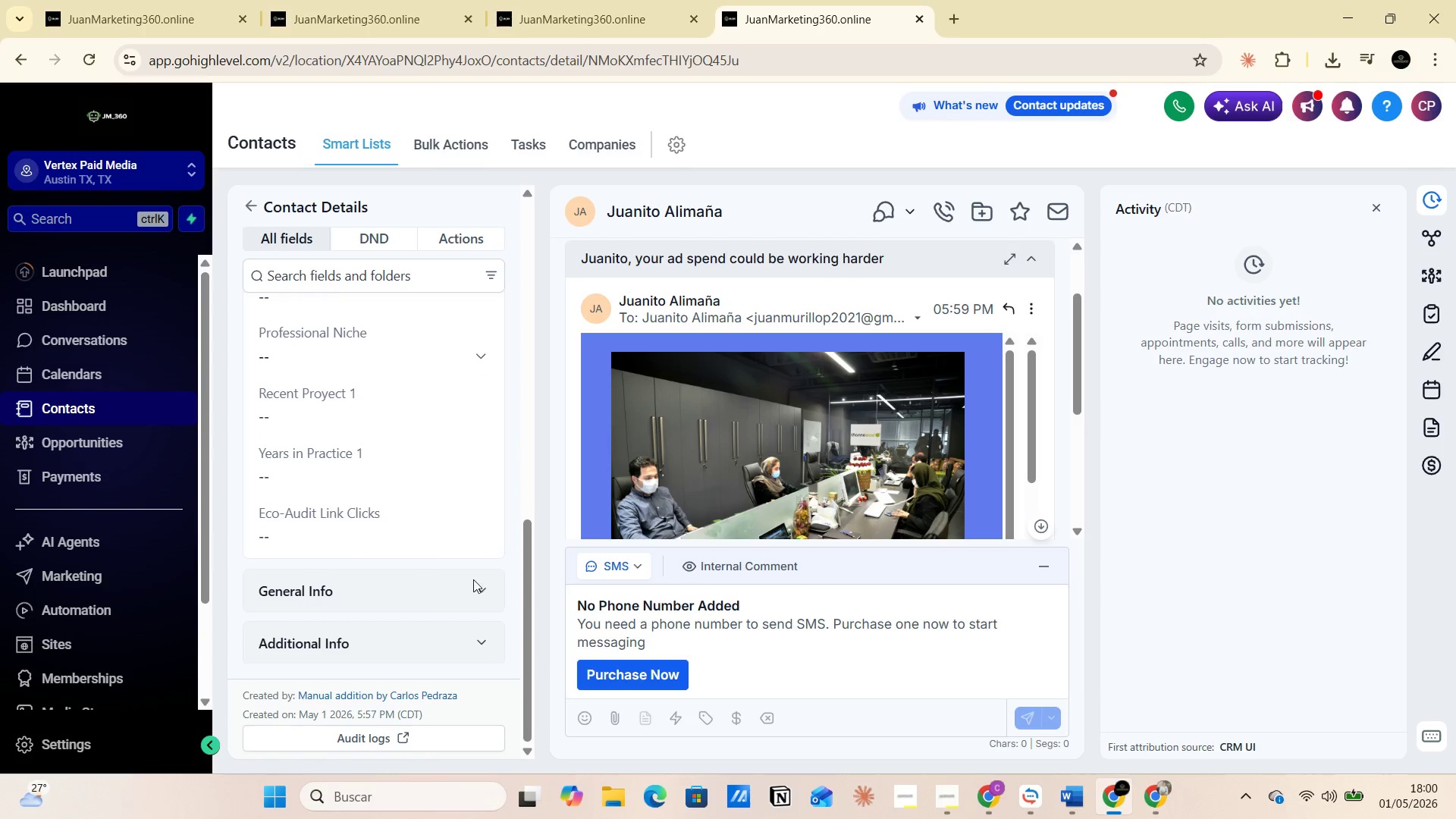 
left_click([481, 586])
 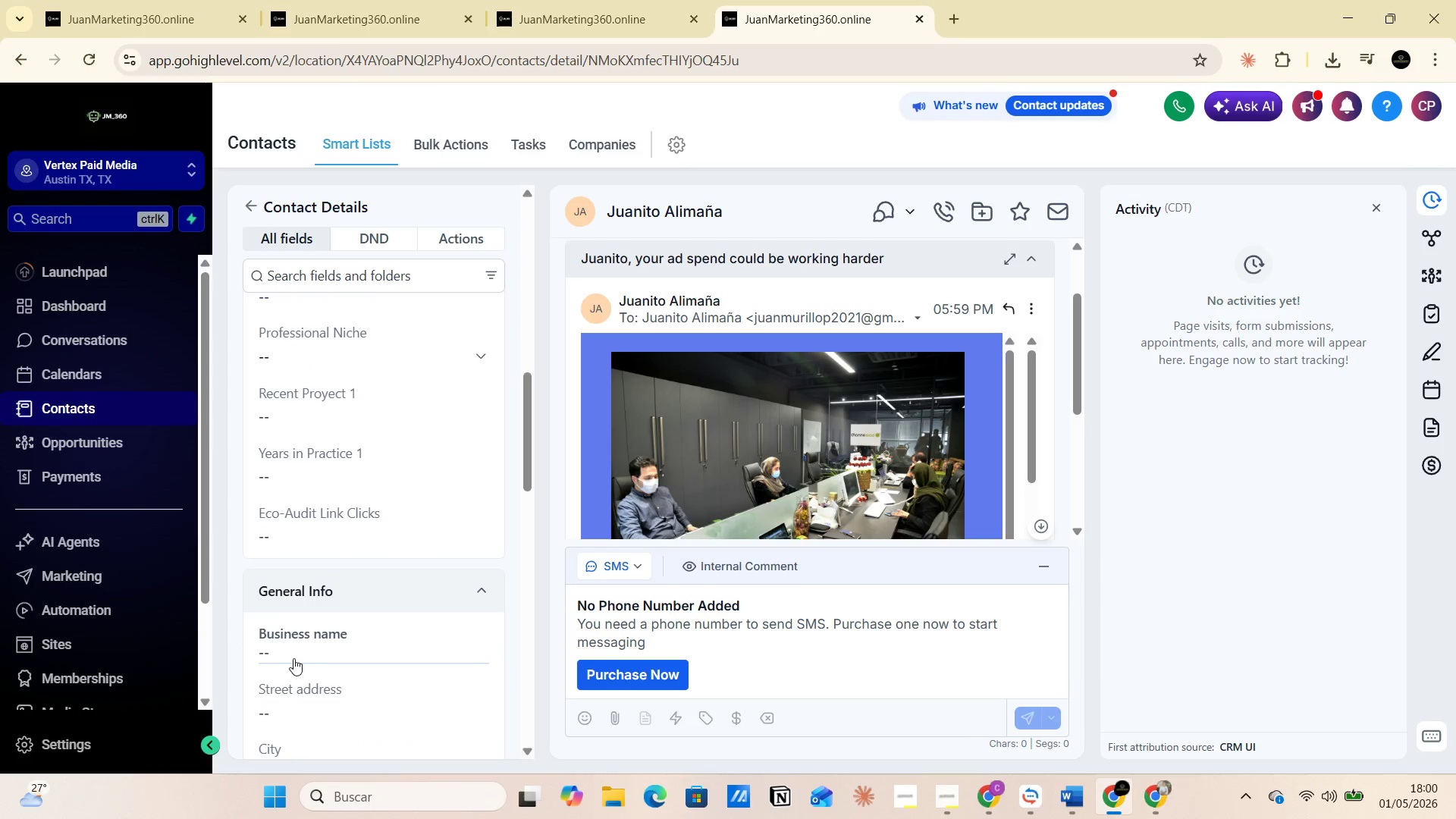 
left_click([290, 657])
 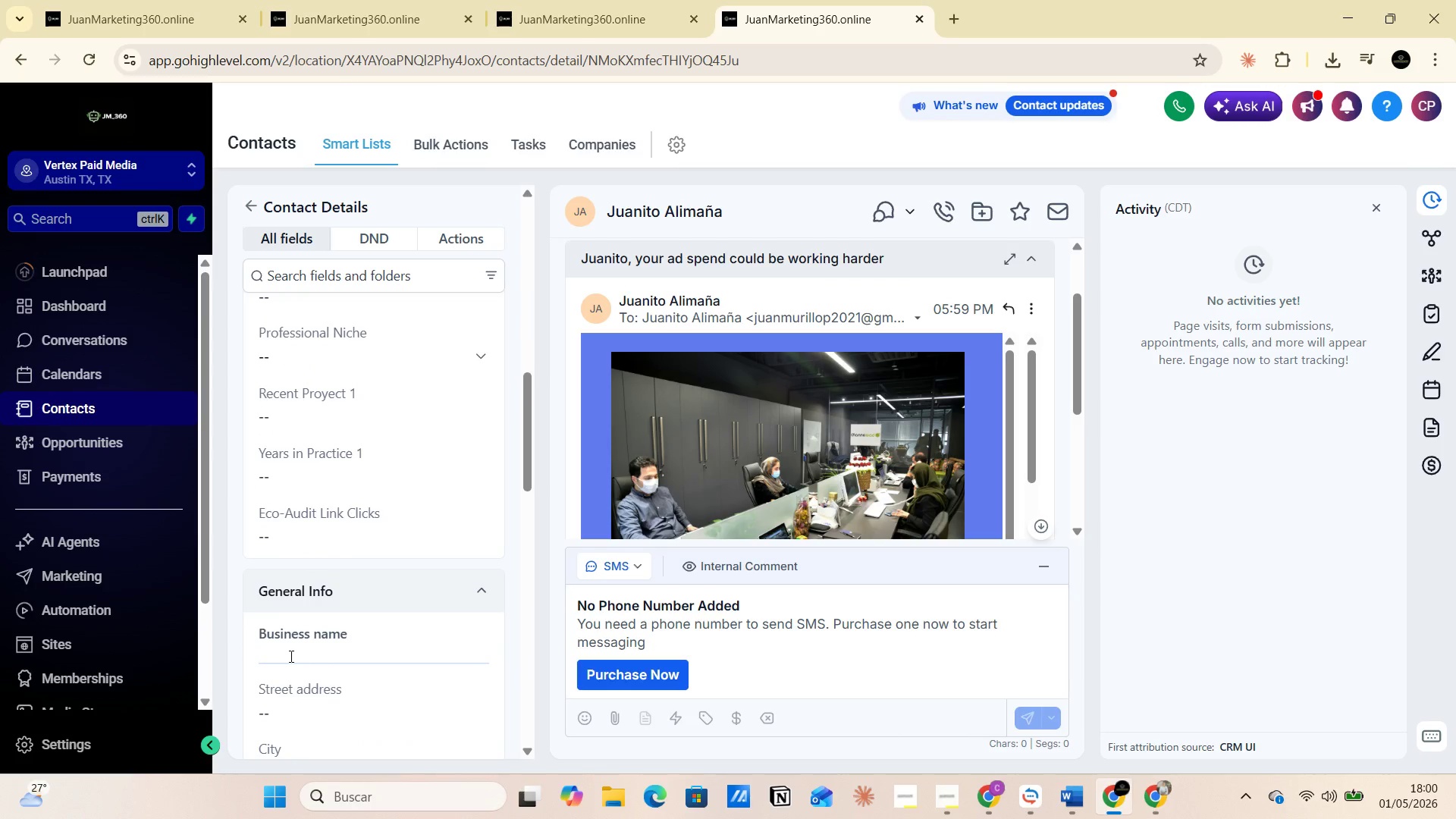 
type(juanmarketing)
 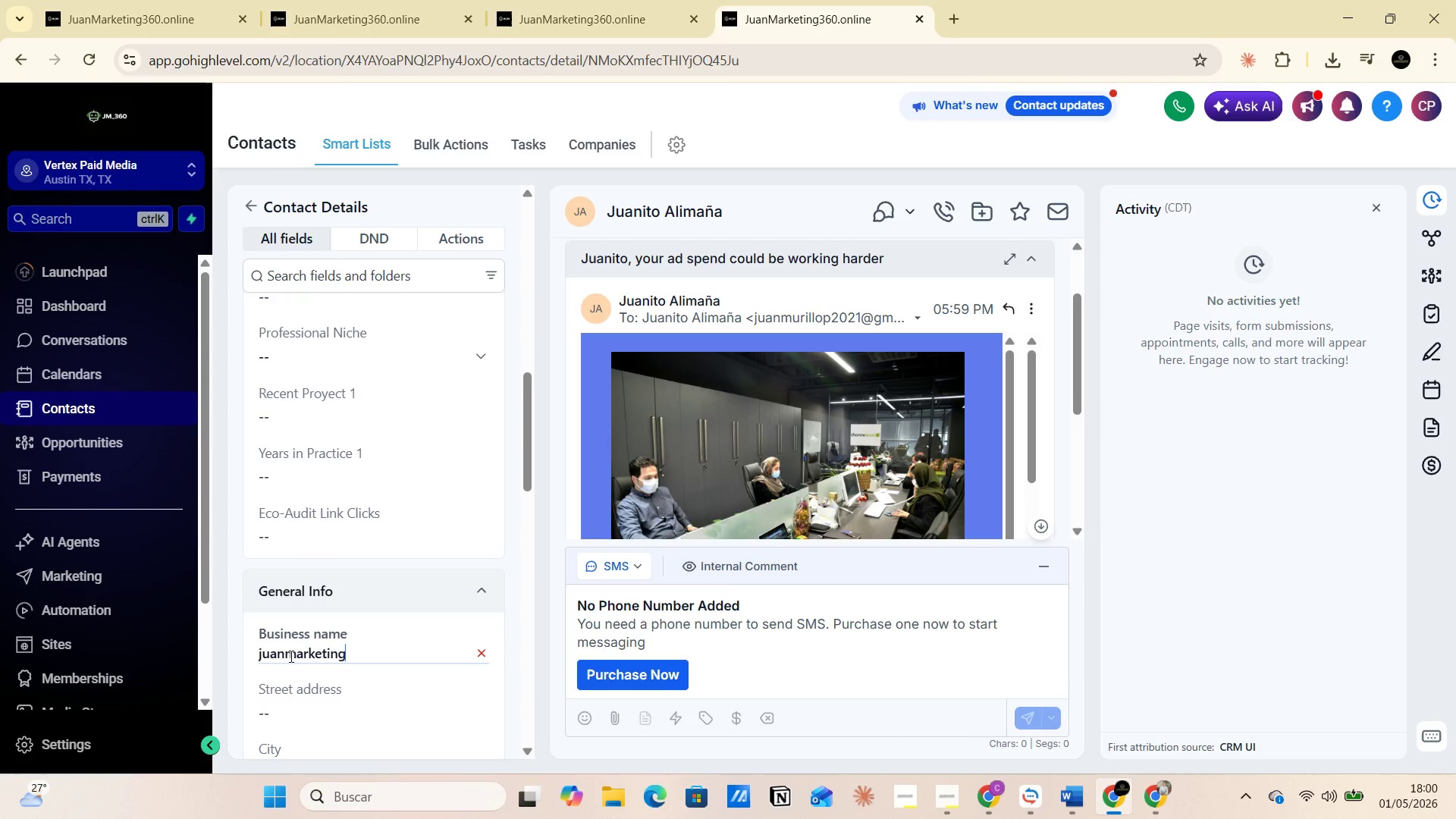 
key(Backspace)
 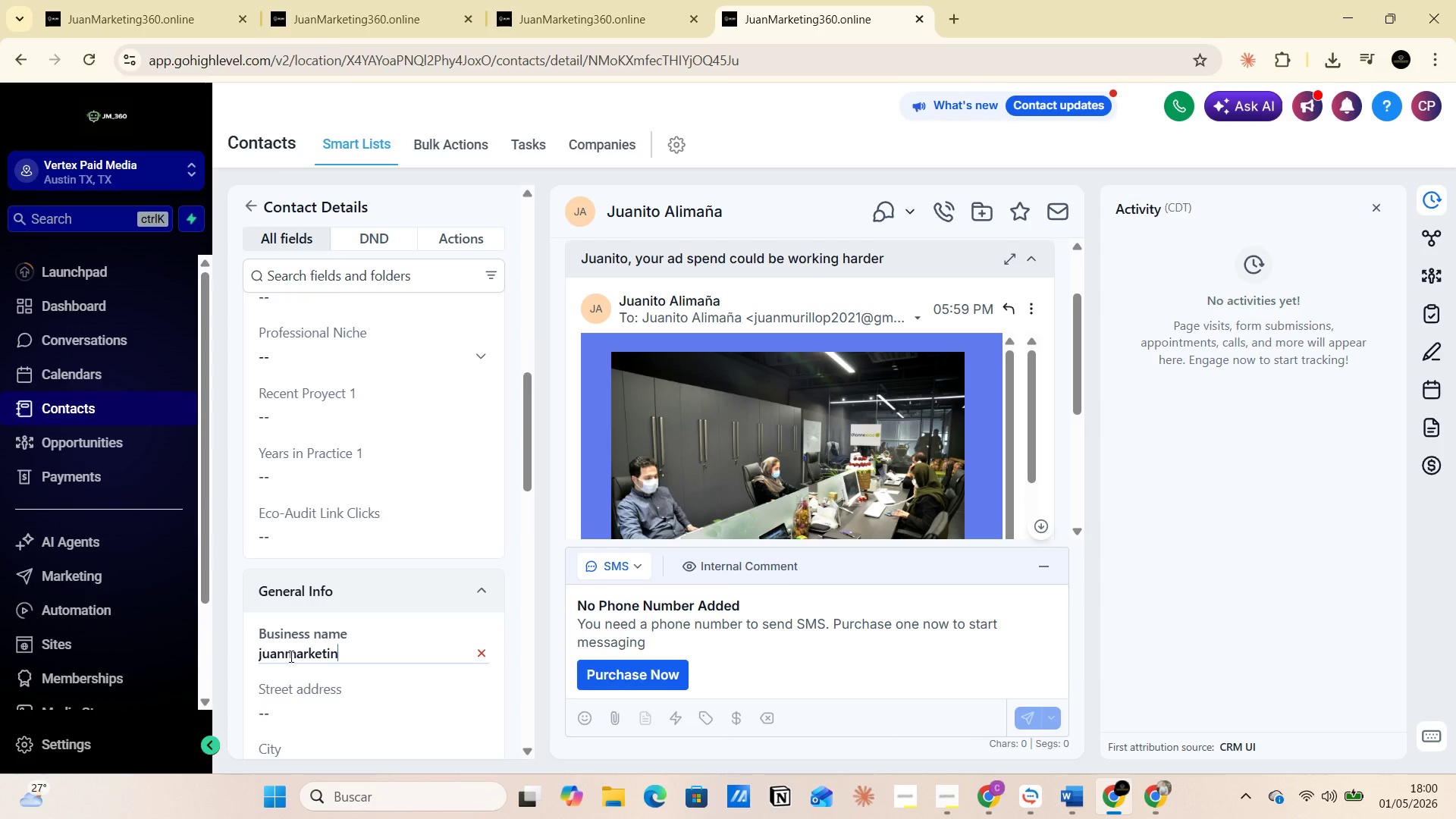 
key(Backspace)
 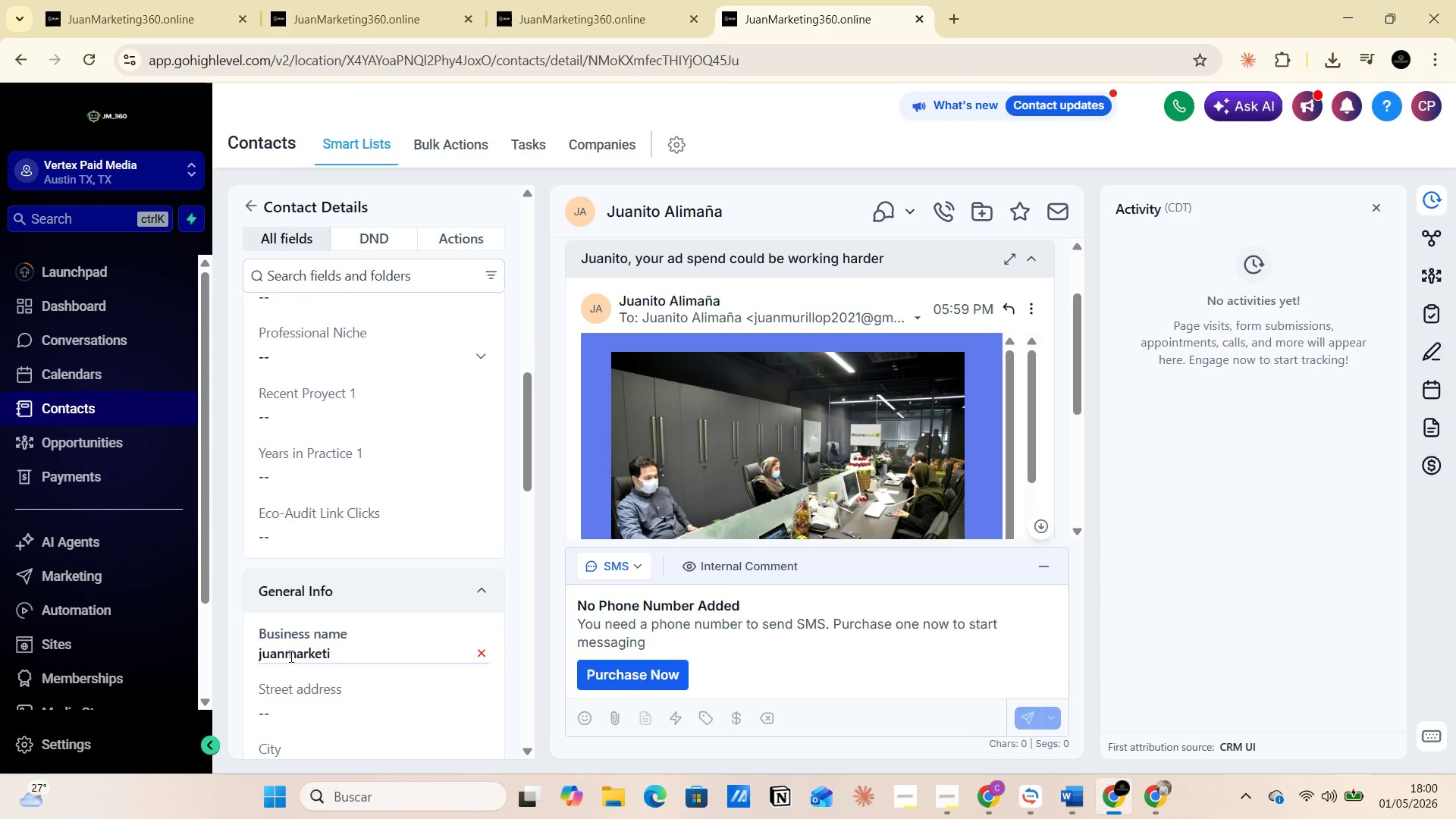 
key(Backspace)
 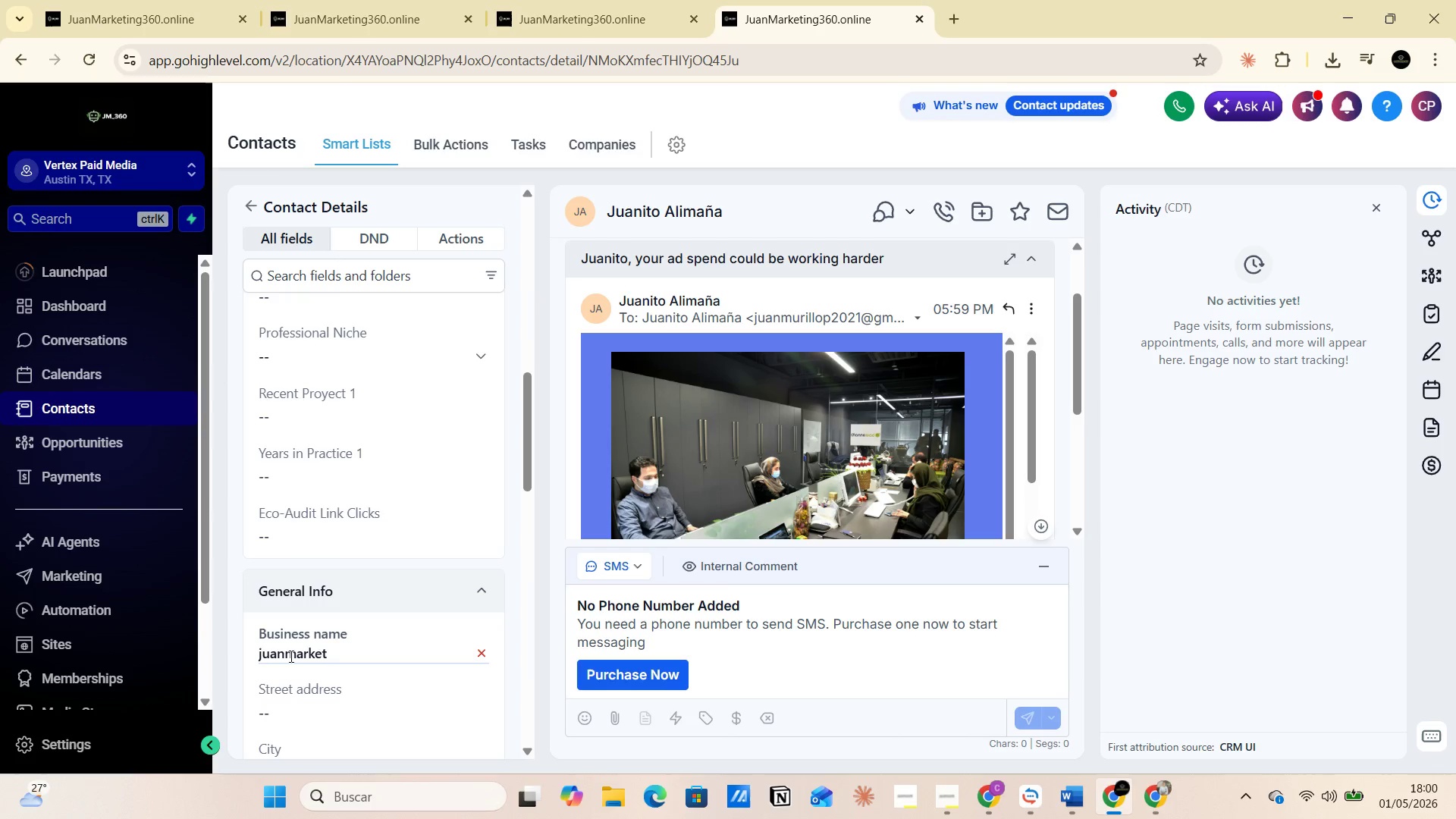 
key(Backspace)
 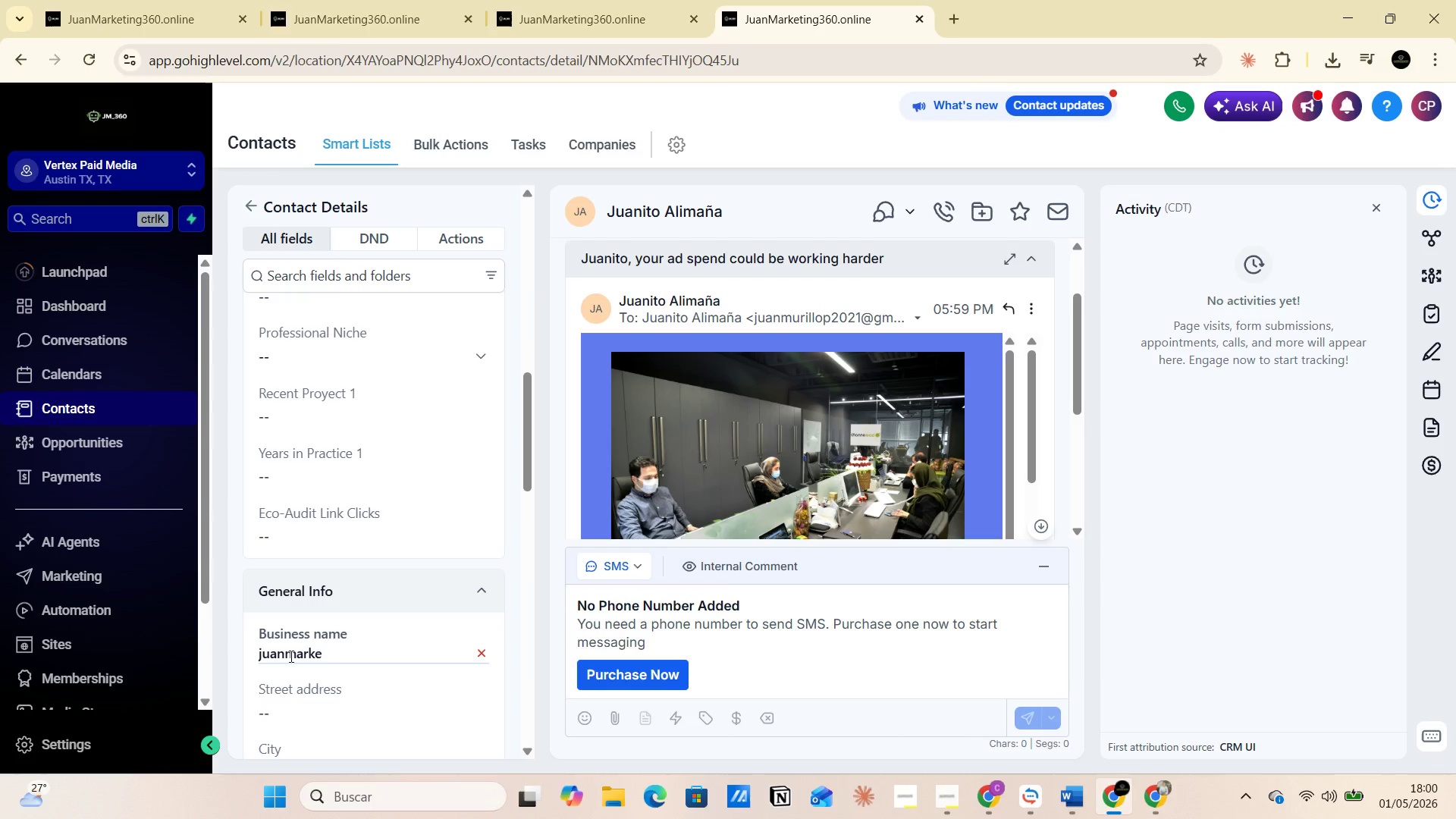 
key(Backspace)
 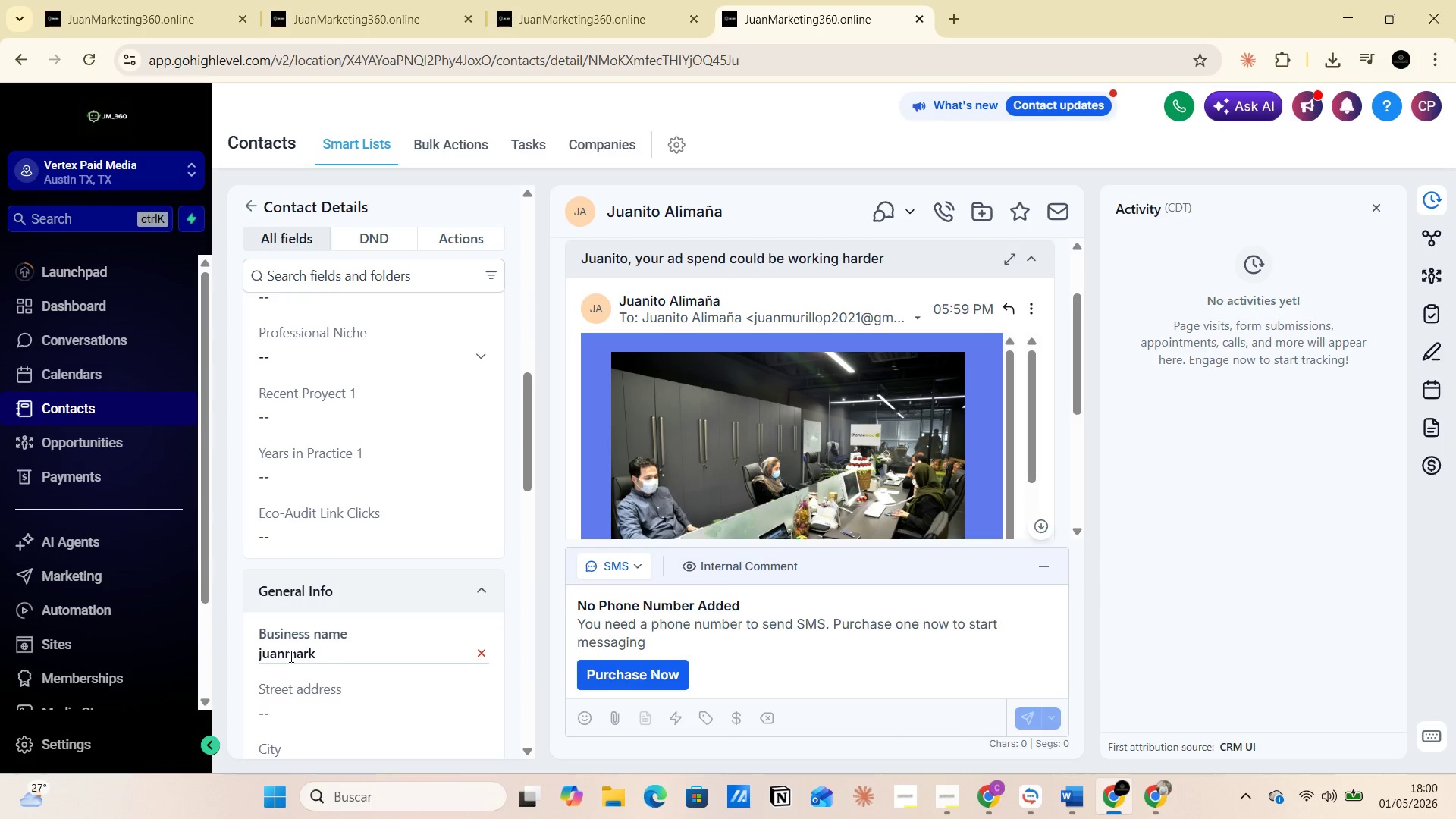 
key(Backspace)
 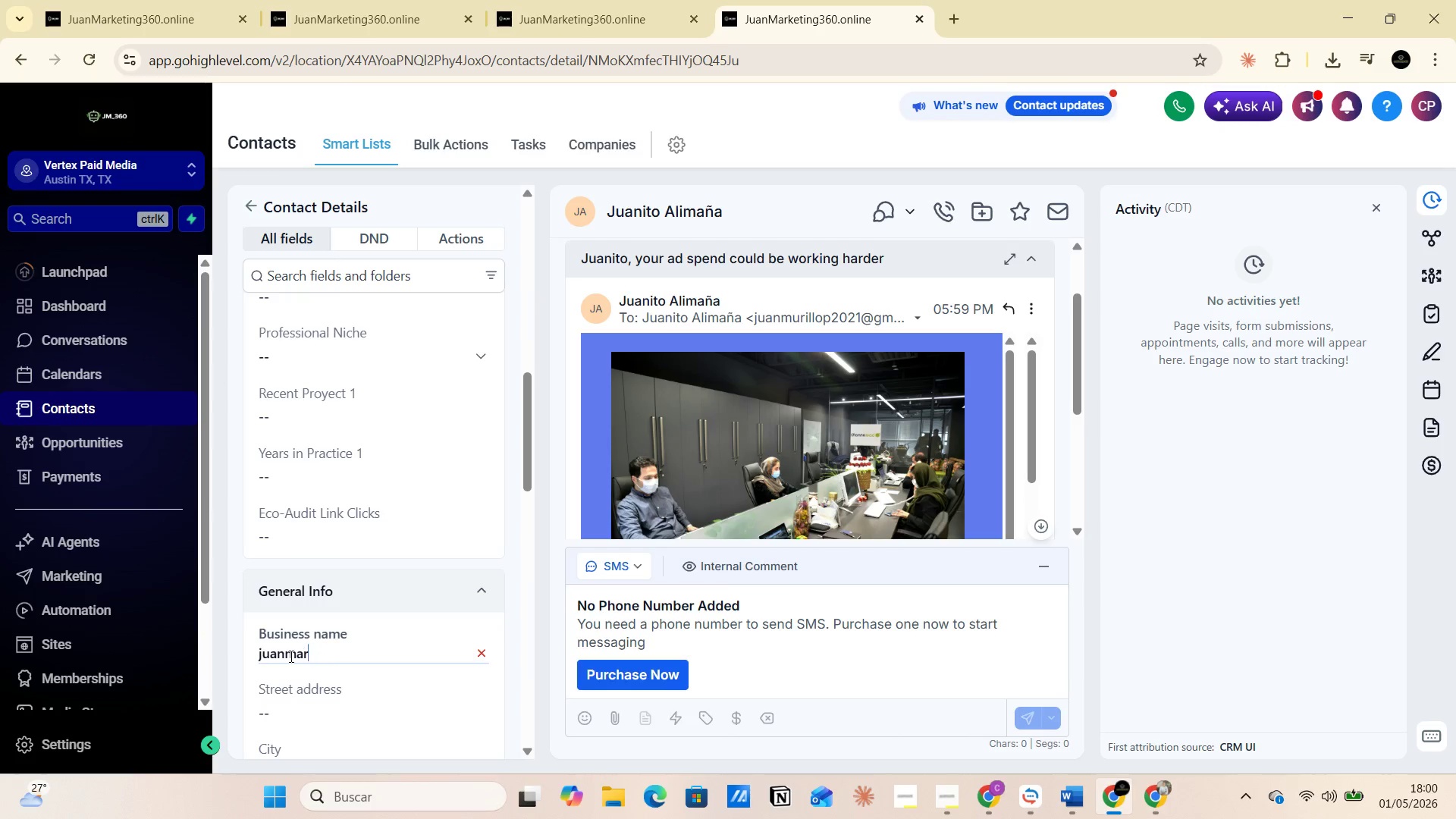 
key(Backspace)
 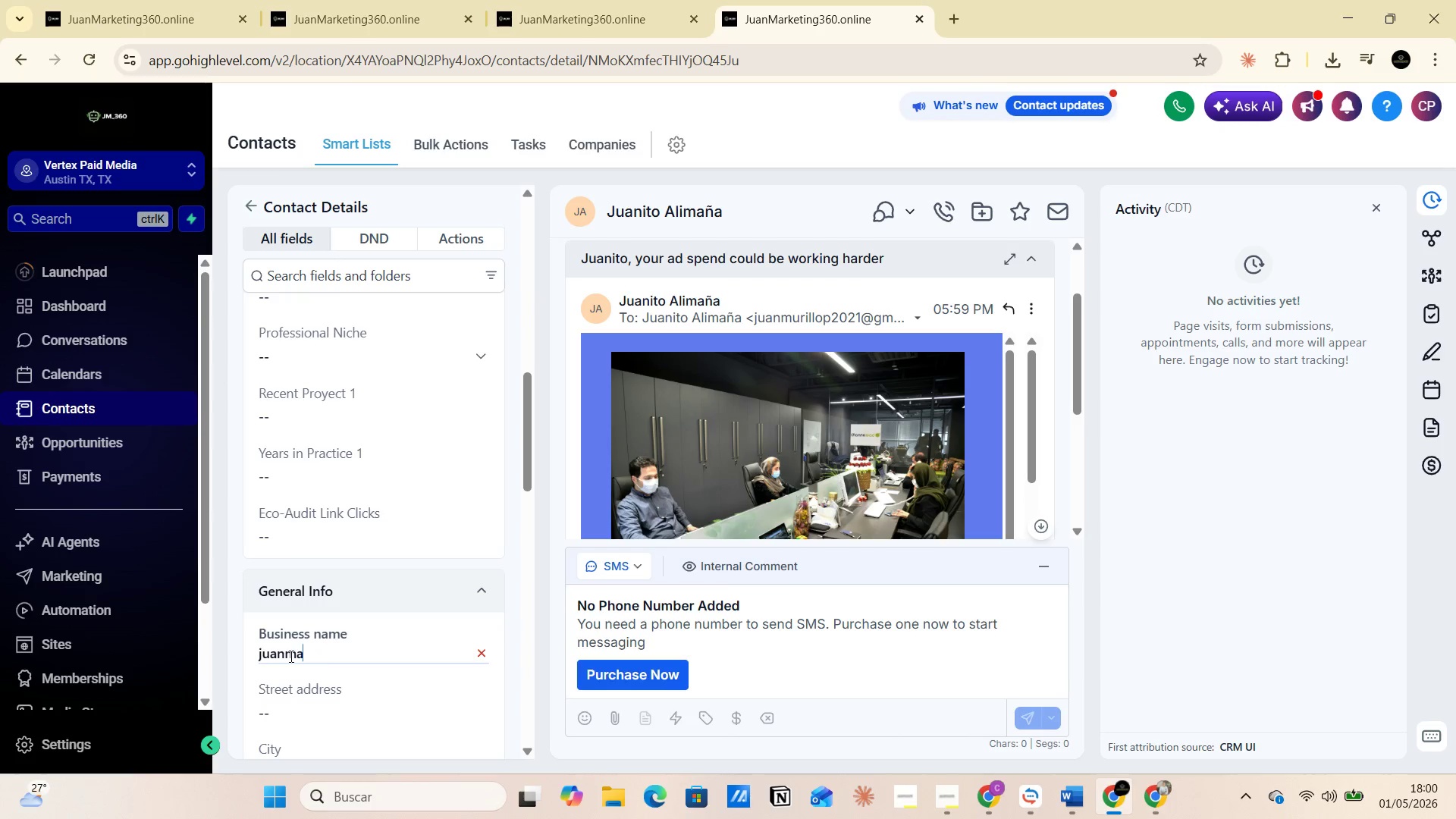 
key(Backspace)
 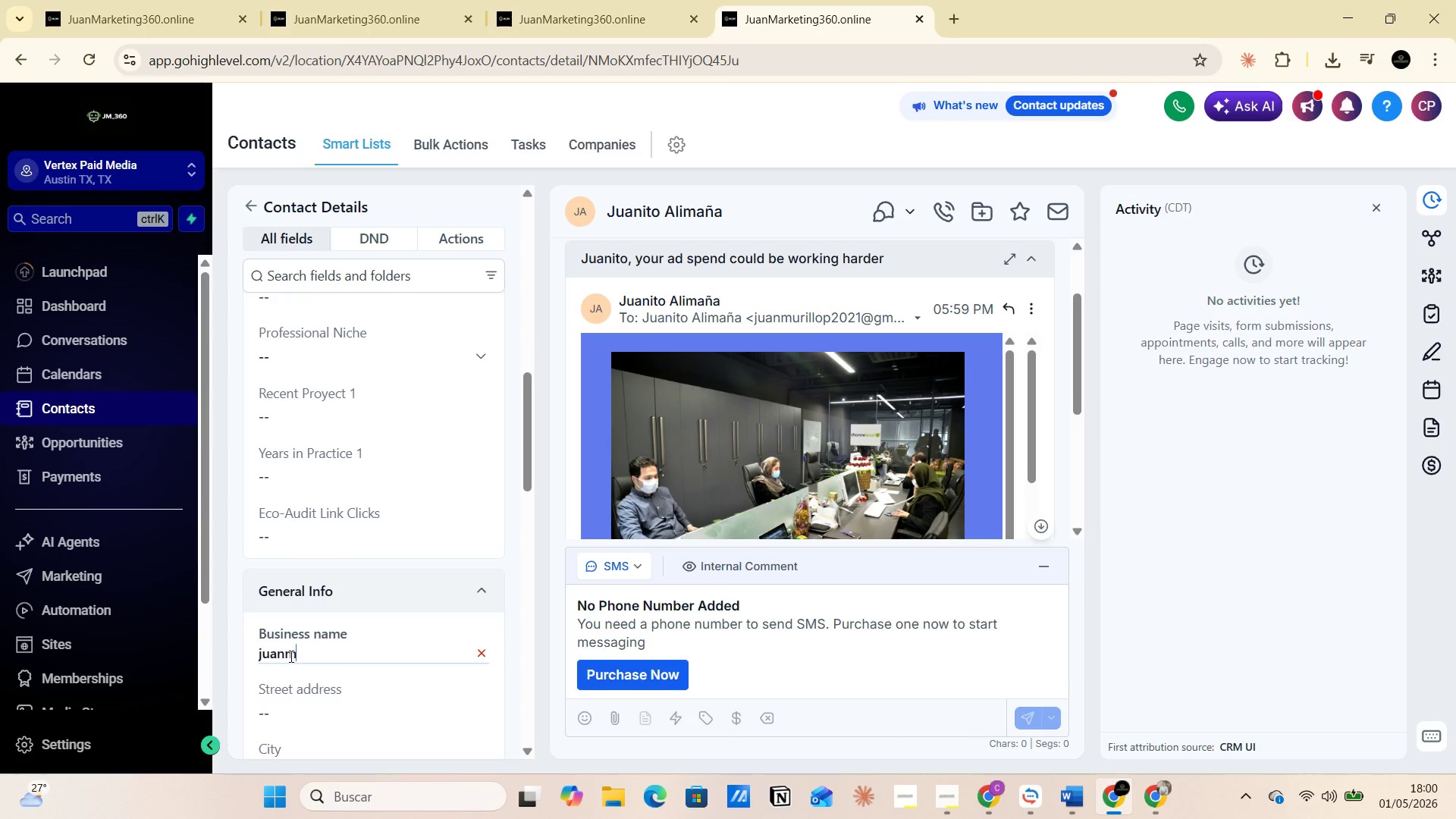 
key(Backspace)
 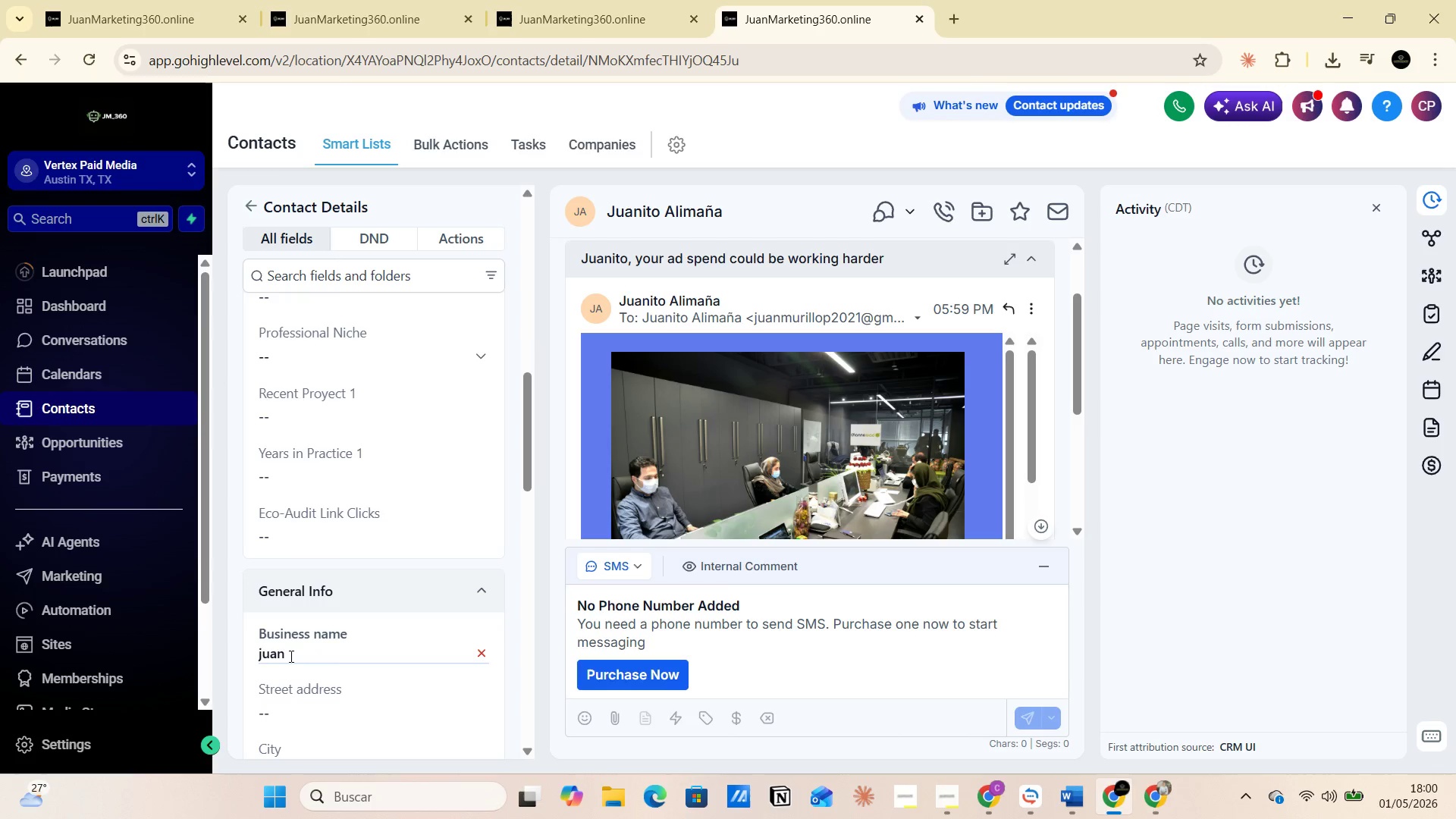 
key(Backspace)
 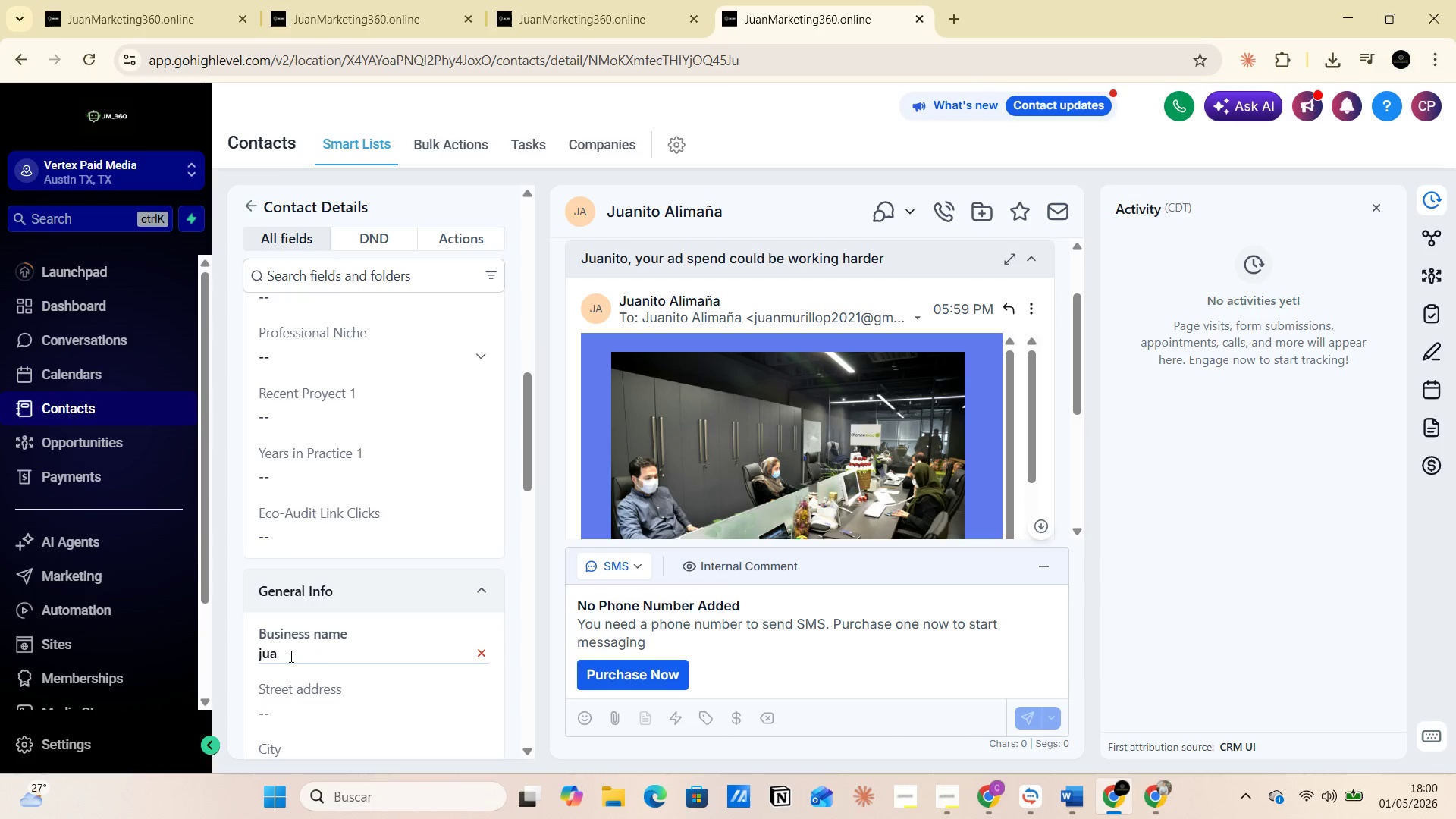 
key(Backspace)
 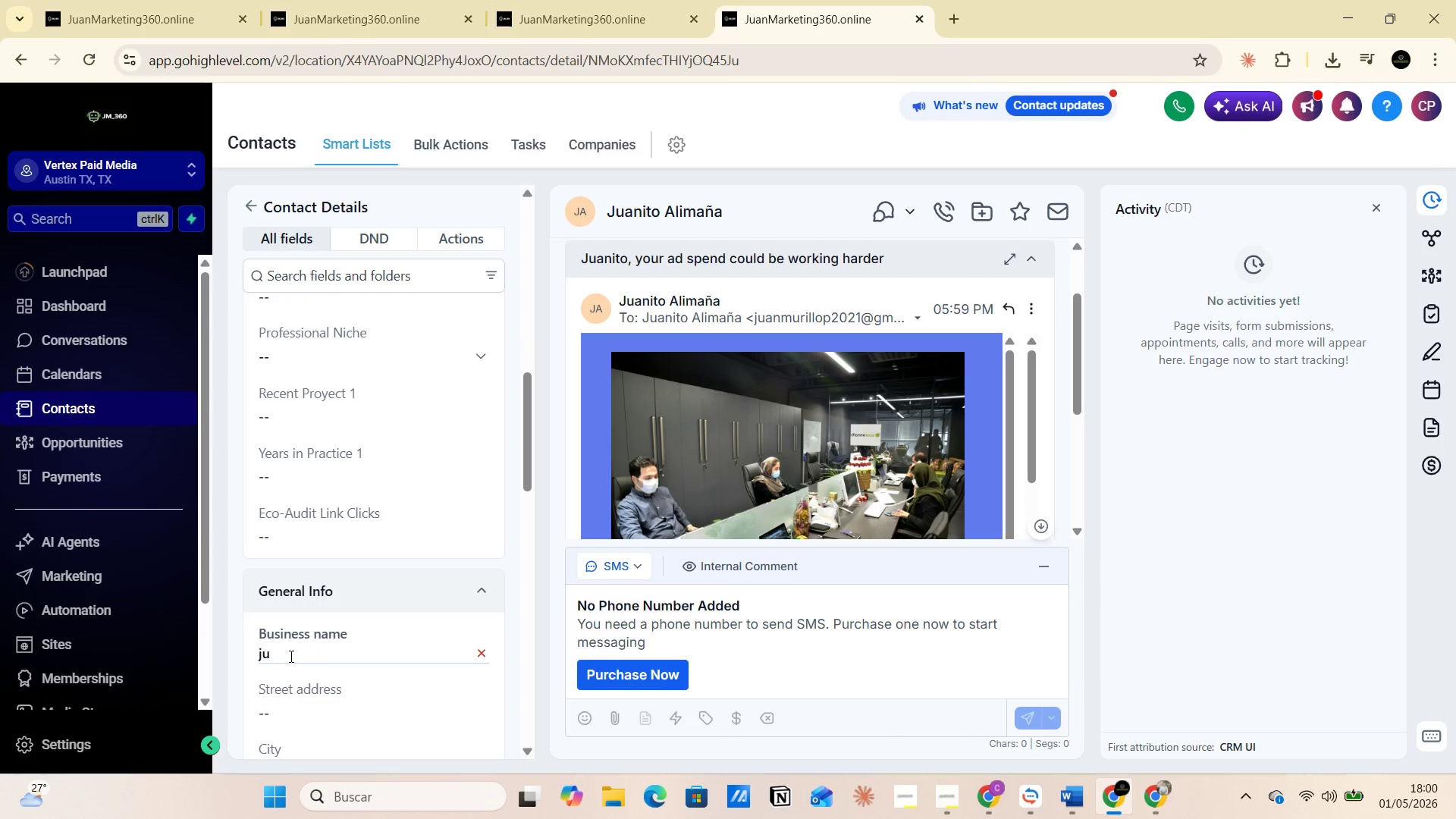 
key(Backspace)
 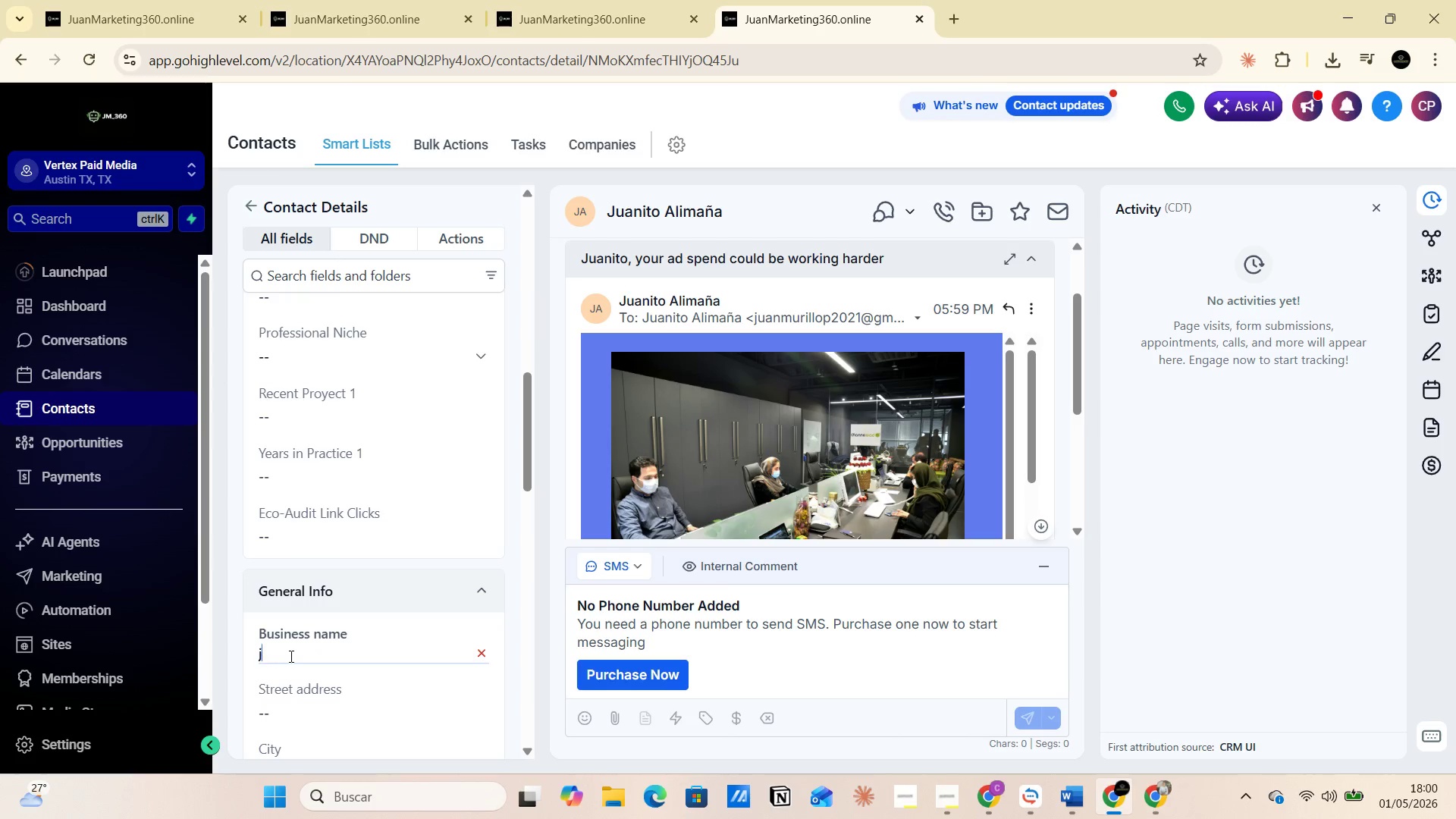 
key(Backspace)
 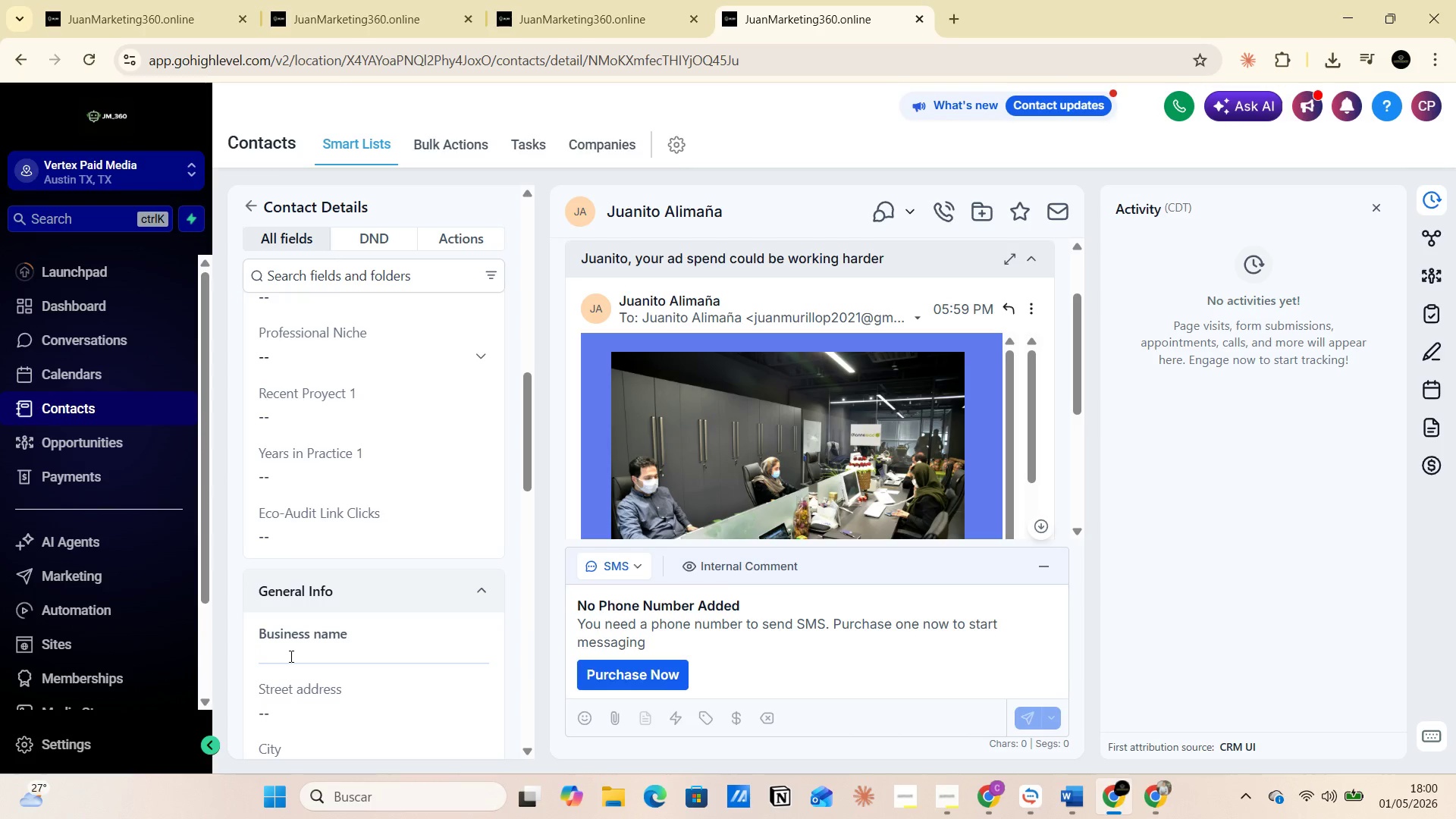 
wait(12.91)
 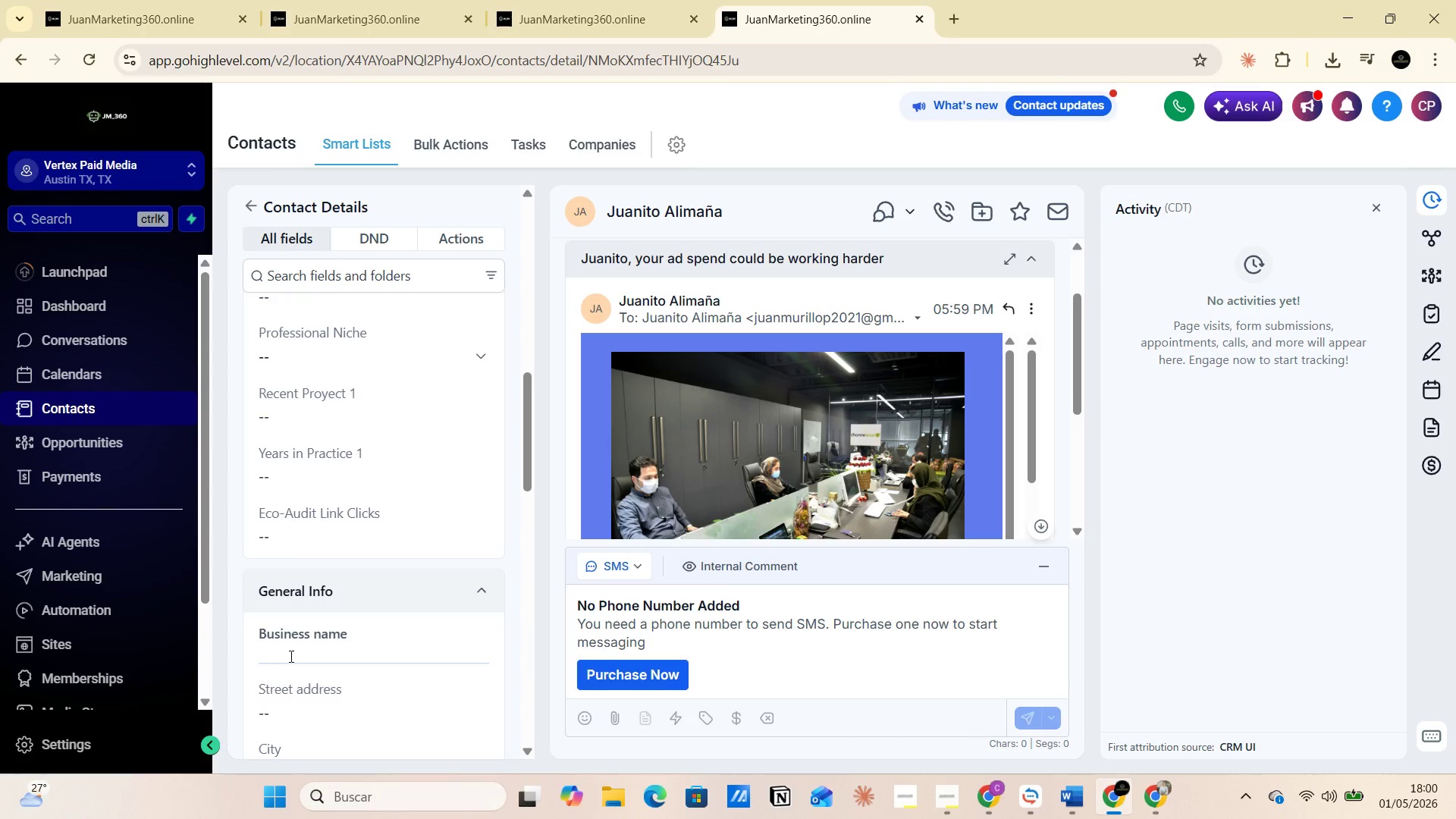 
type(inmonbilia)
key(Backspace)
key(Backspace)
key(Backspace)
key(Backspace)
key(Backspace)
key(Backspace)
key(Backspace)
type(obiliaria-rojasstate)
 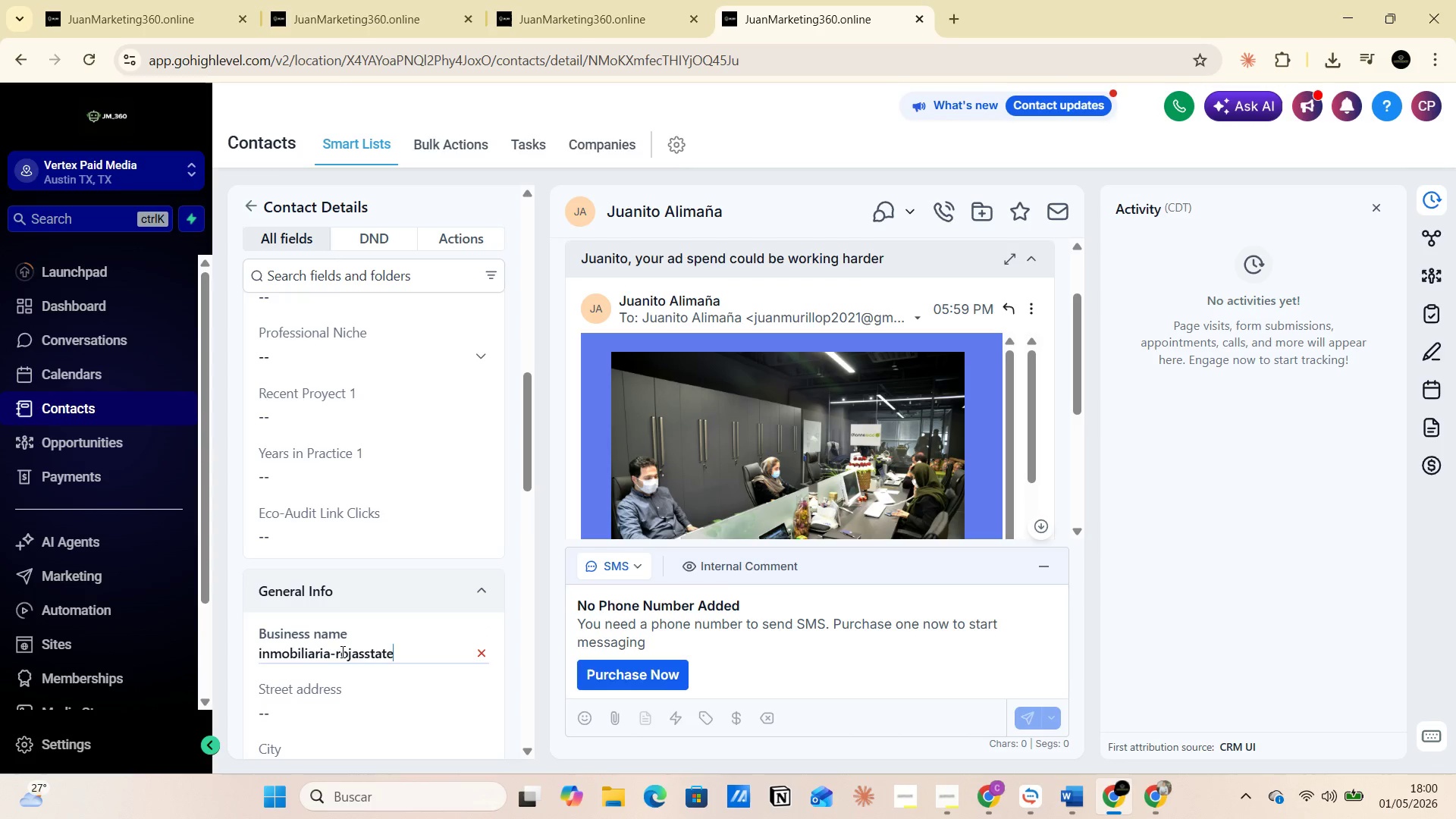 
left_click([365, 649])
 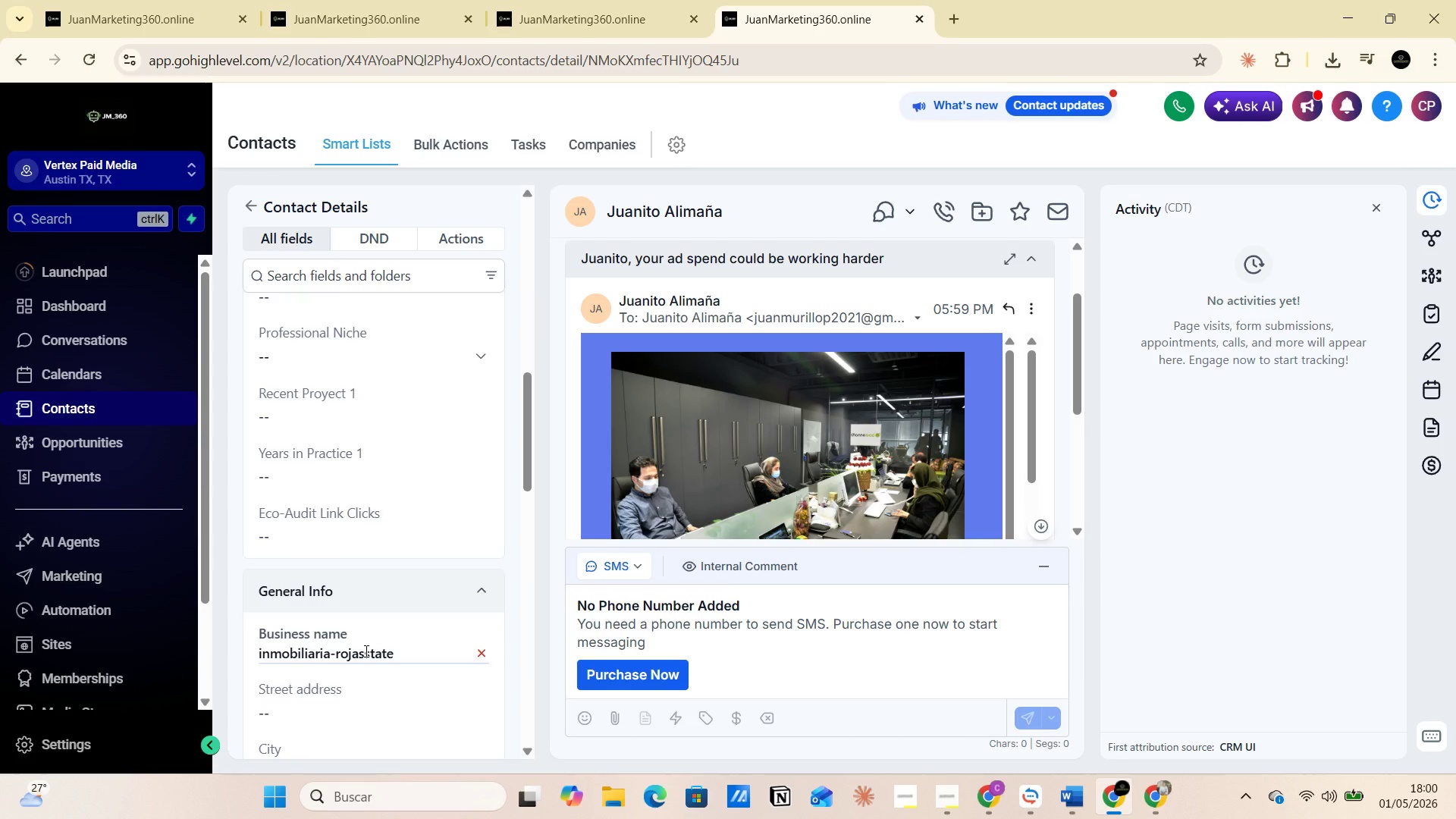 
key(Minus)
 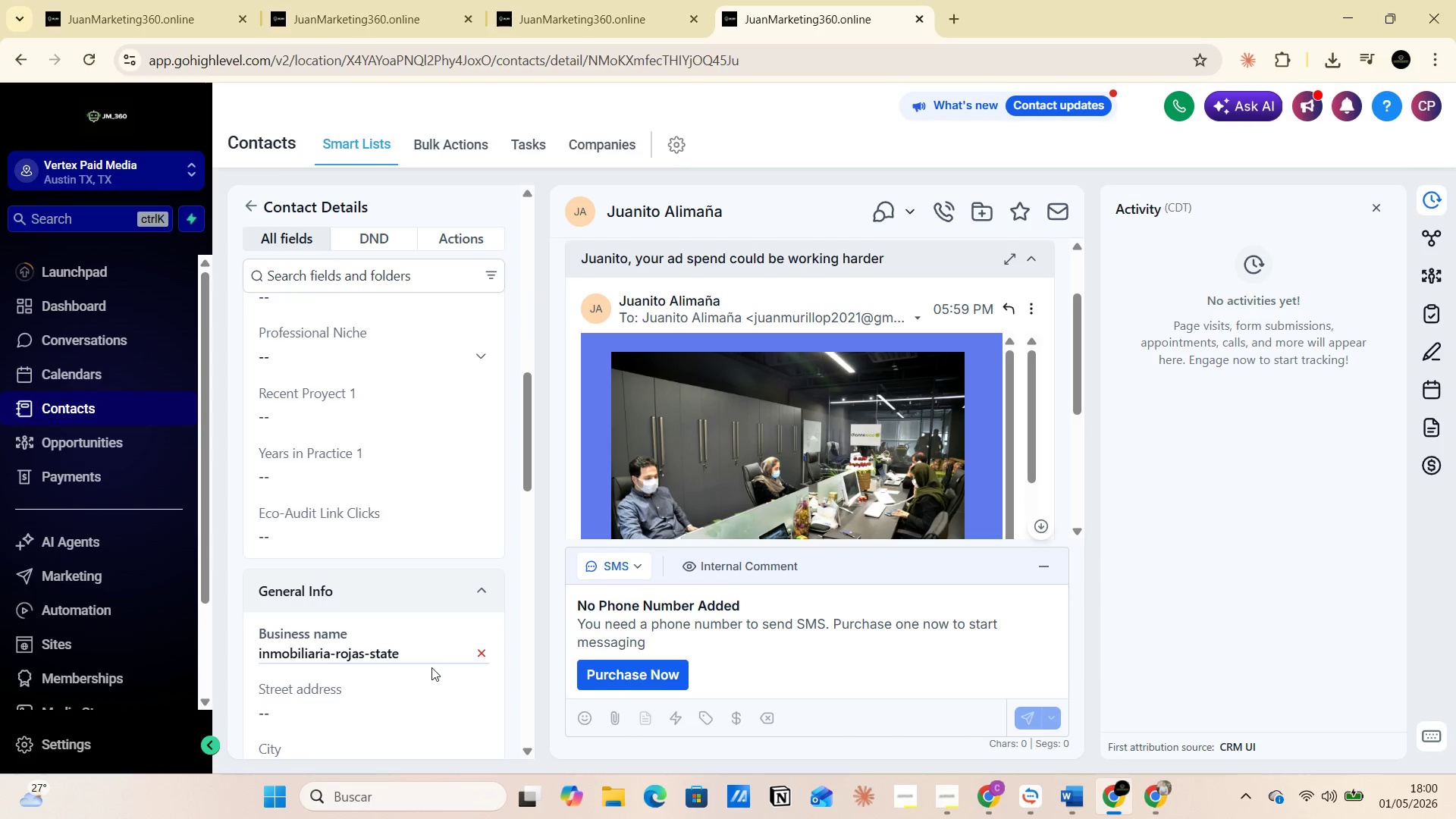 
scroll: coordinate [457, 600], scroll_direction: up, amount: 3.0
 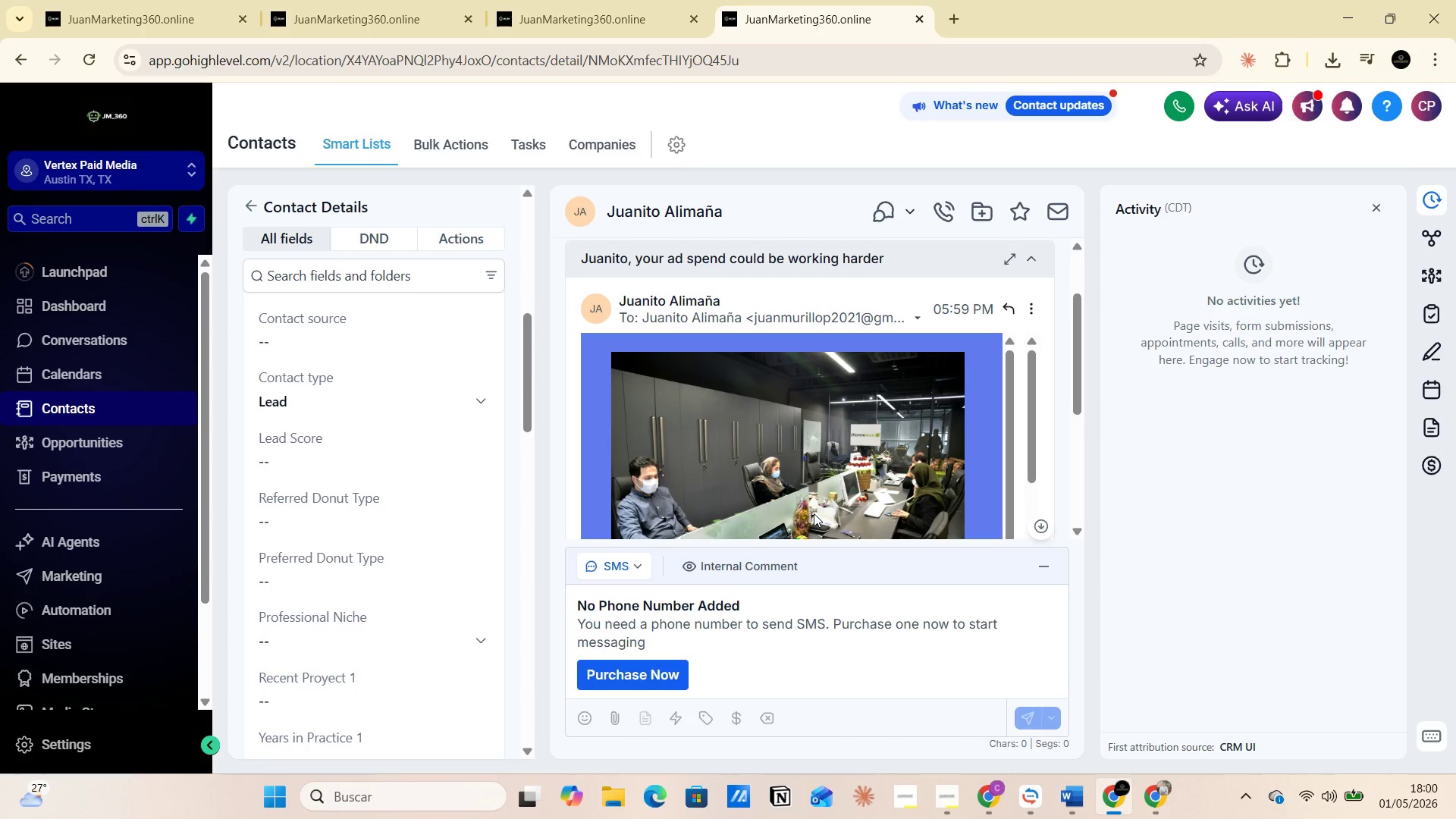 
scroll: coordinate [814, 511], scroll_direction: down, amount: 4.0
 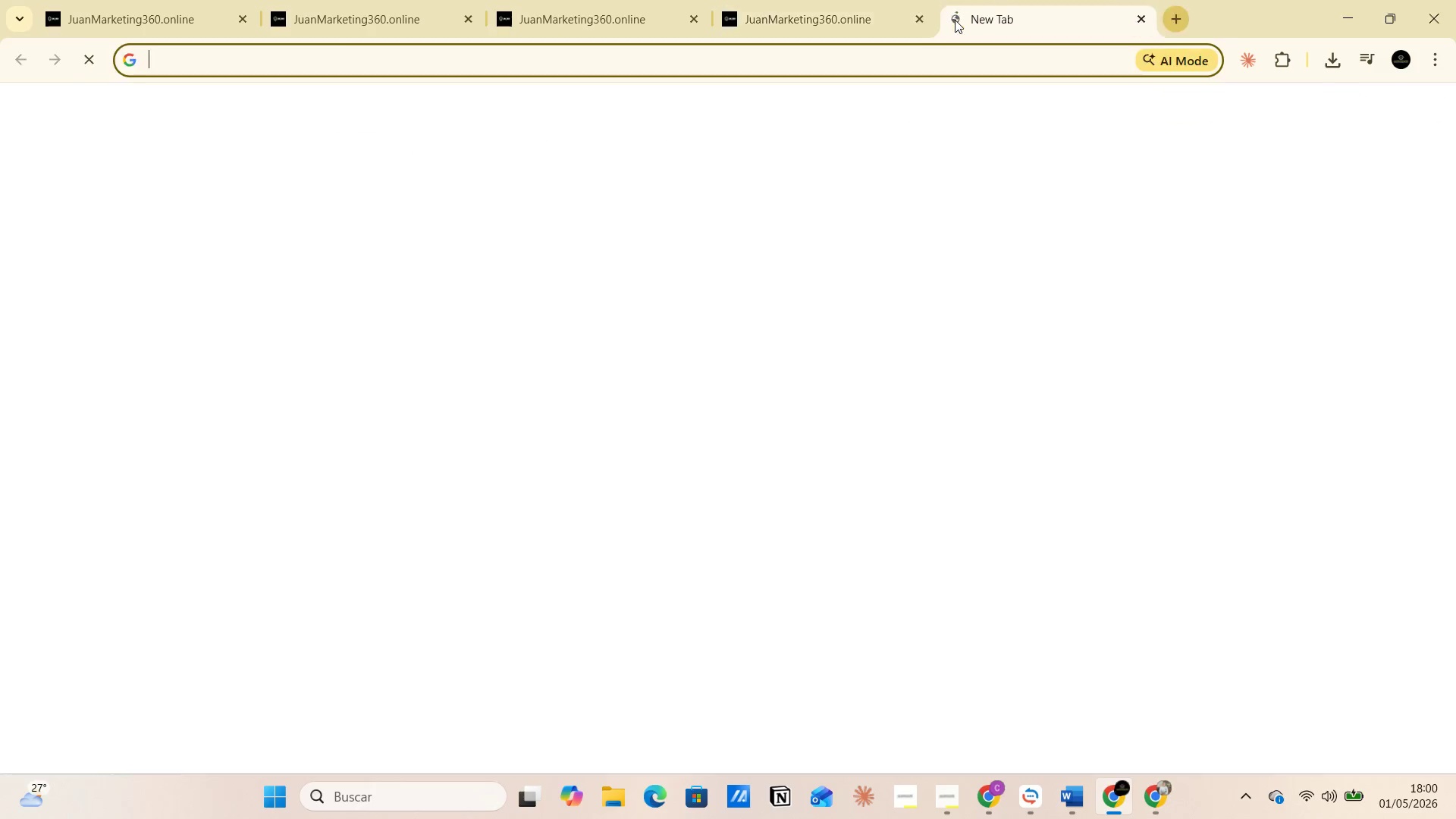 
left_click([795, 431])
 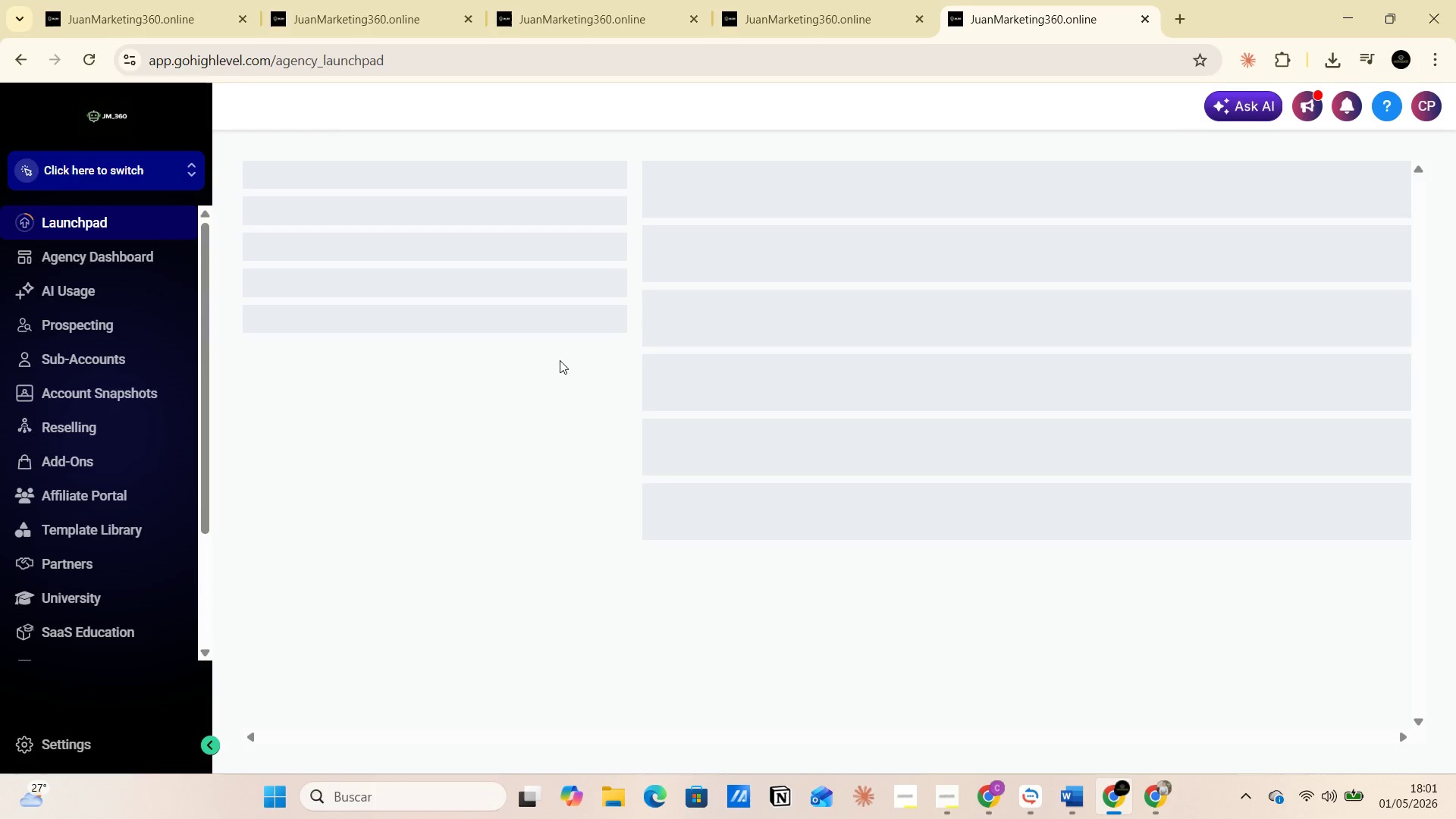 
wait(7.31)
 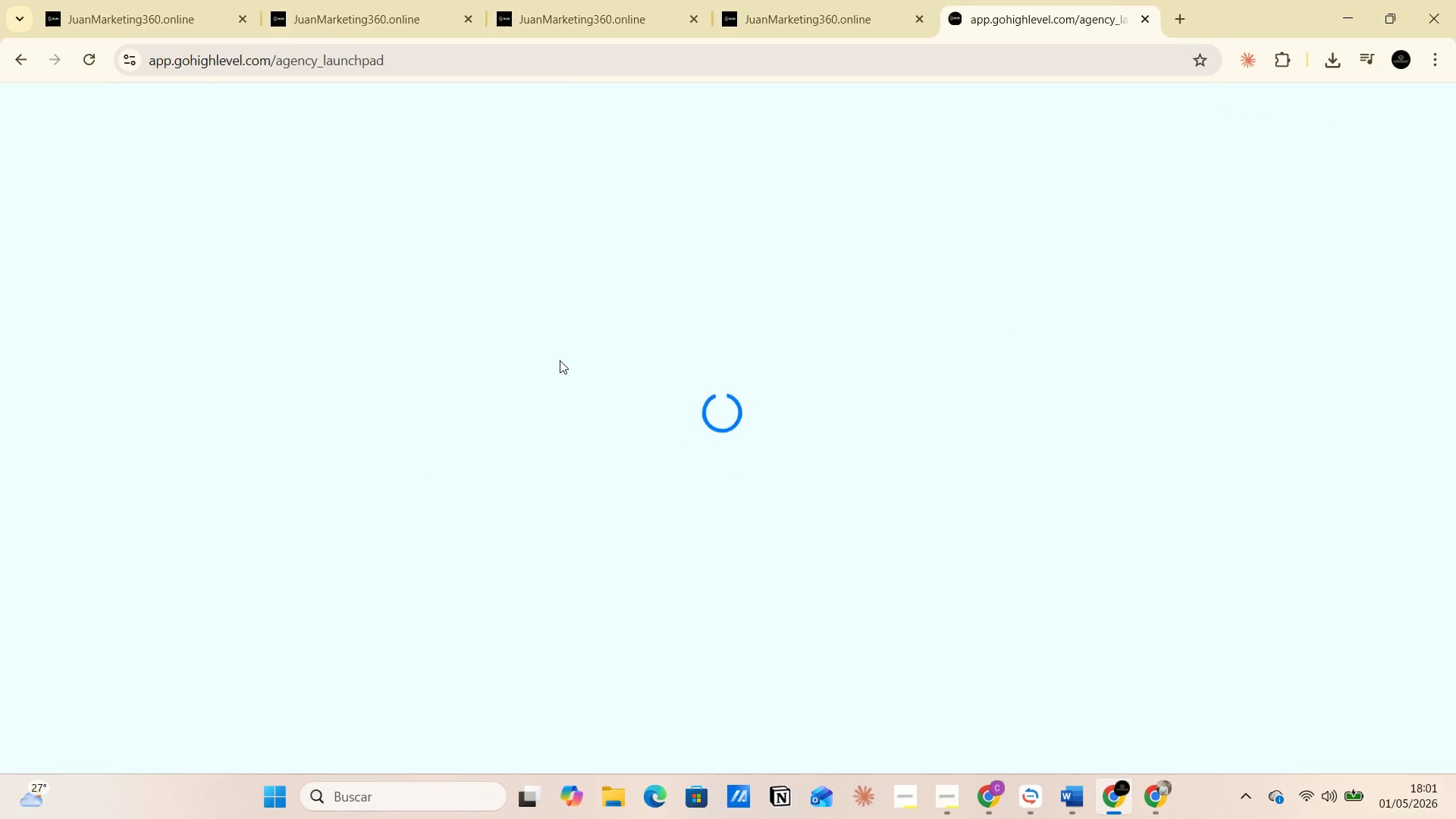 
left_click([192, 168])
 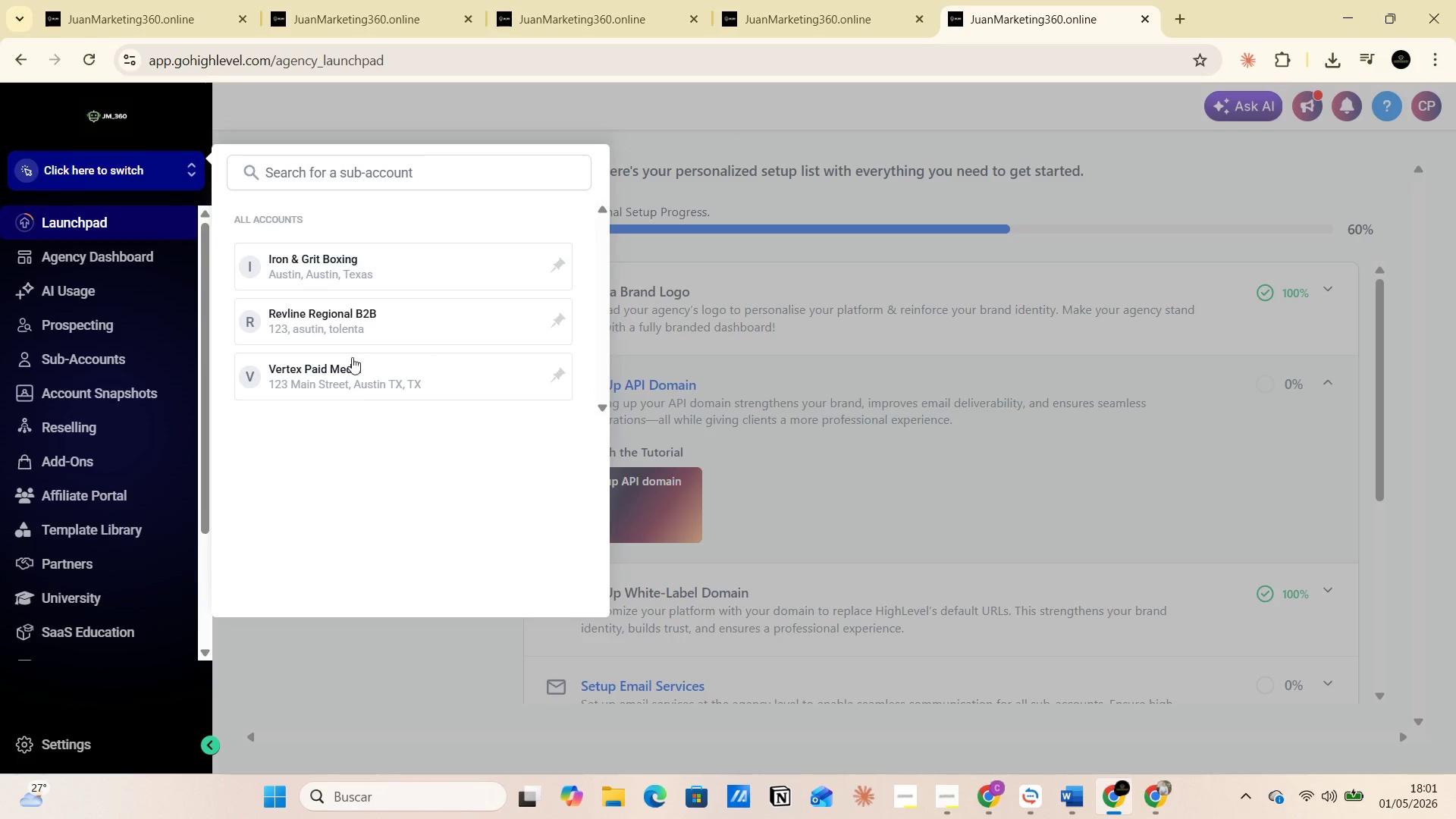 
left_click([356, 381])
 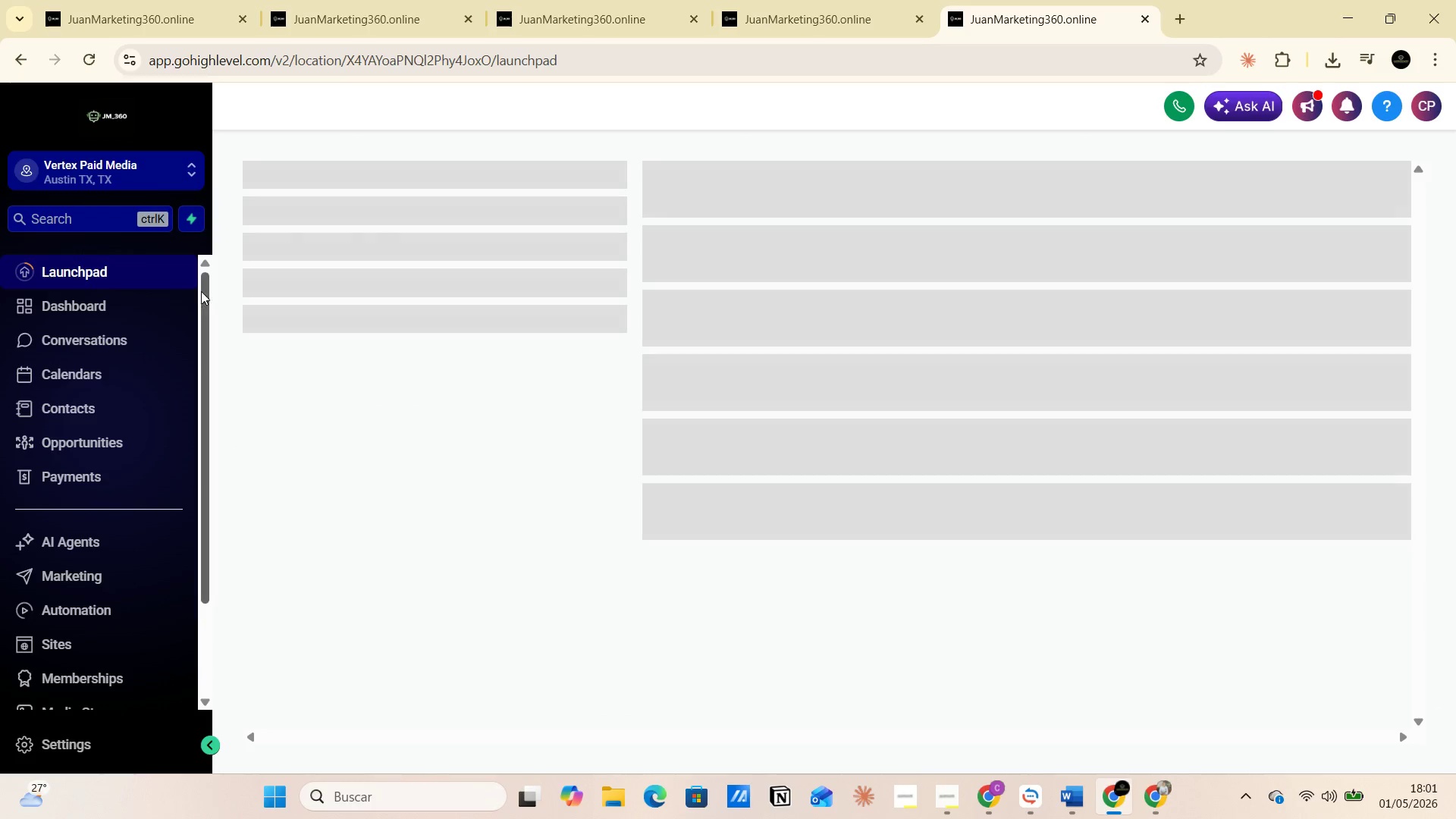 
left_click_drag(start_coordinate=[206, 302], to_coordinate=[206, 429])
 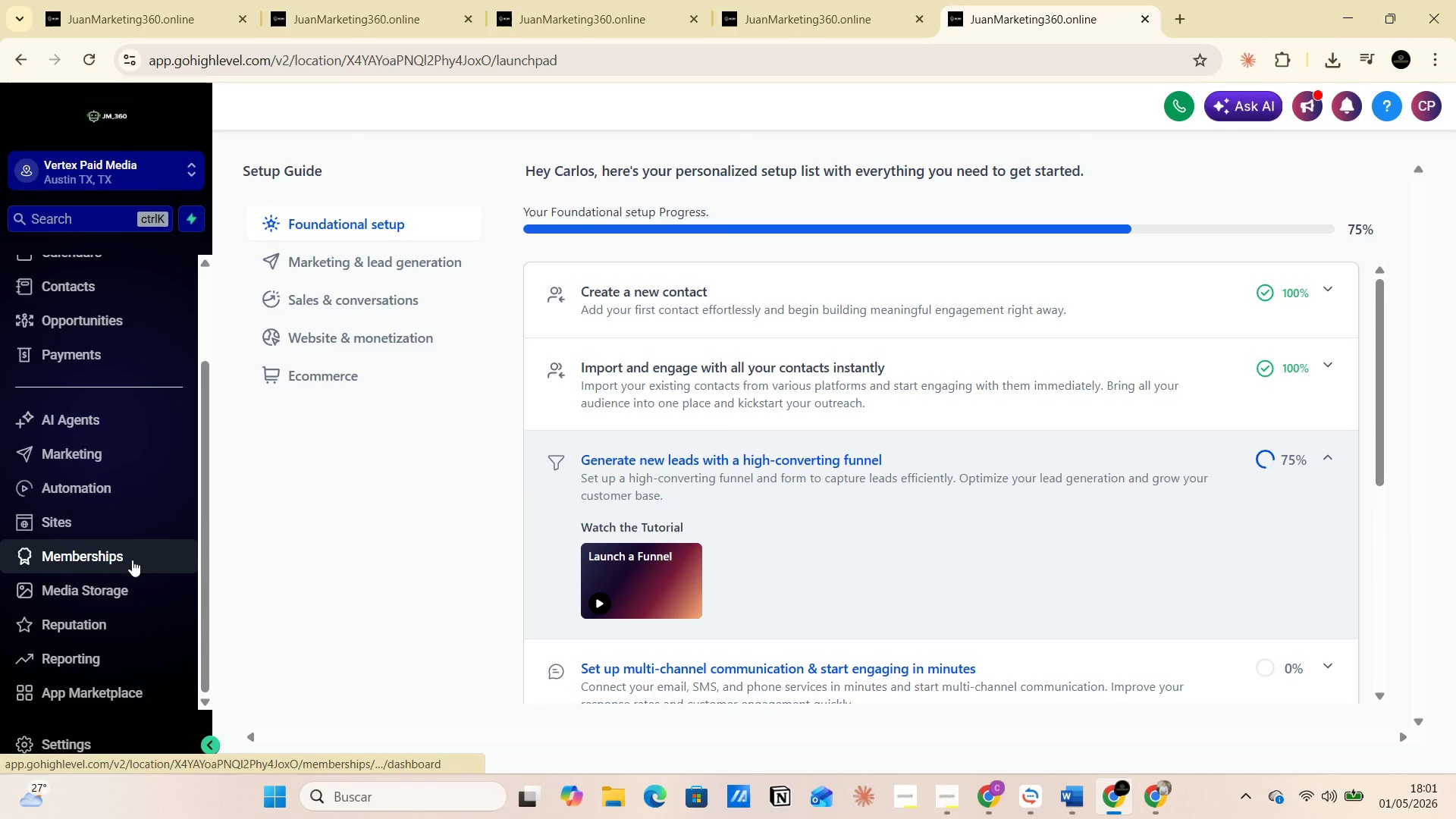 
left_click([80, 485])
 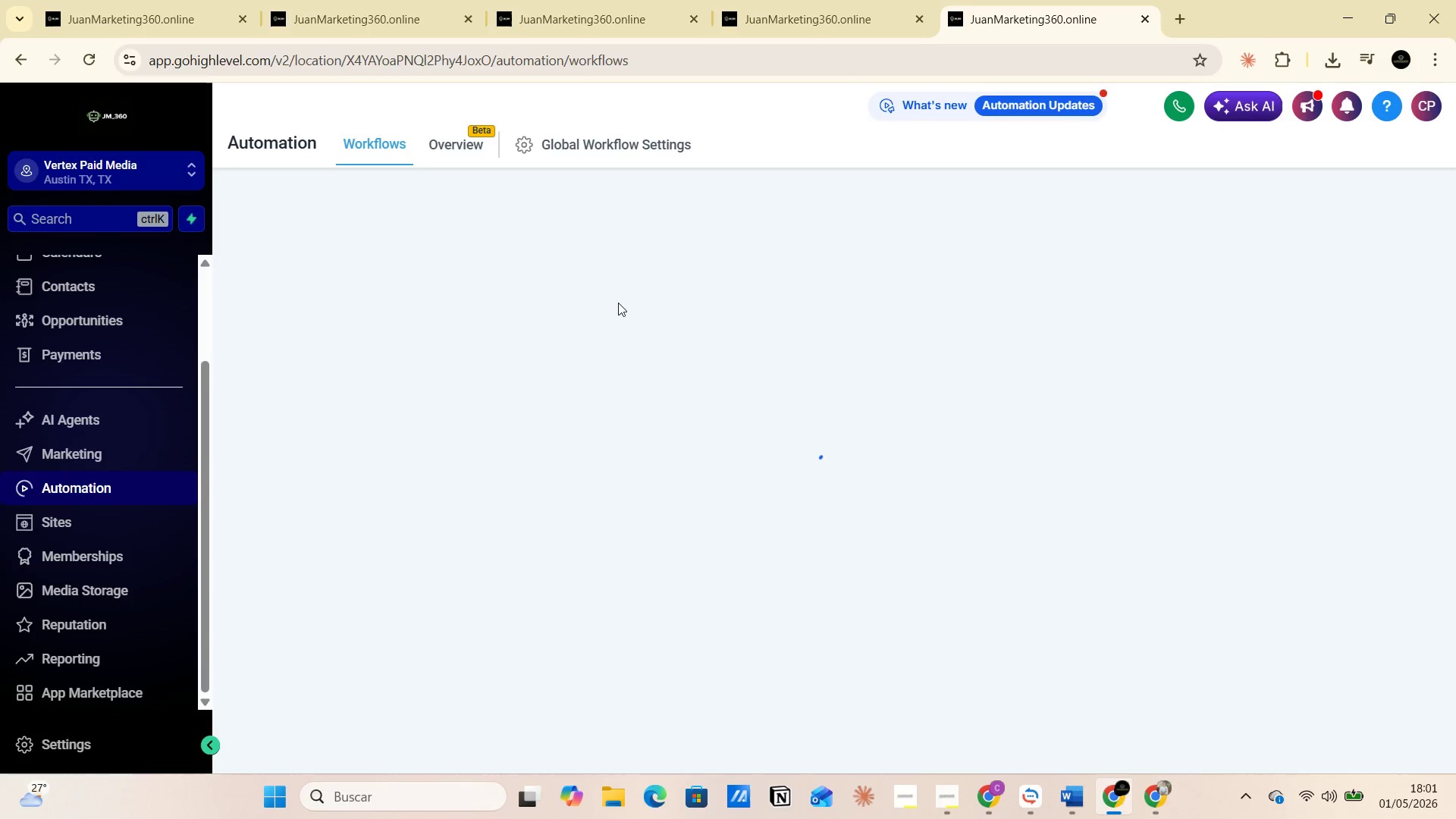 
wait(9.22)
 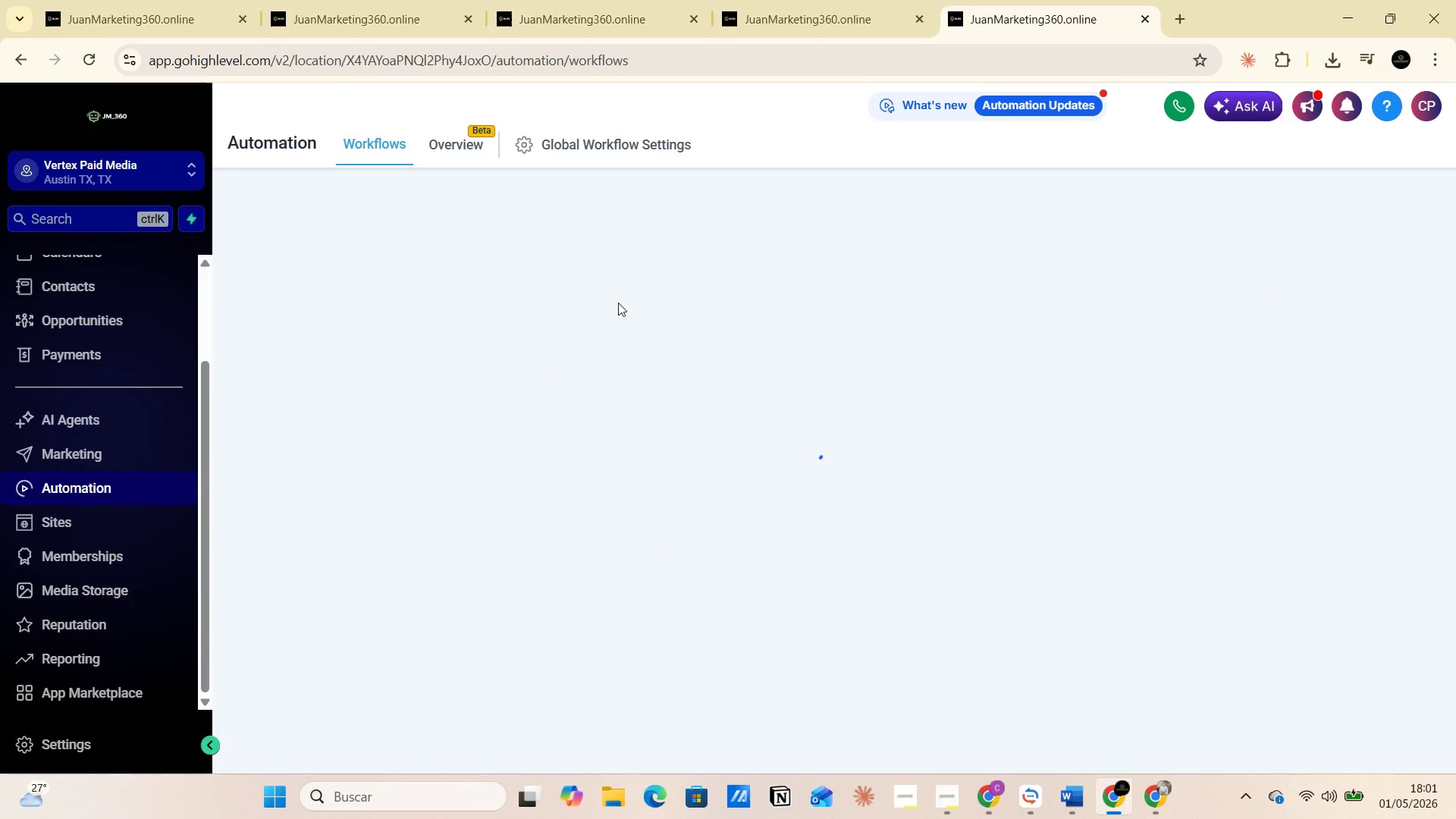 
left_click([461, 494])
 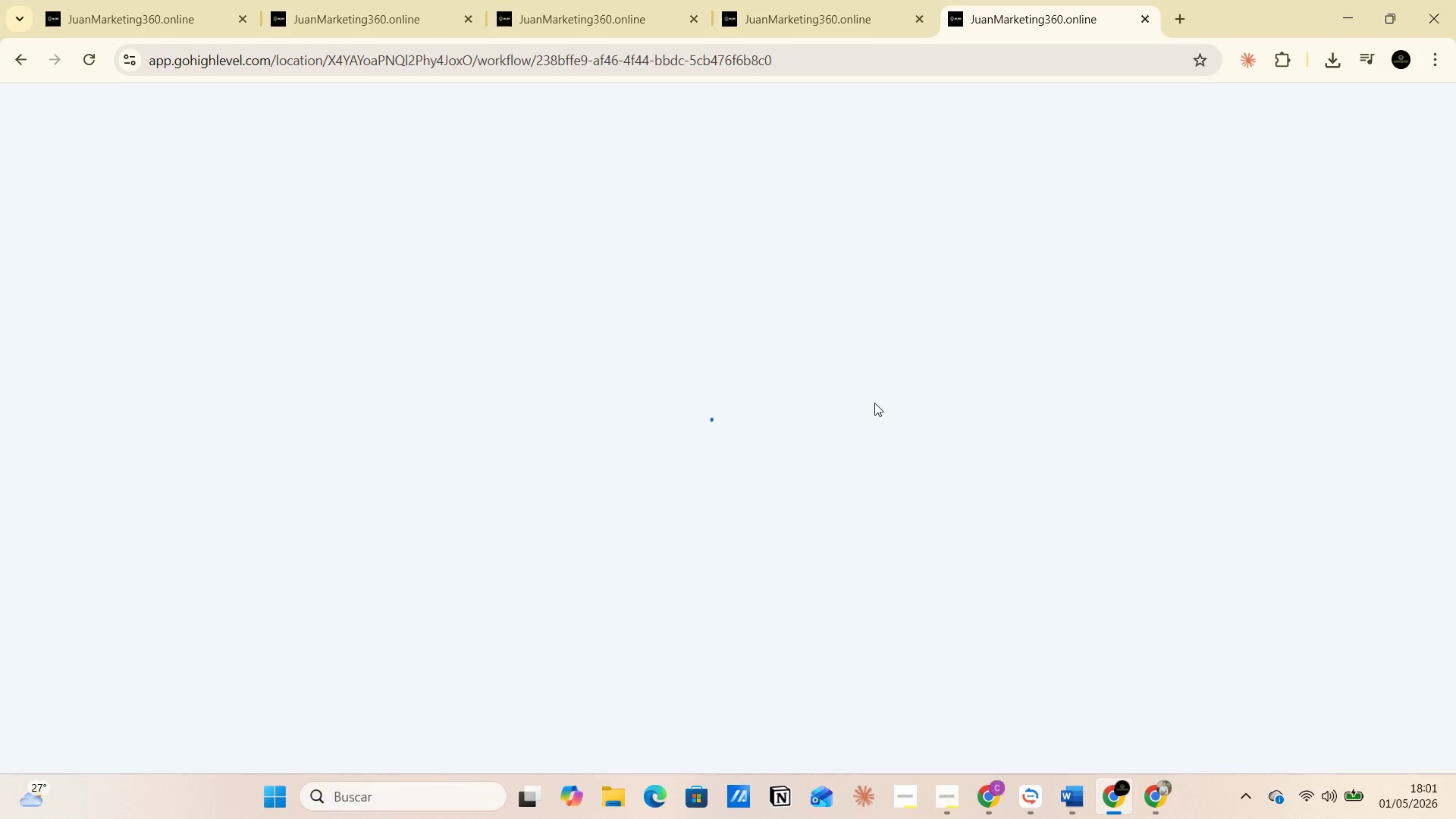 
wait(8.62)
 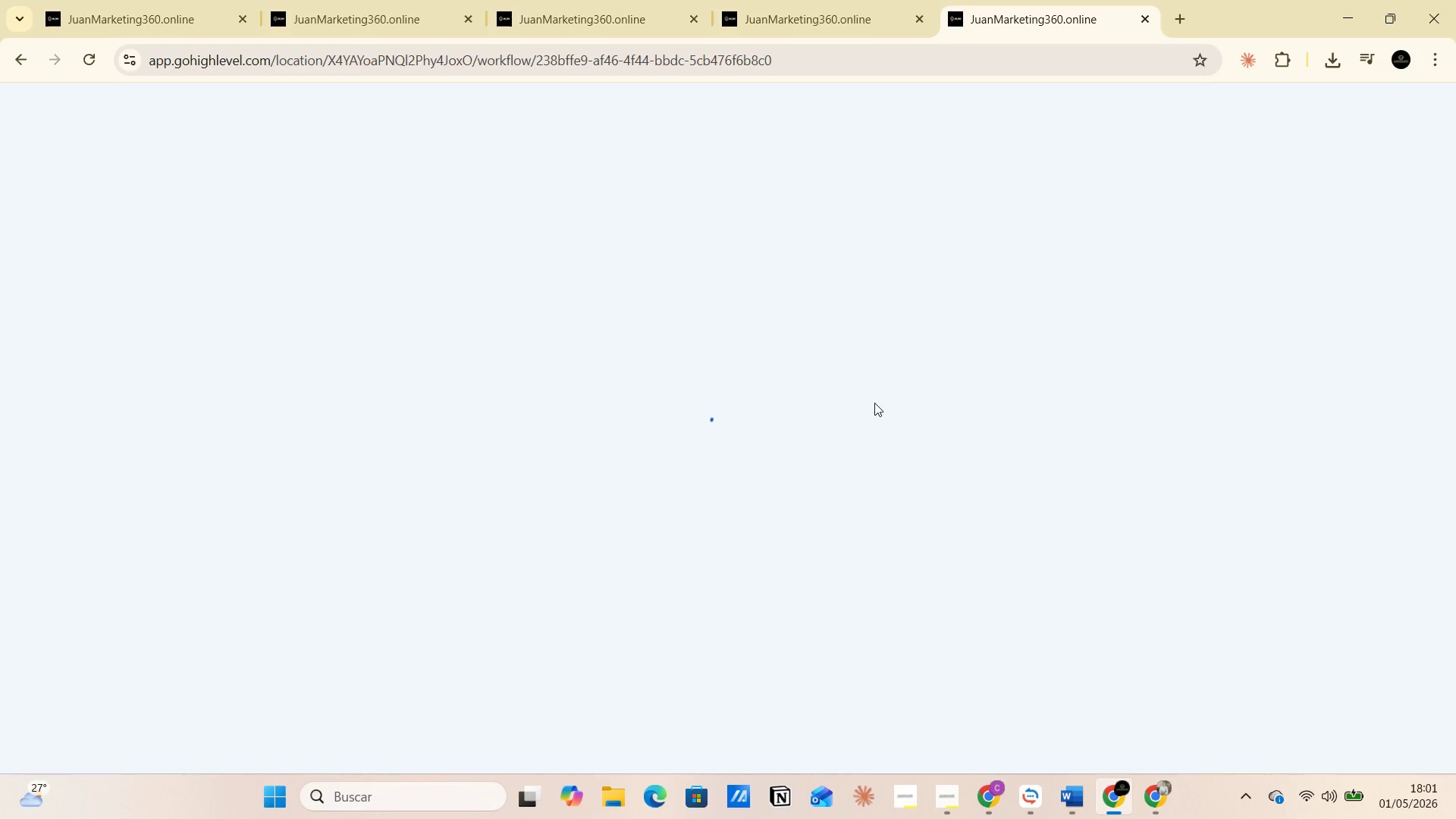 
left_click([877, 161])
 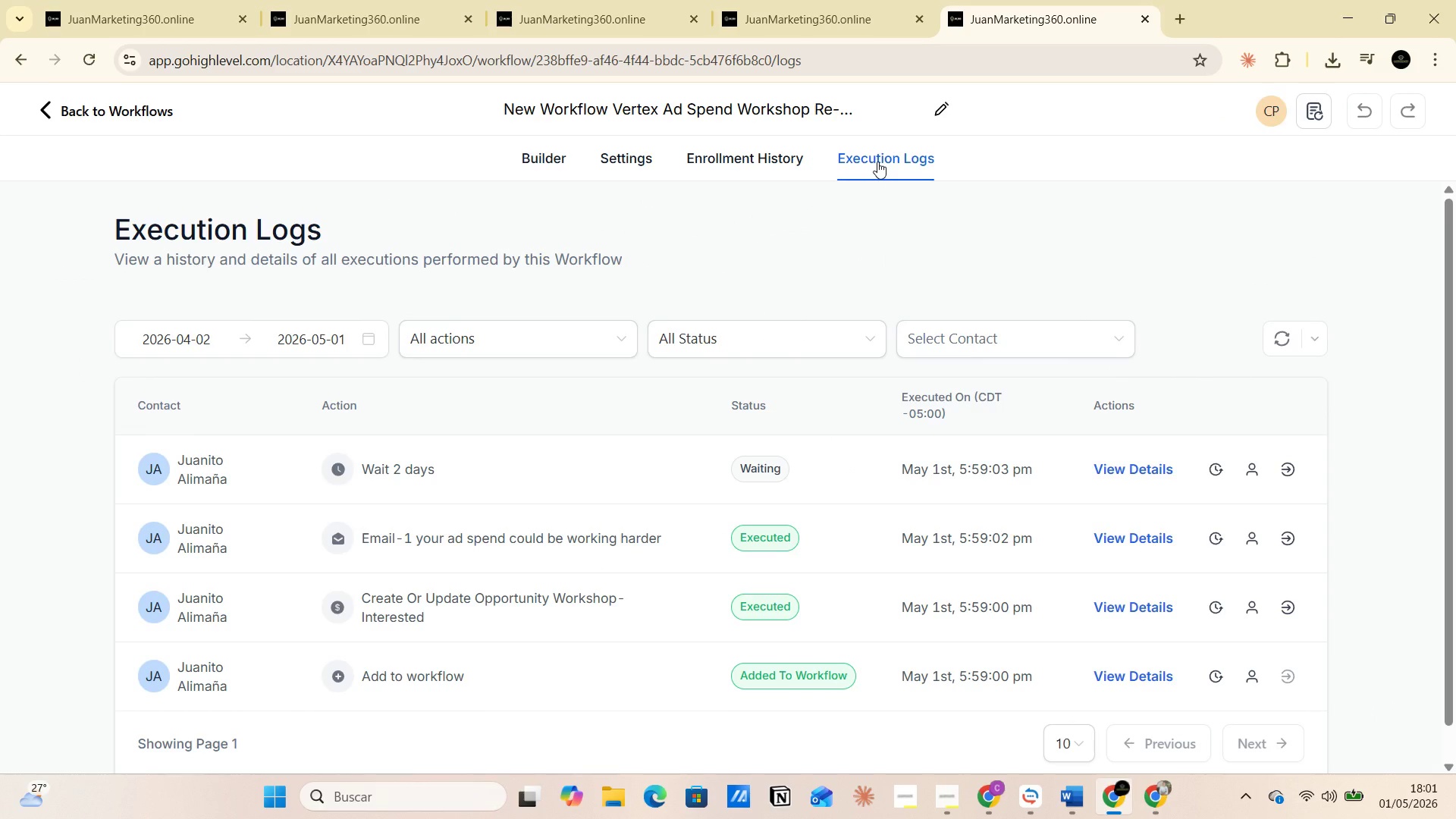 
wait(8.44)
 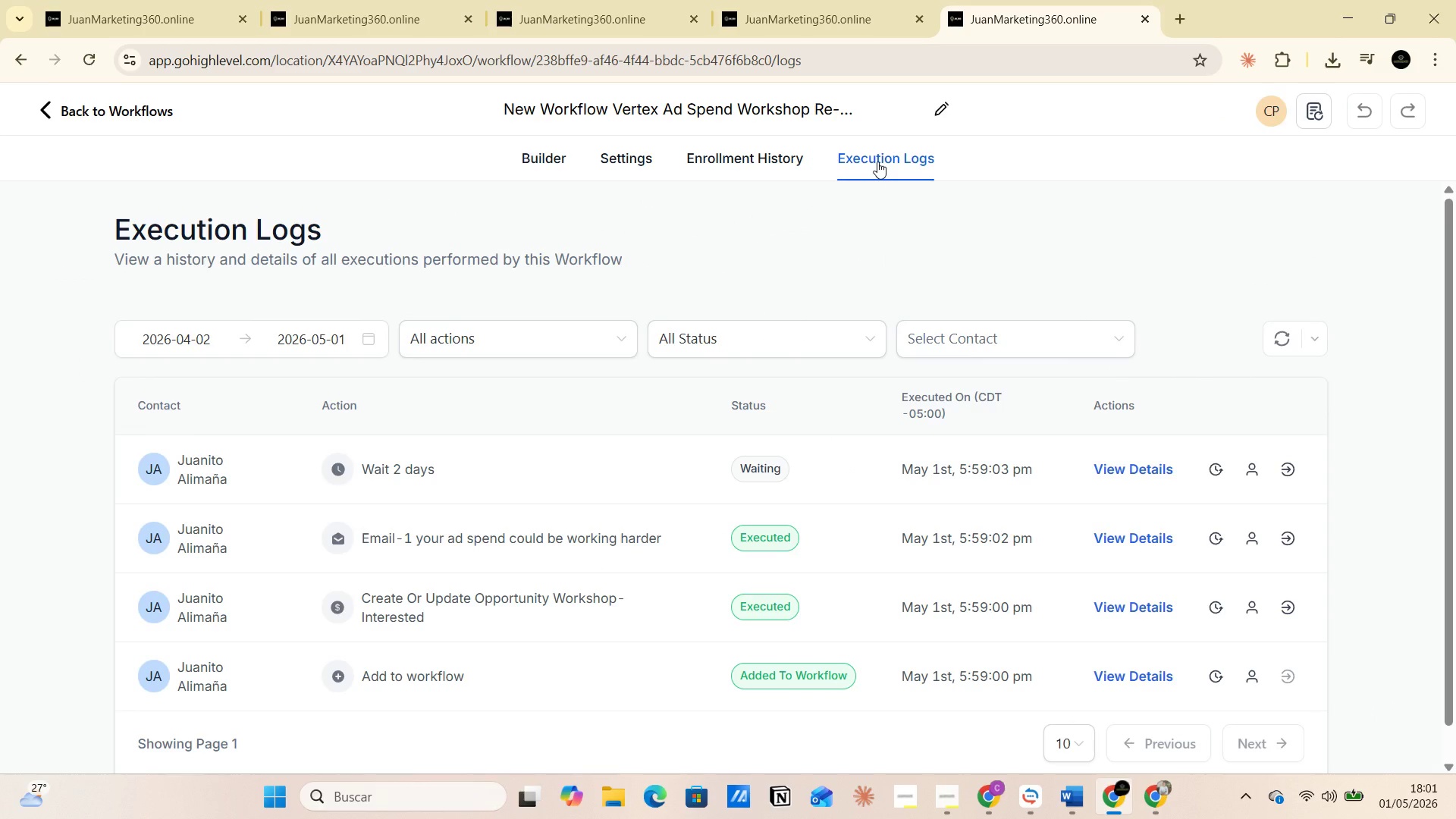 
scroll: coordinate [880, 185], scroll_direction: down, amount: 1.0
 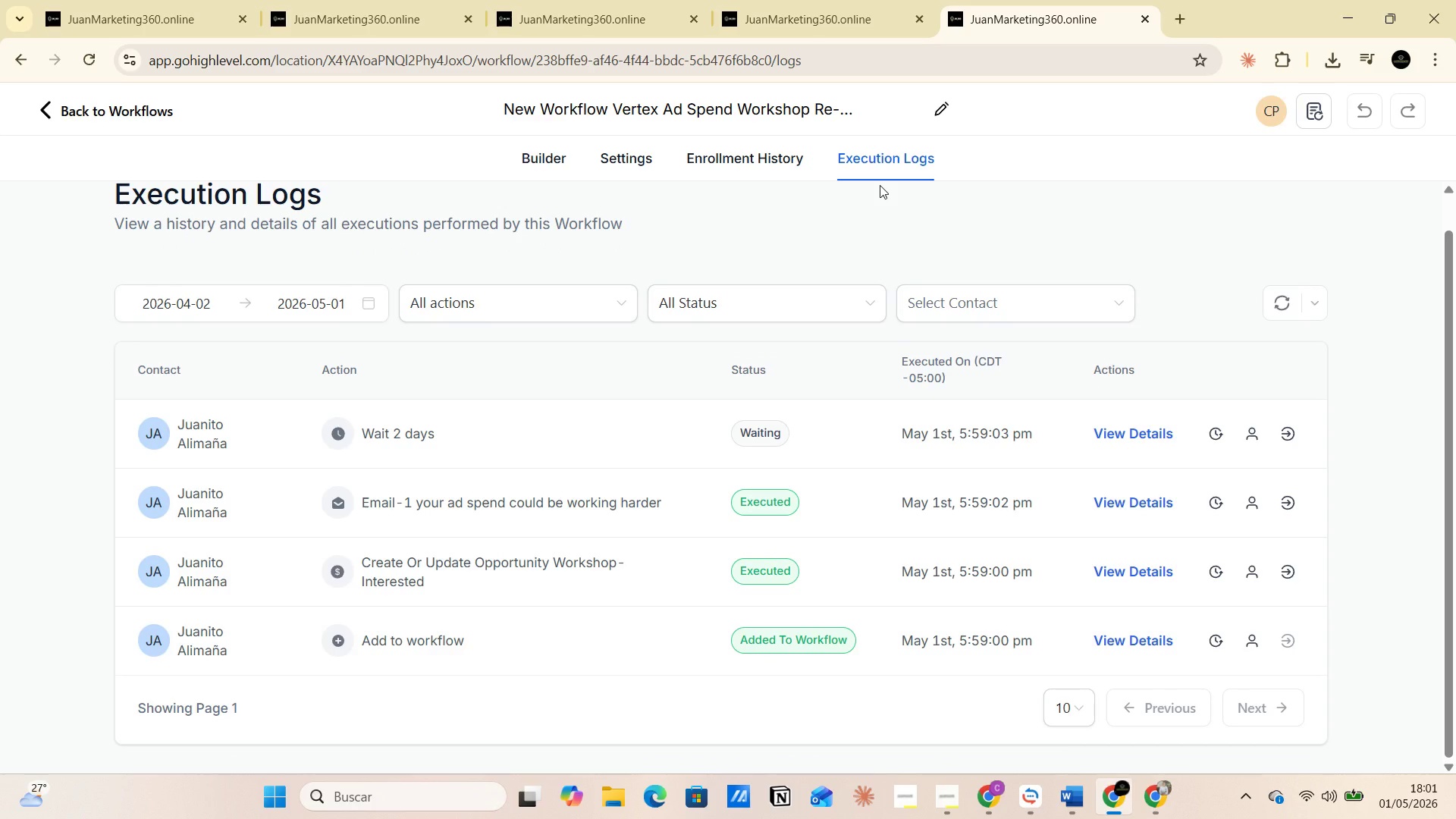 
key(PrintScreen)
 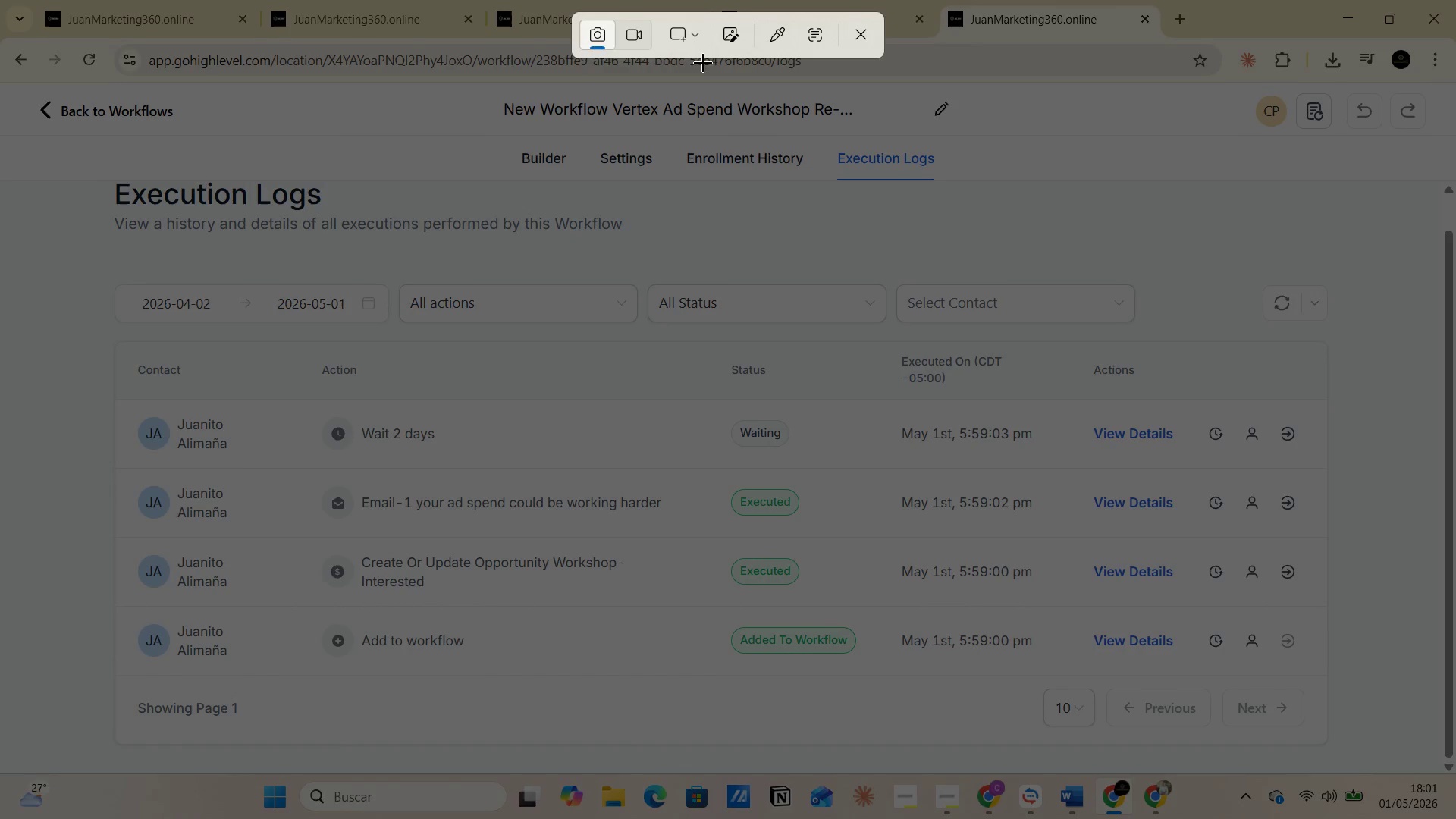 
left_click([700, 39])
 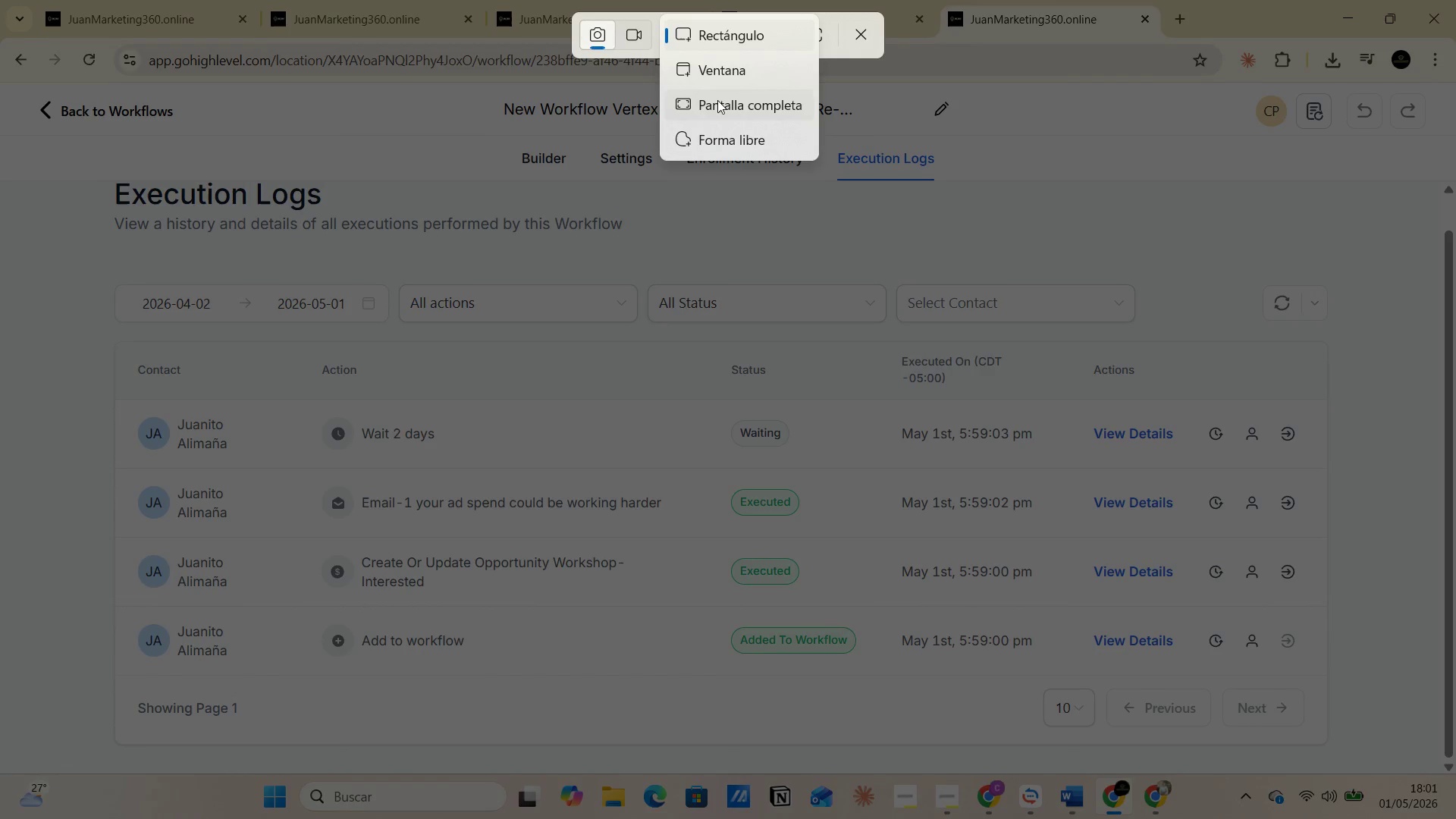 
left_click([721, 105])
 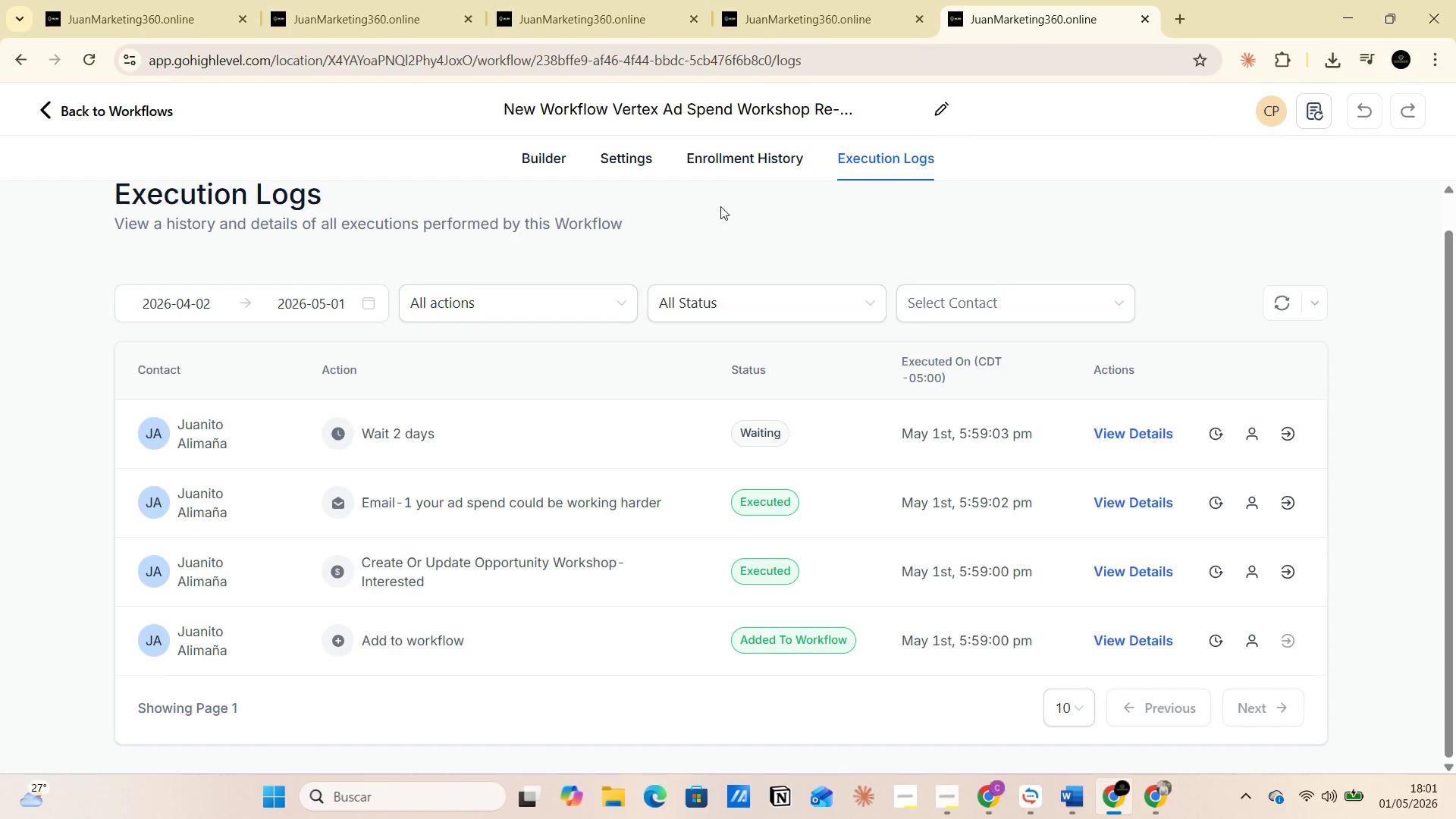 
key(Alt+Tab)
 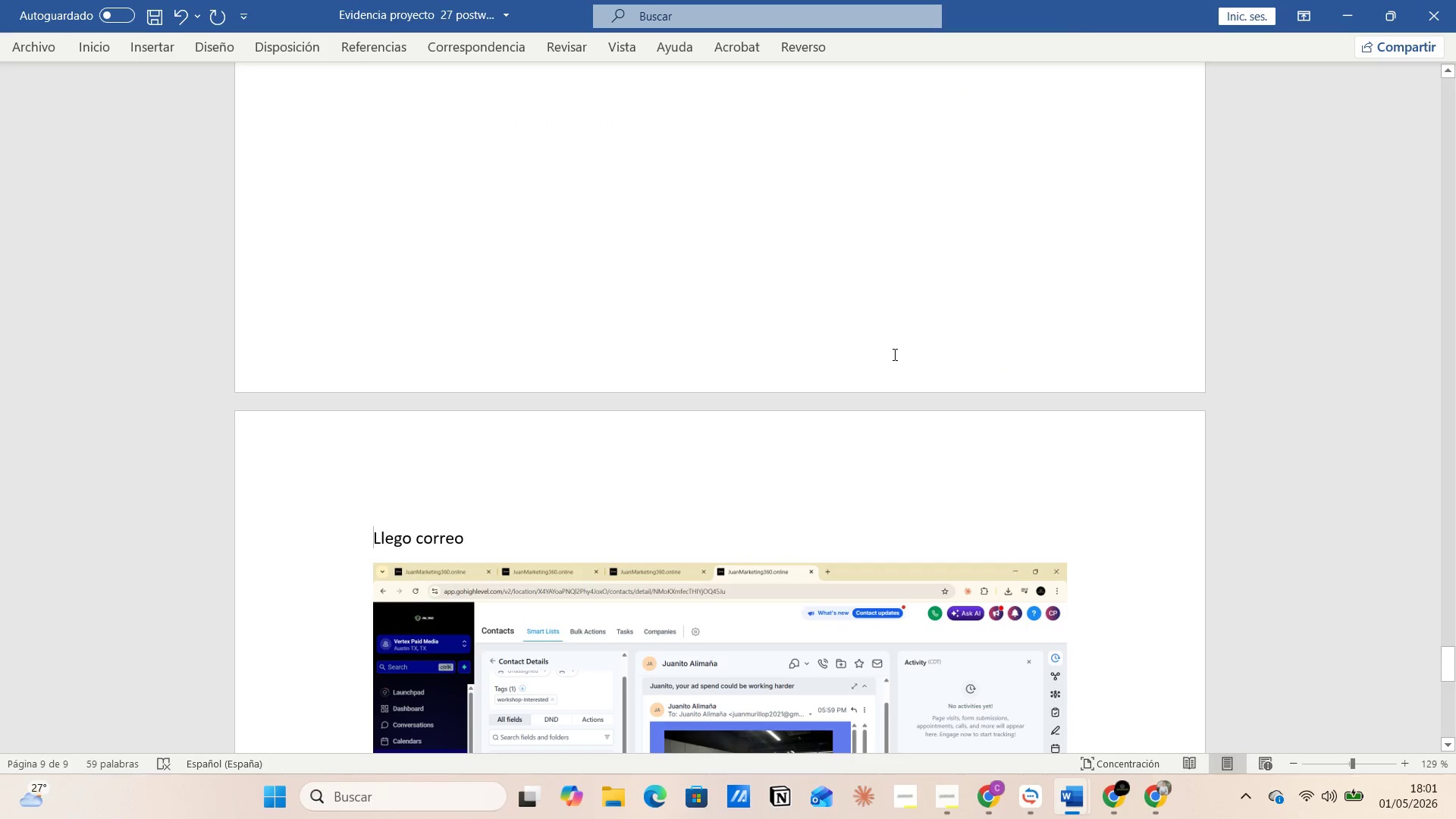 
scroll: coordinate [974, 425], scroll_direction: down, amount: 9.0
 